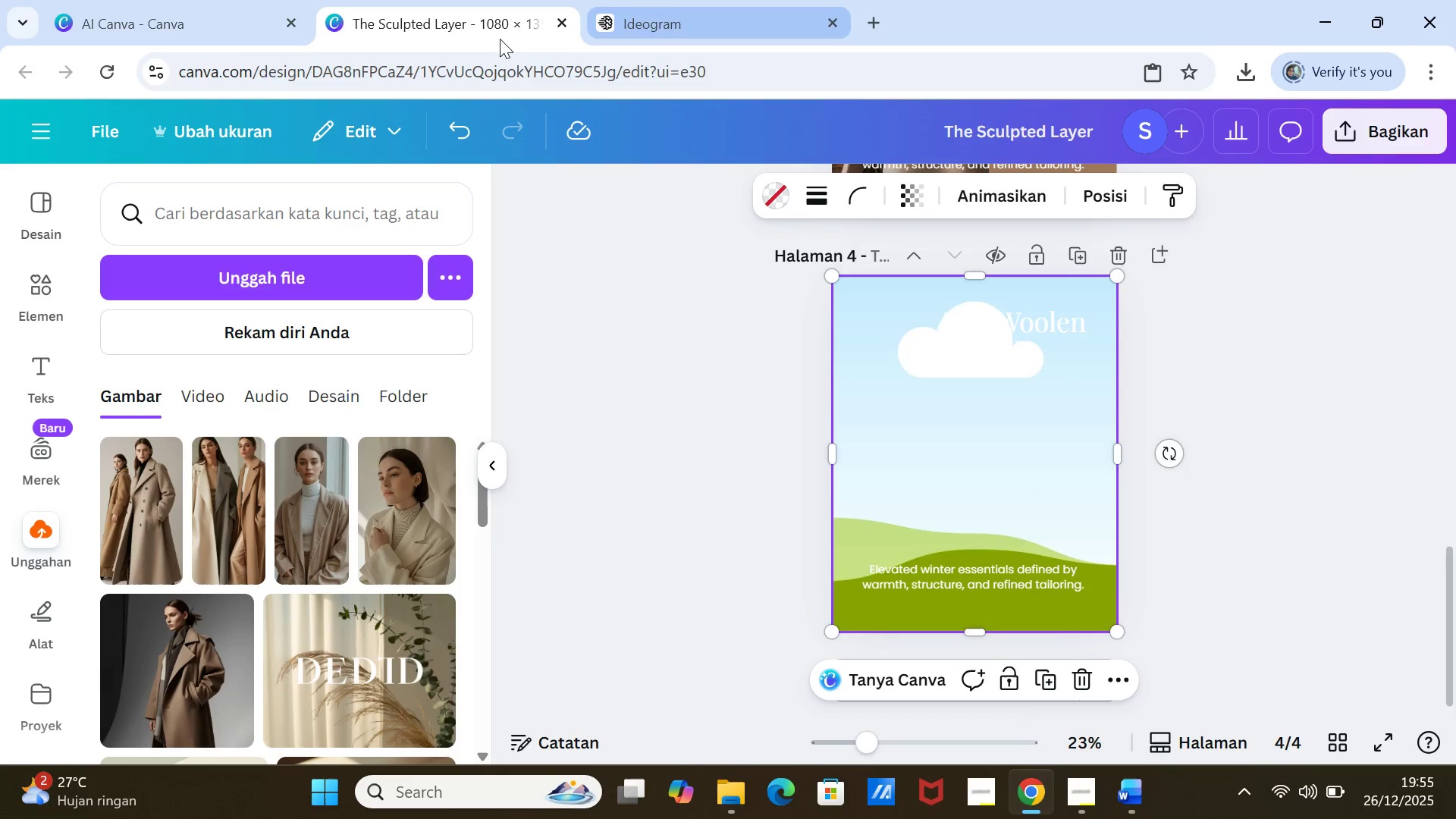 
left_click([197, 23])
 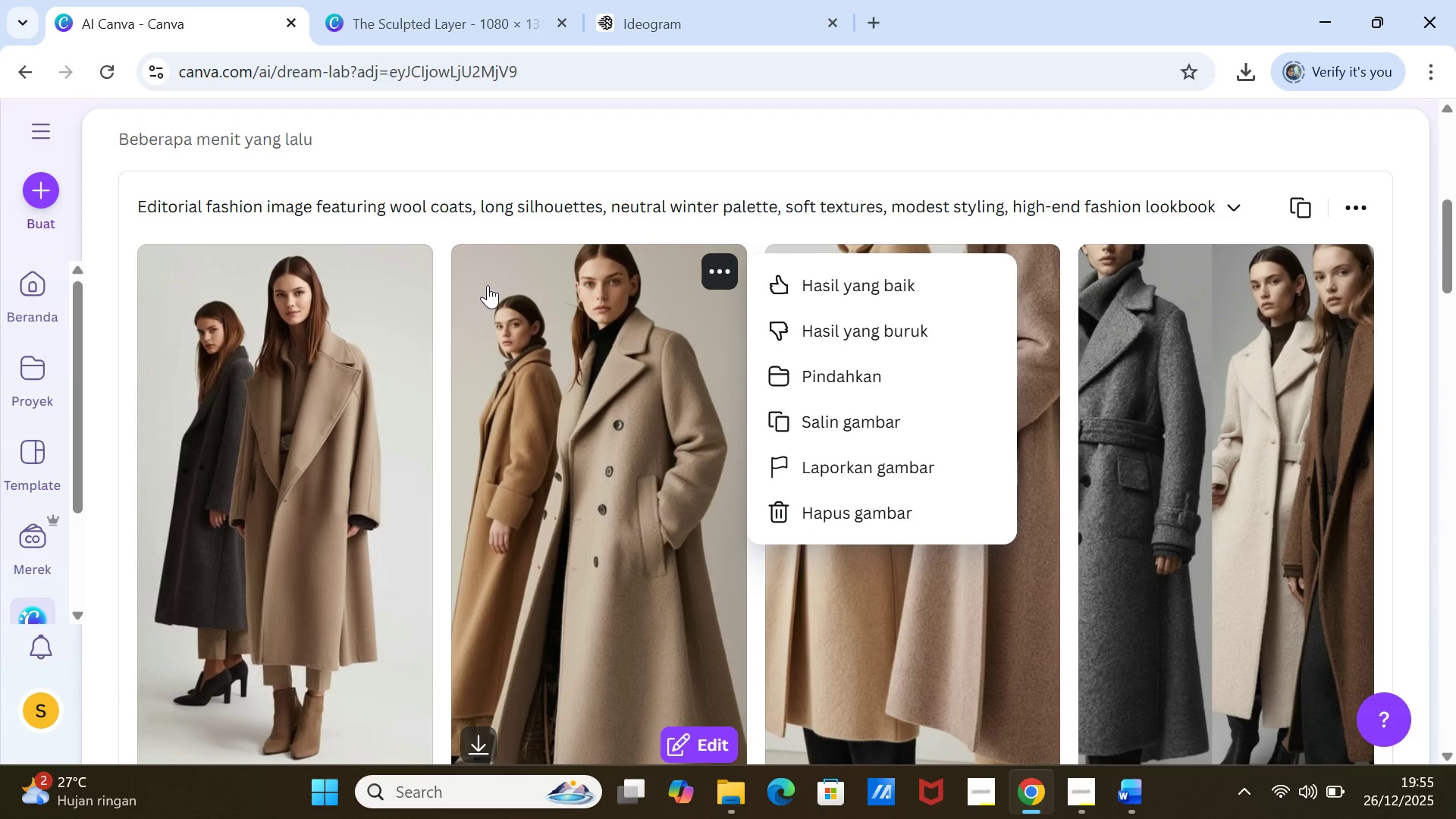 
scroll: coordinate [488, 285], scroll_direction: up, amount: 3.0
 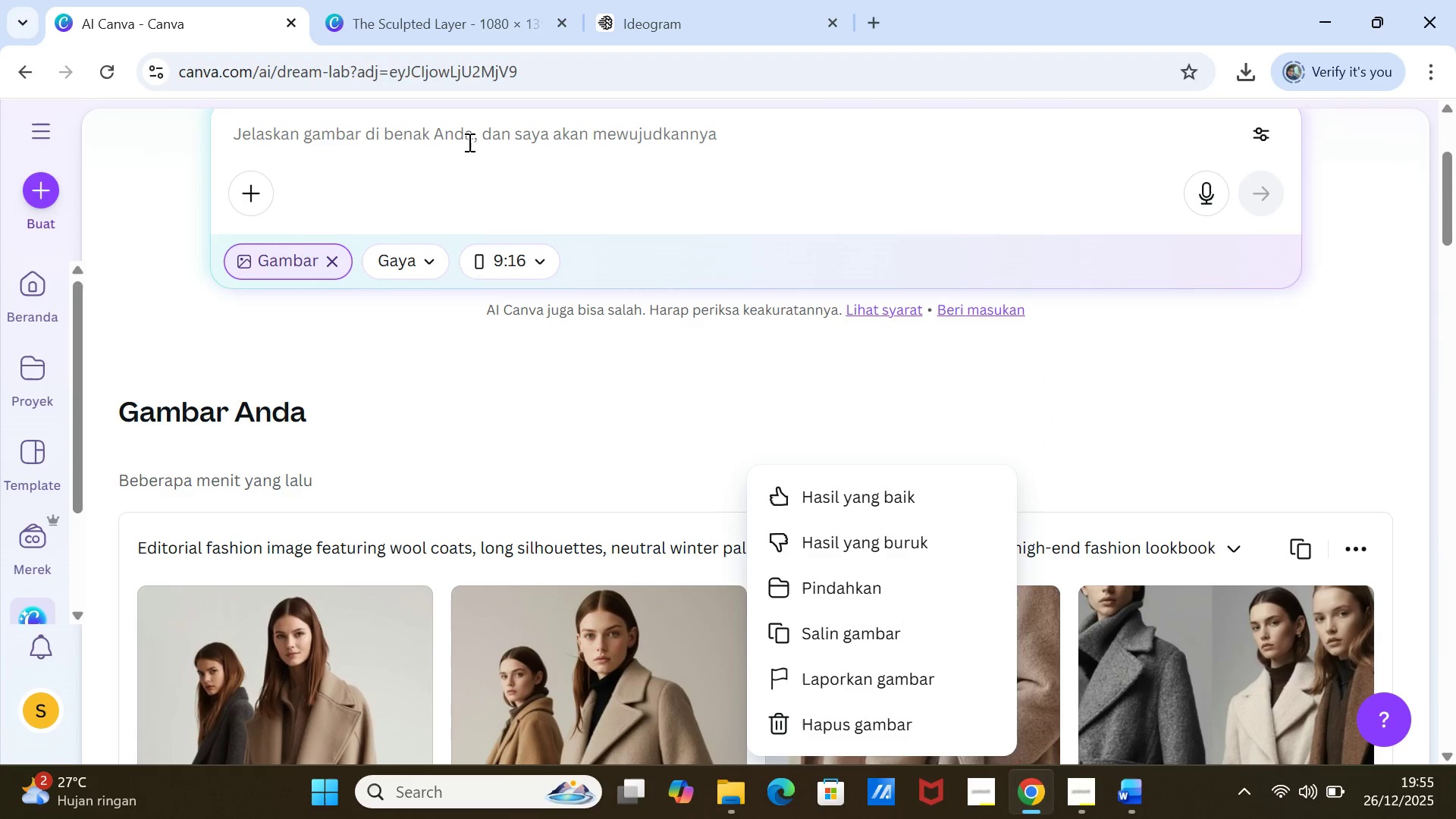 
left_click([468, 136])
 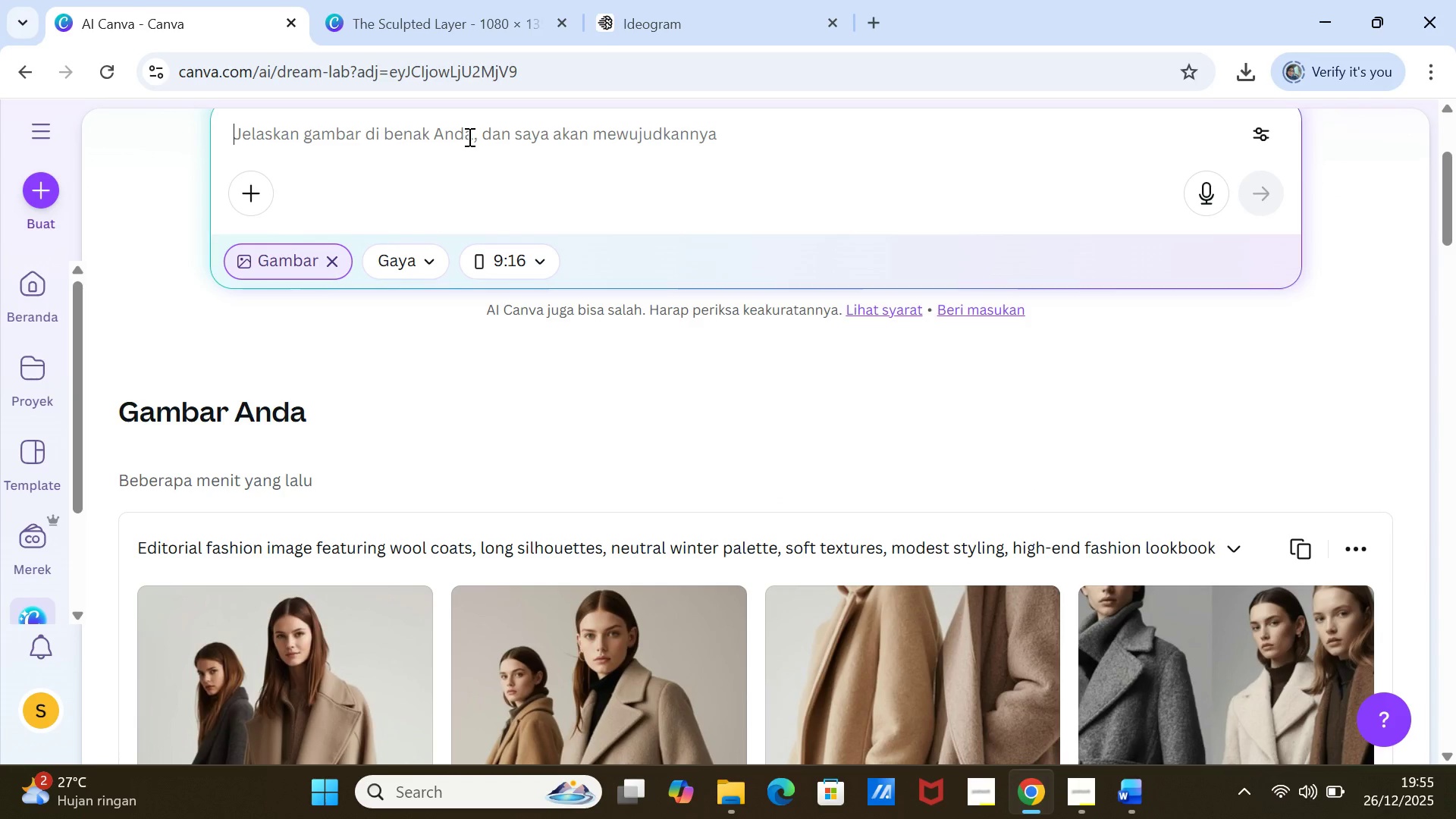 
left_click([468, 136])
 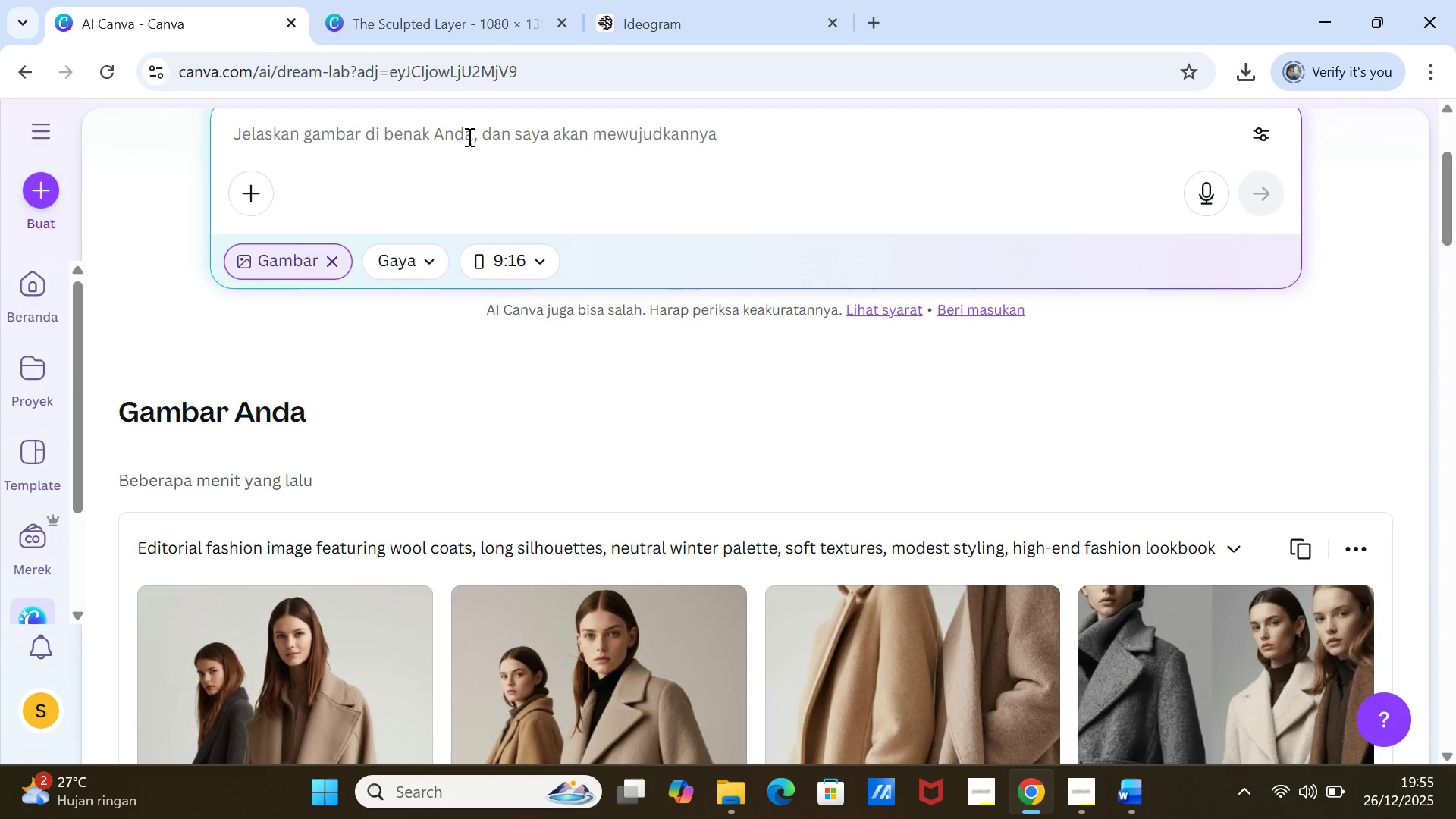 
key(Control+V)
 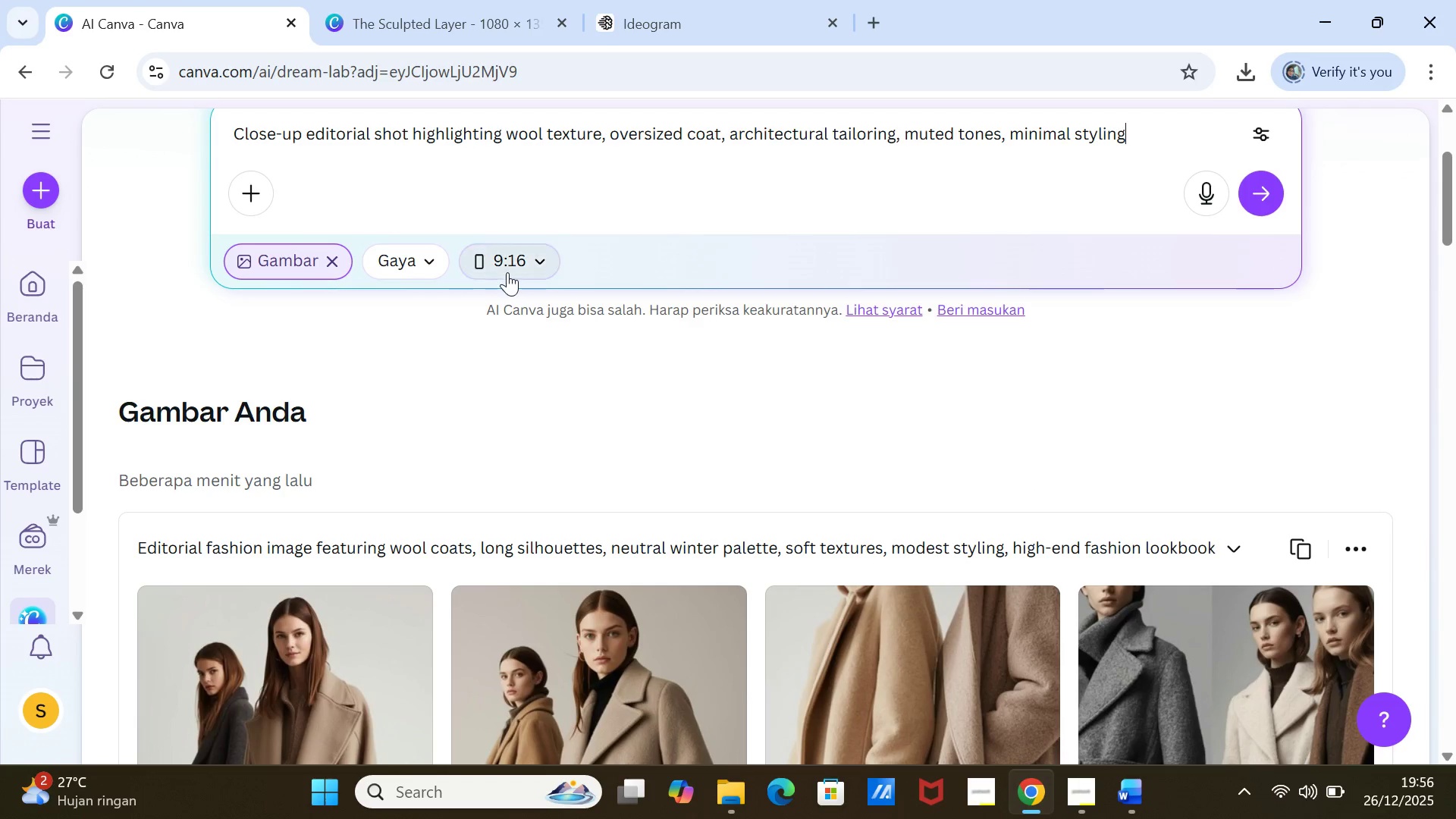 
left_click([519, 266])
 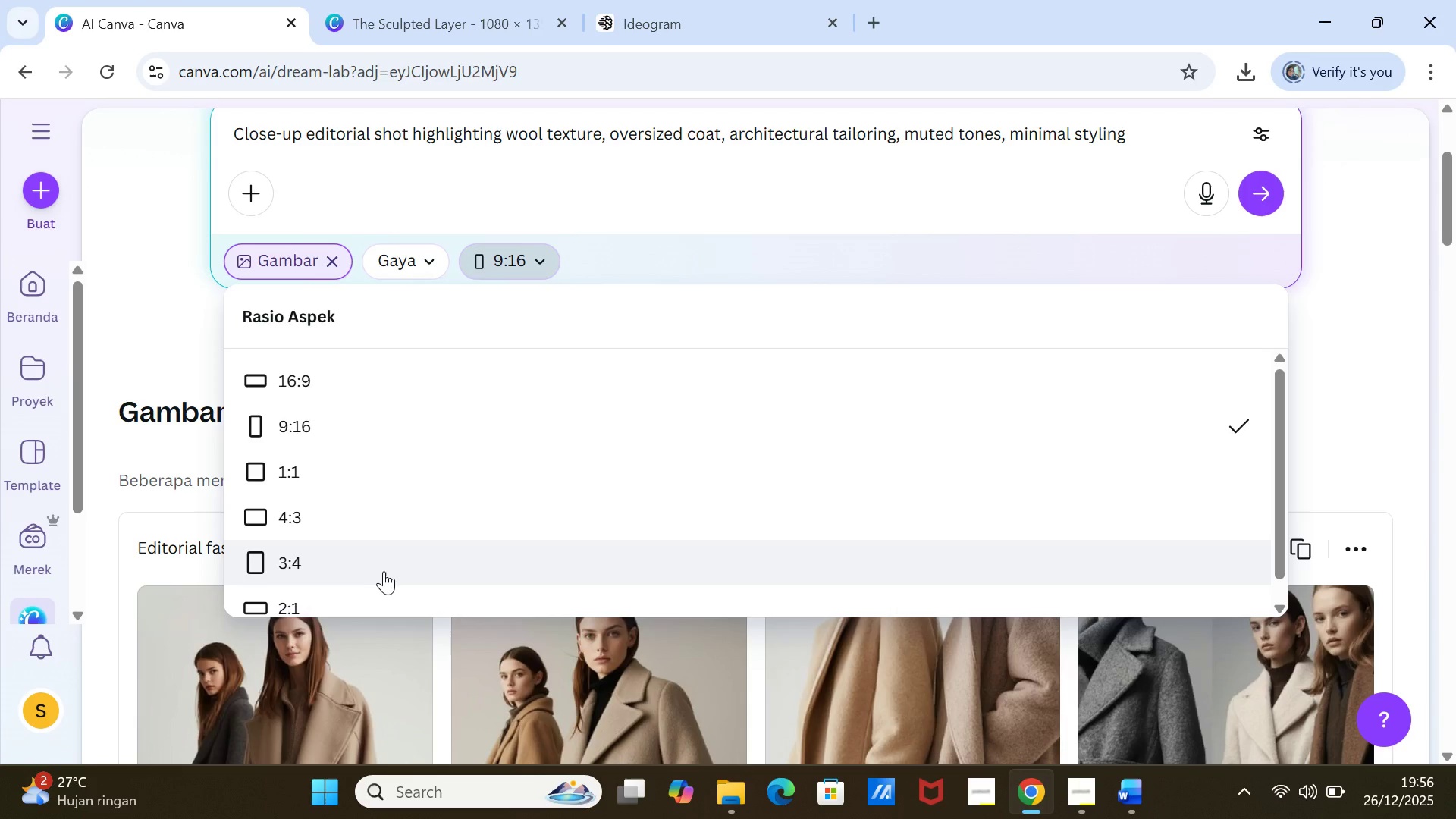 
left_click([382, 565])
 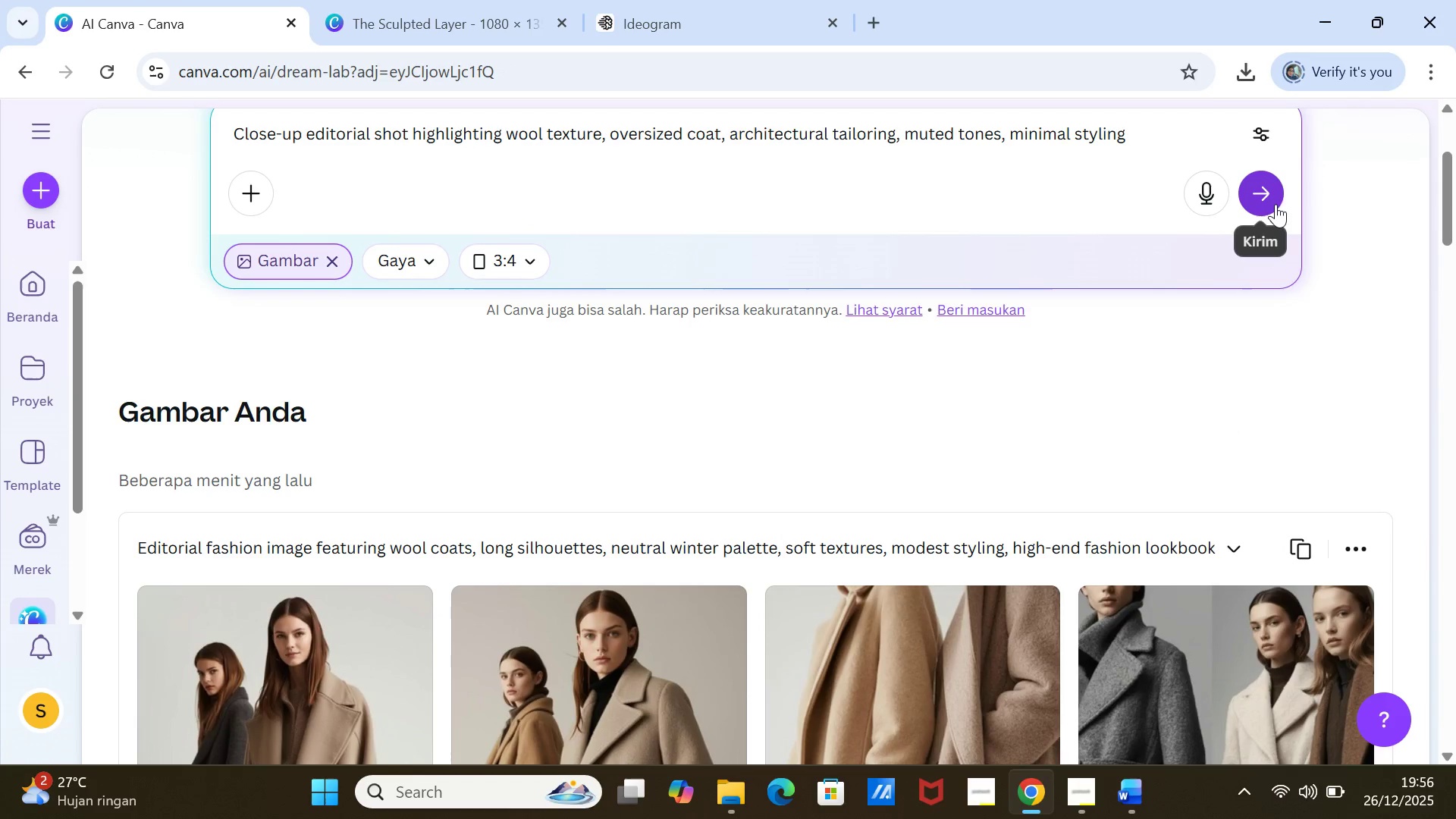 
left_click([1276, 201])
 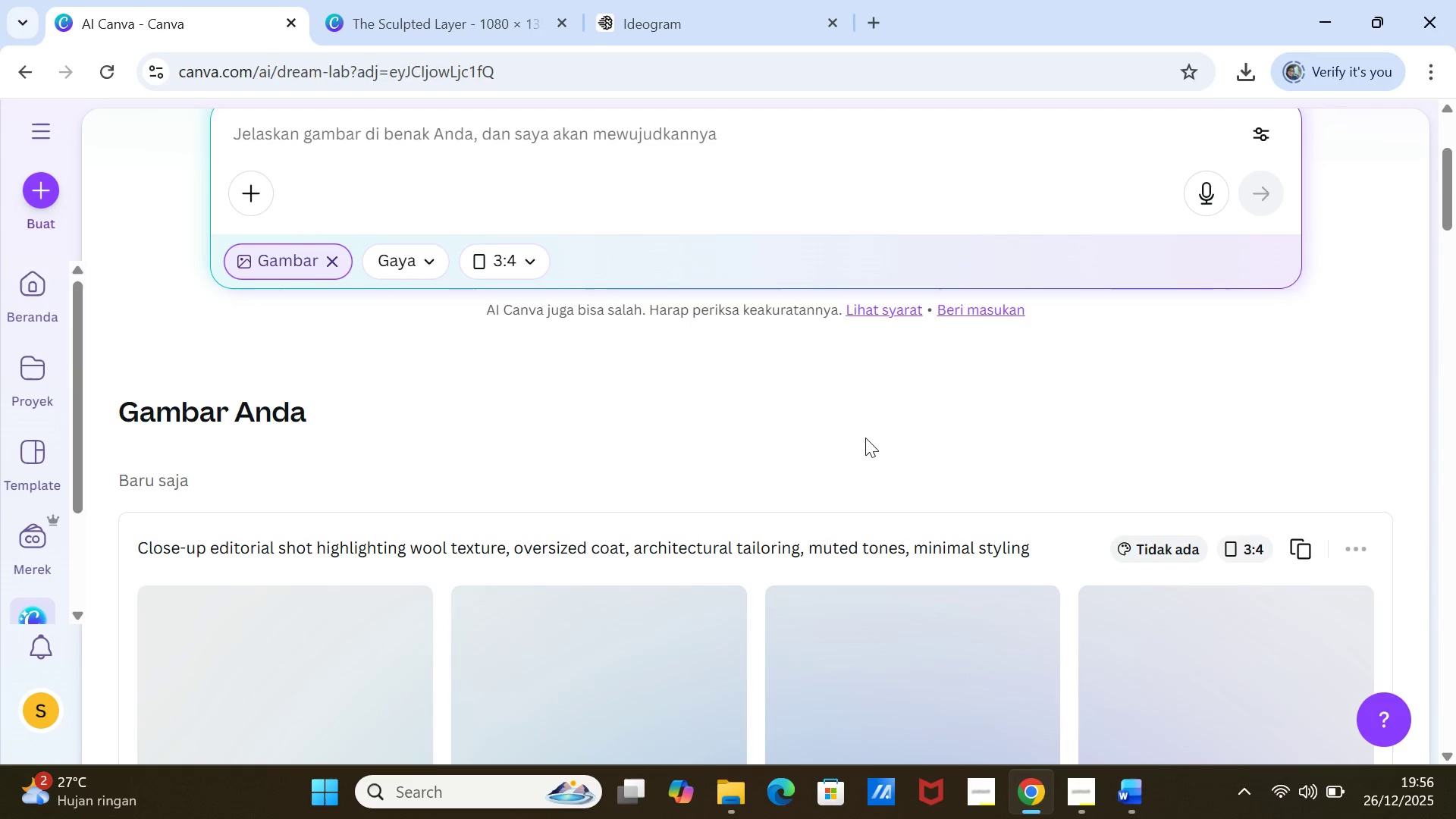 
scroll: coordinate [865, 438], scroll_direction: down, amount: 4.0
 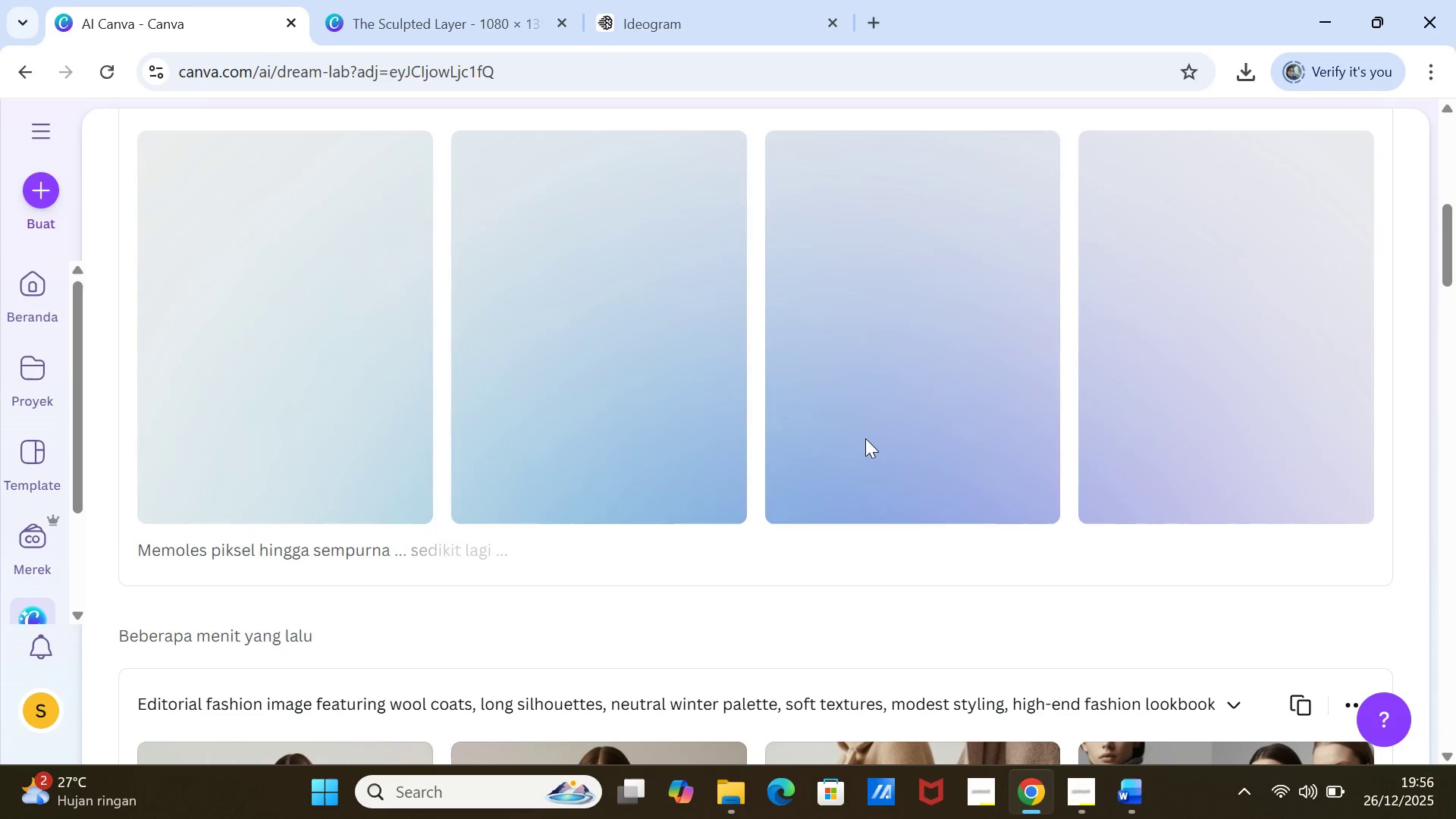 
scroll: coordinate [865, 438], scroll_direction: up, amount: 1.0
 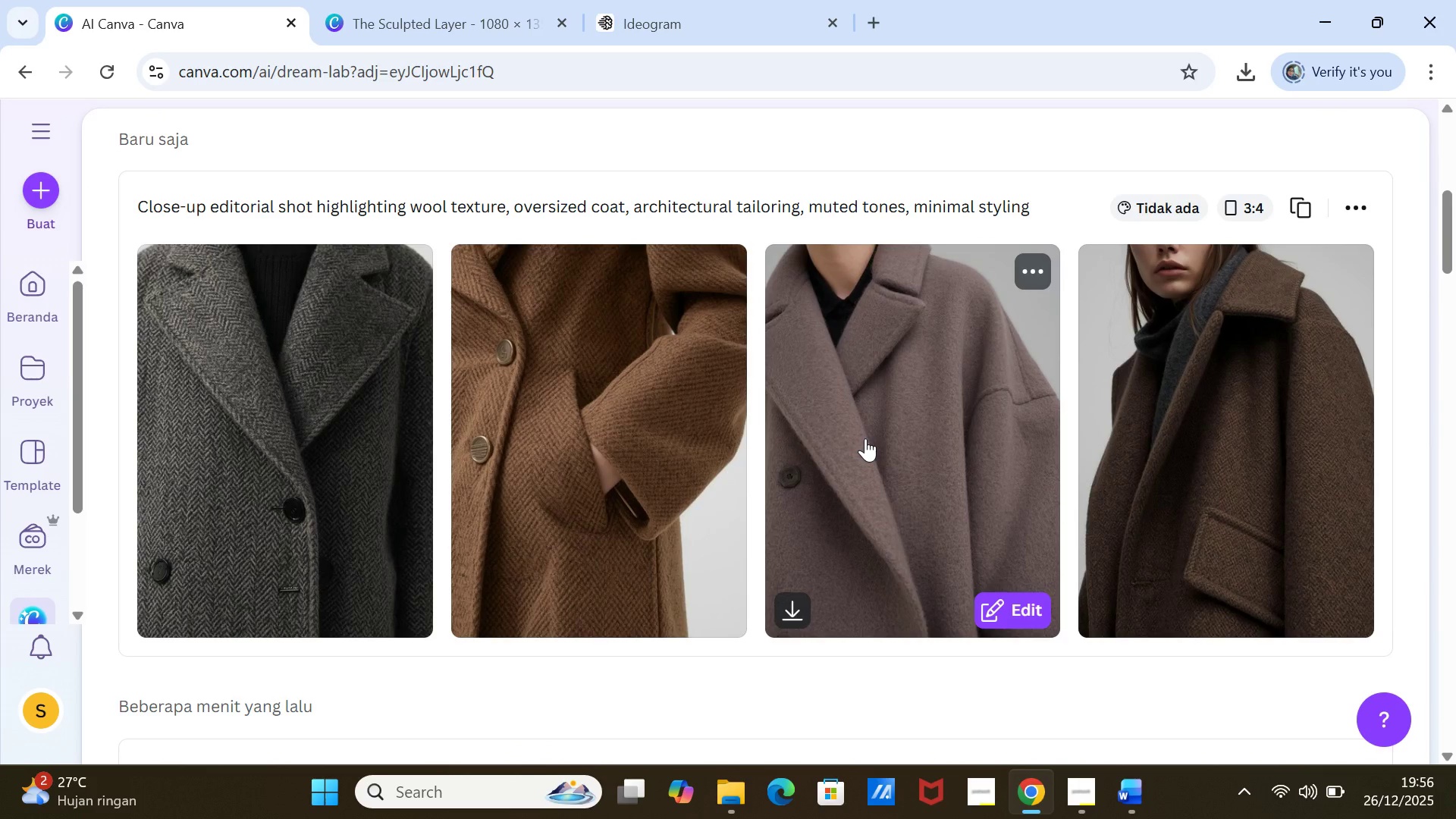 
wait(25.13)
 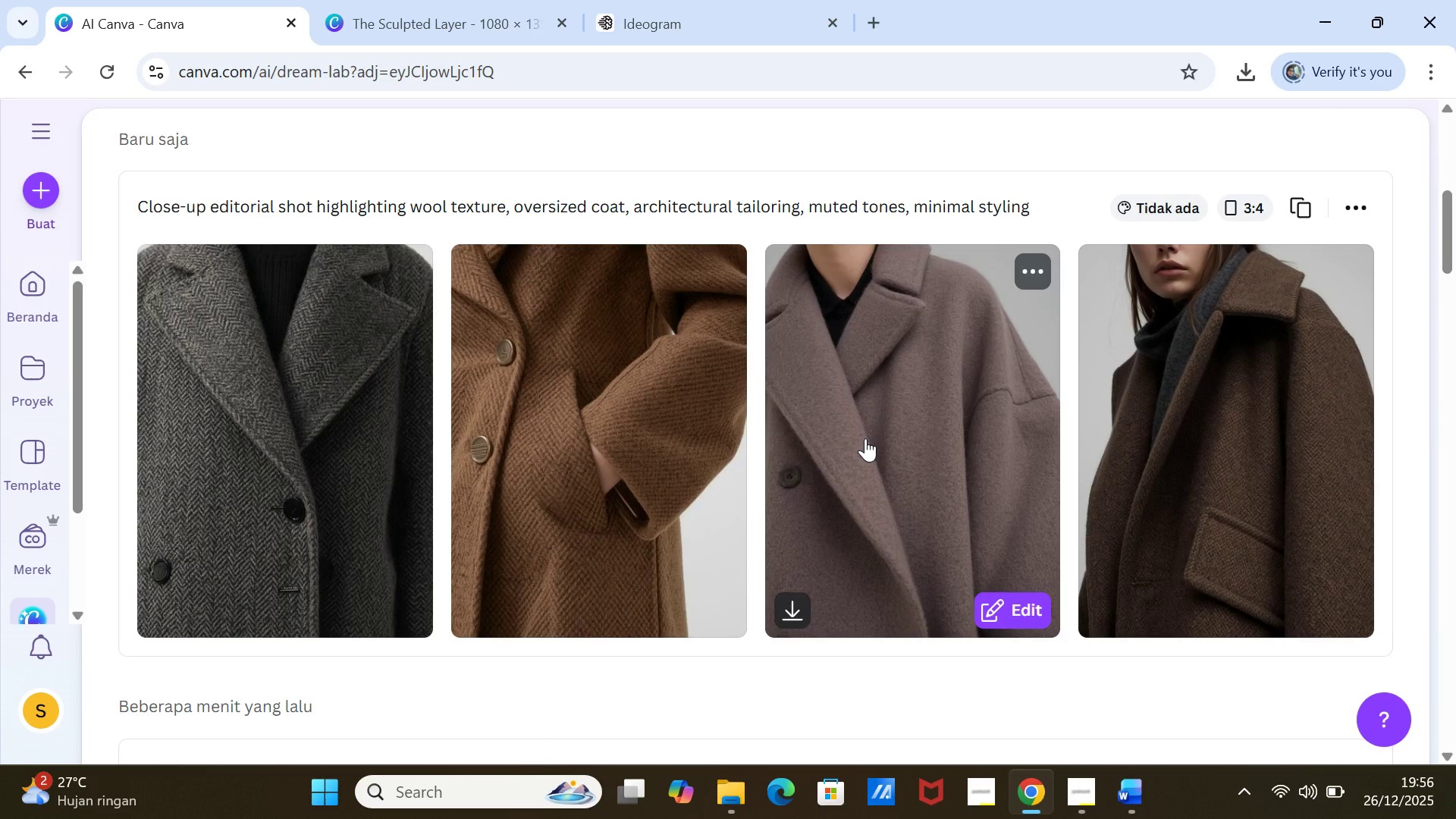 
left_click([1292, 202])
 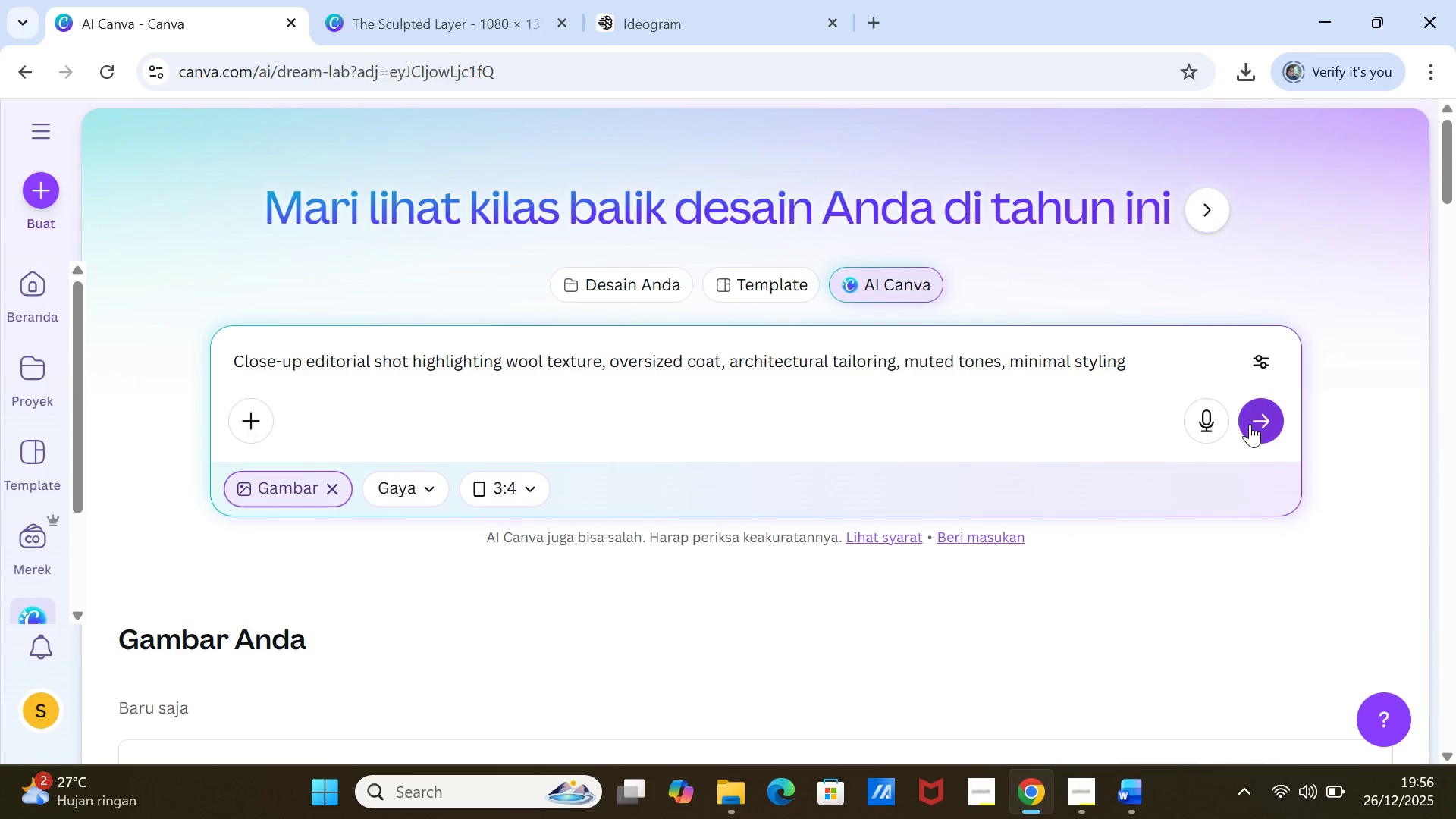 
left_click([1255, 420])
 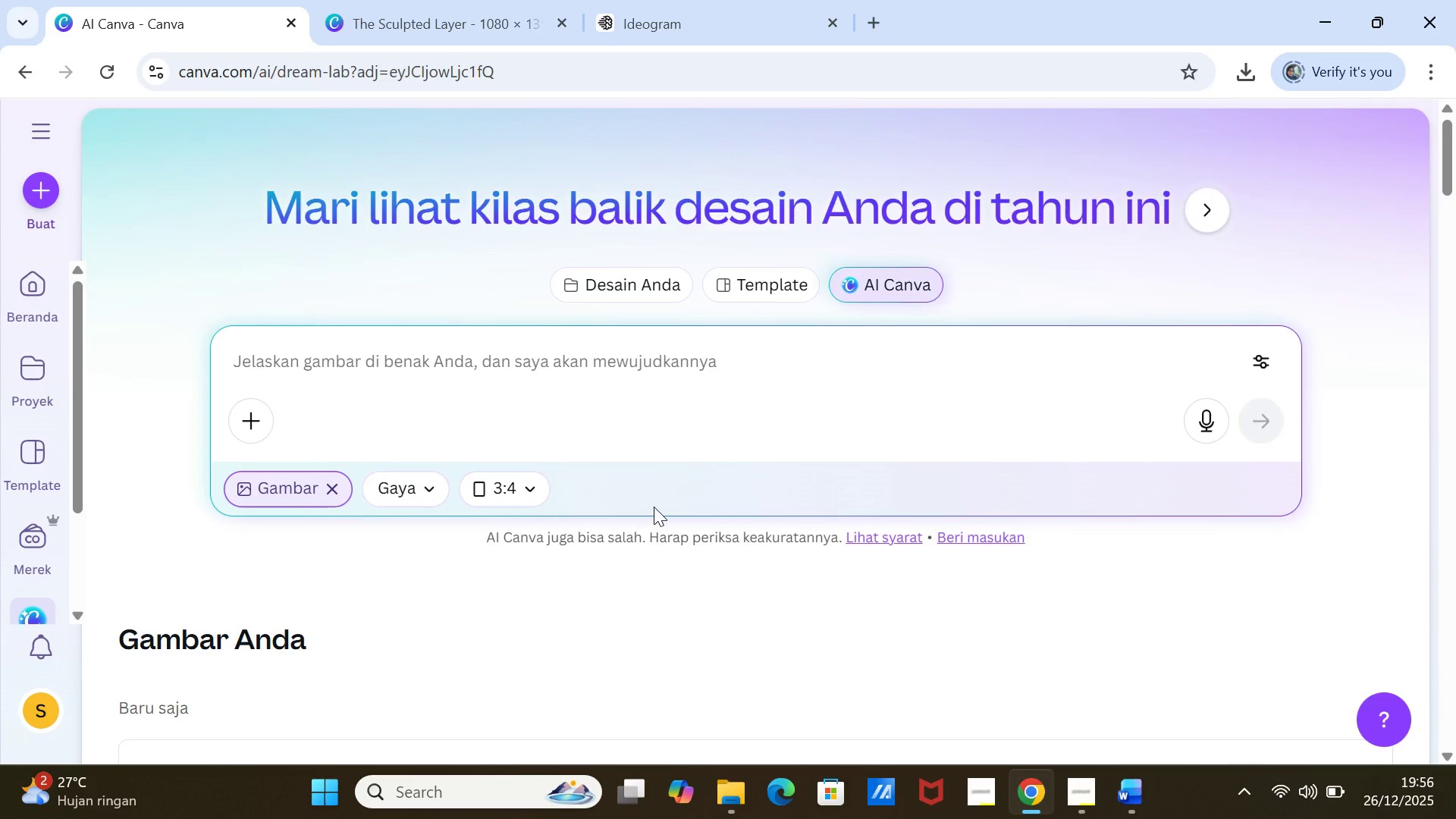 
scroll: coordinate [653, 507], scroll_direction: down, amount: 3.0
 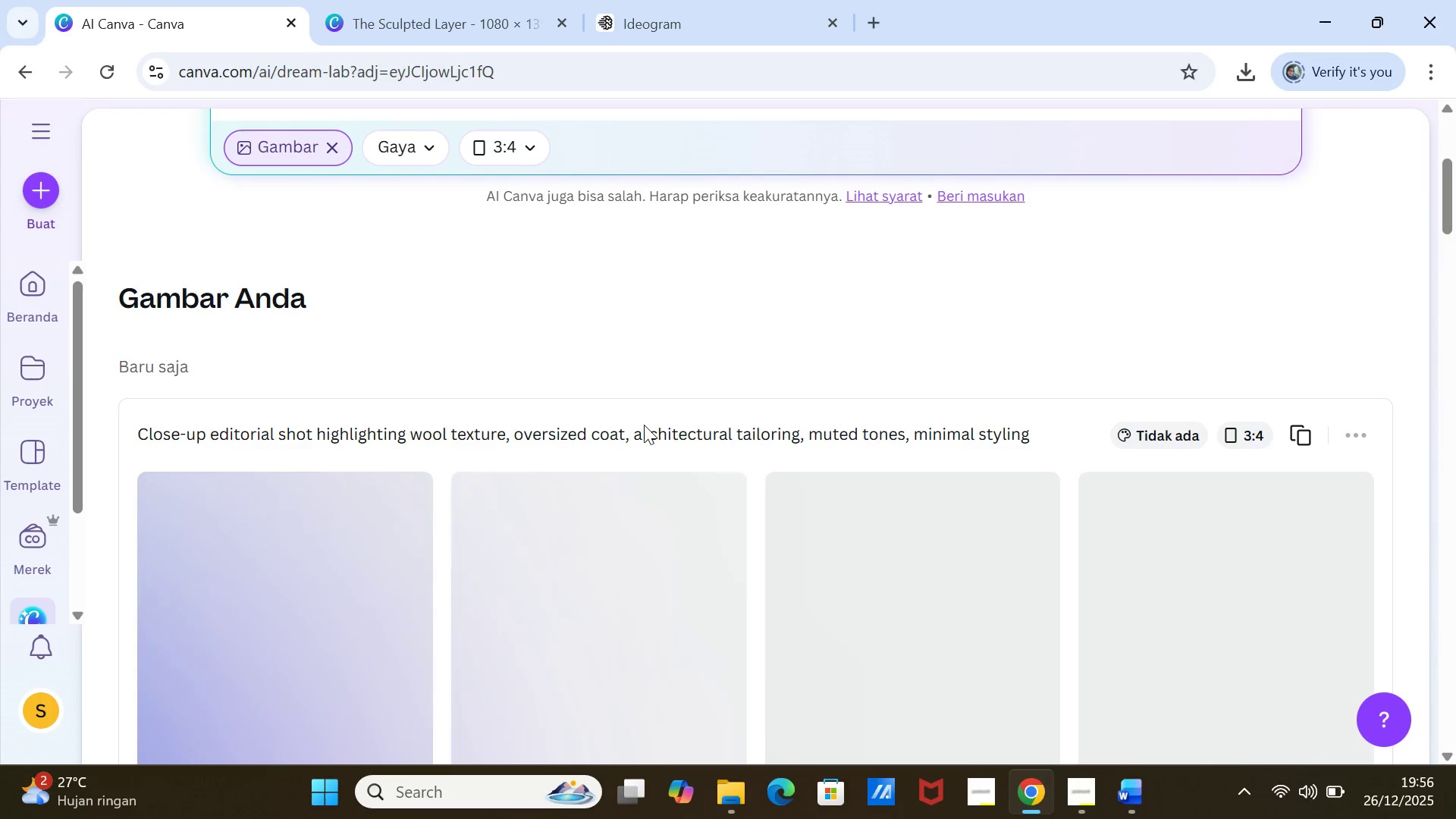 
wait(6.79)
 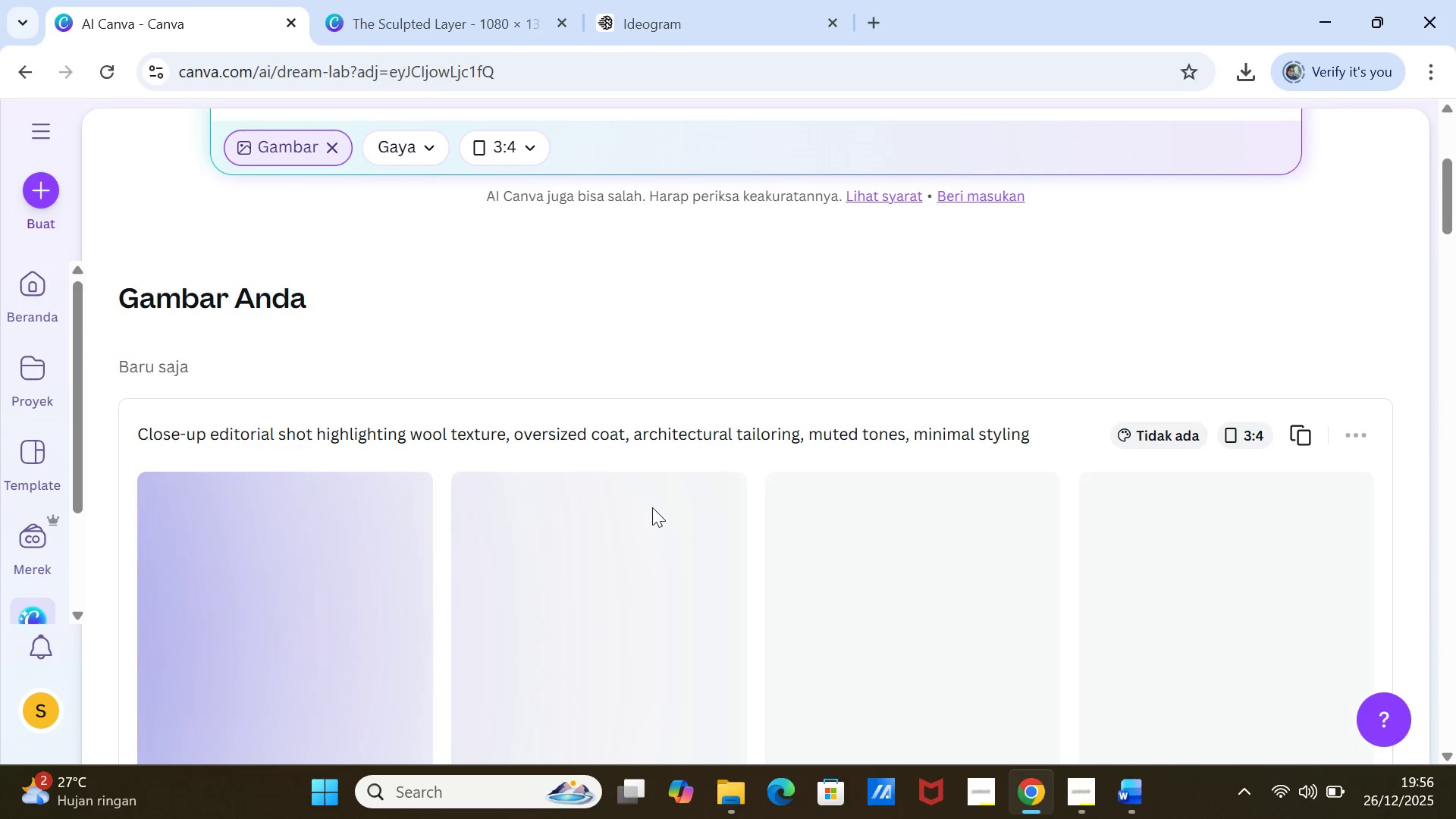 
scroll: coordinate [644, 425], scroll_direction: down, amount: 1.0
 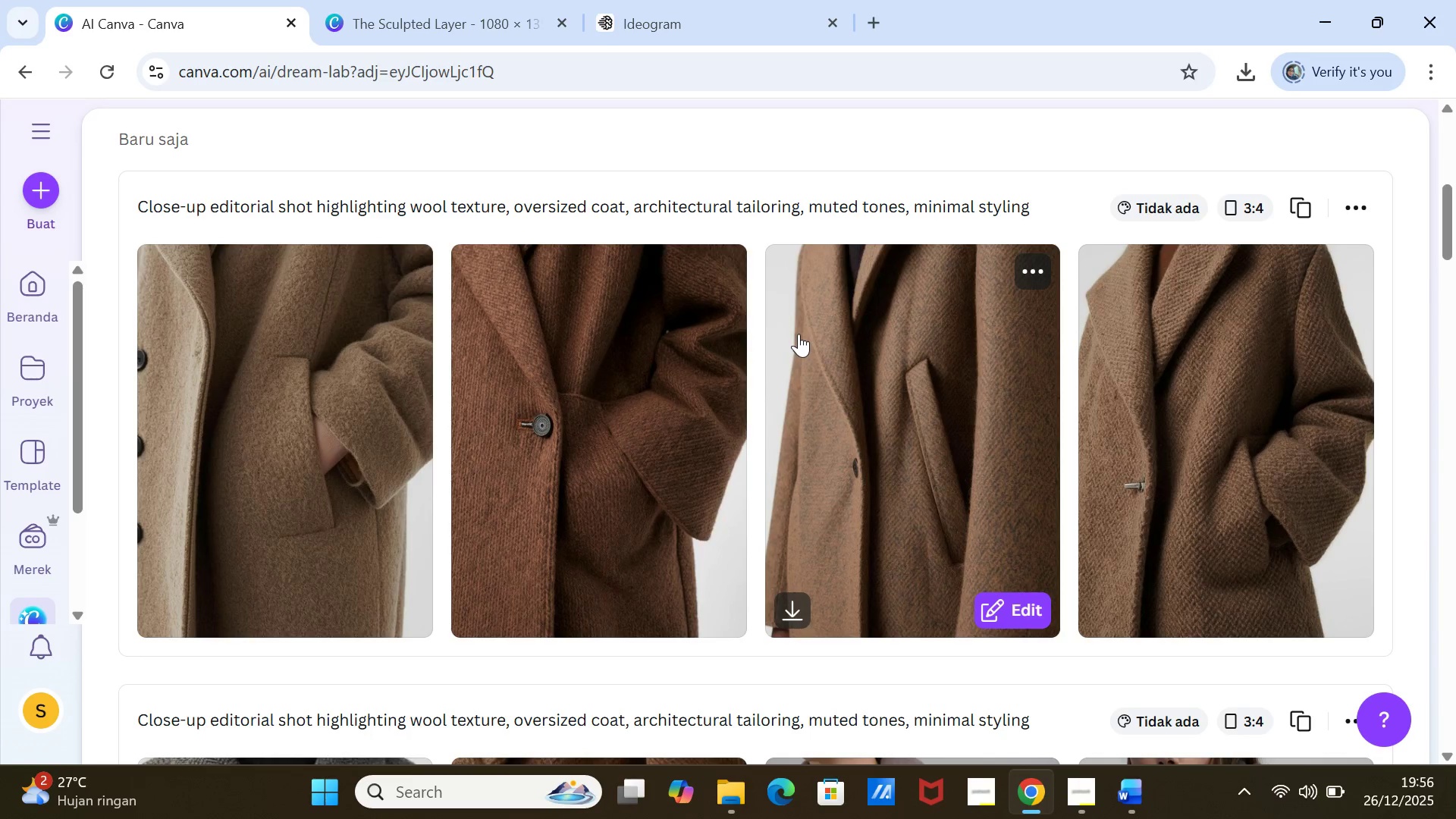 
wait(7.52)
 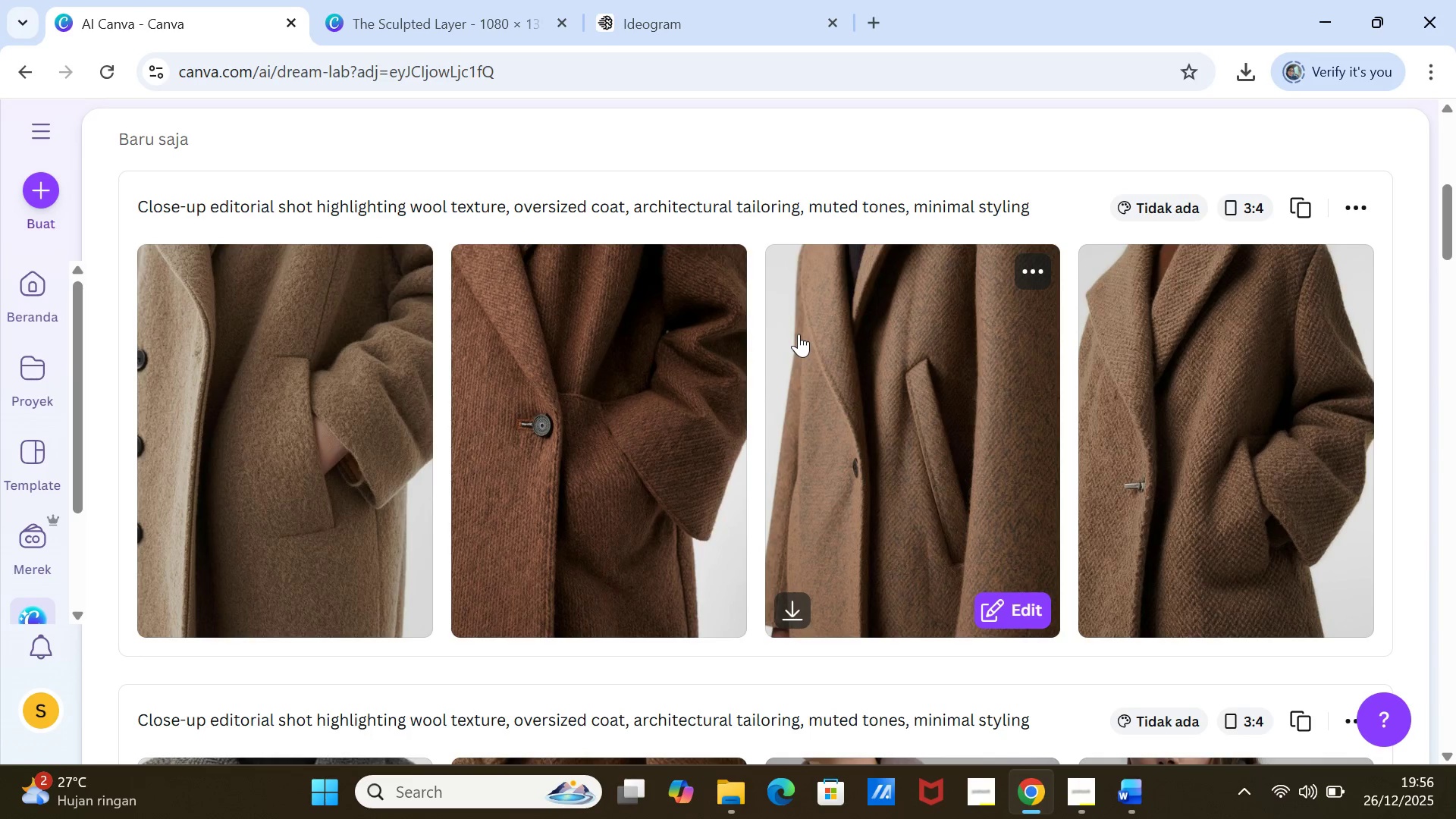 
left_click([397, 268])
 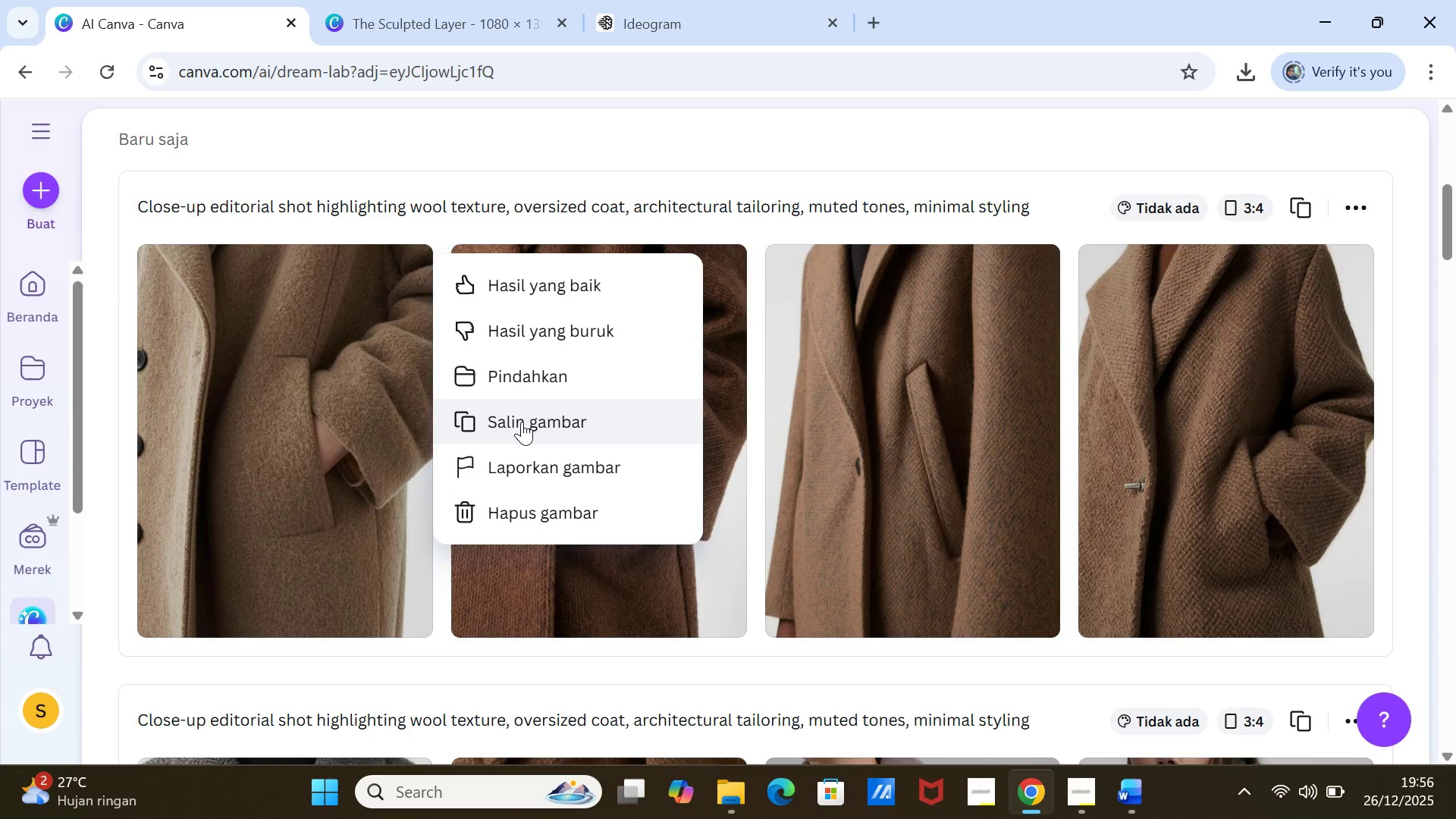 
left_click([522, 422])
 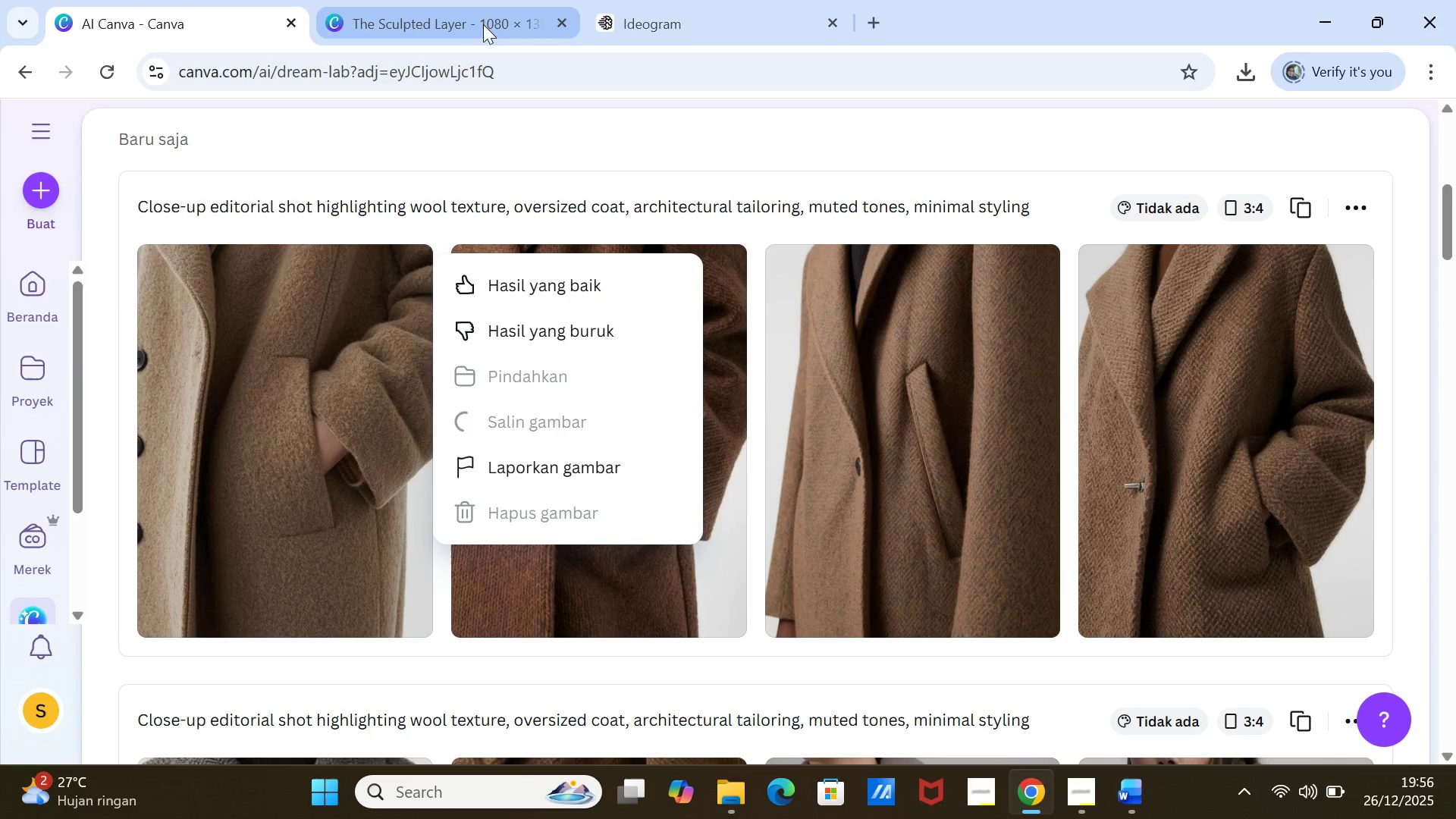 
left_click([480, 18])
 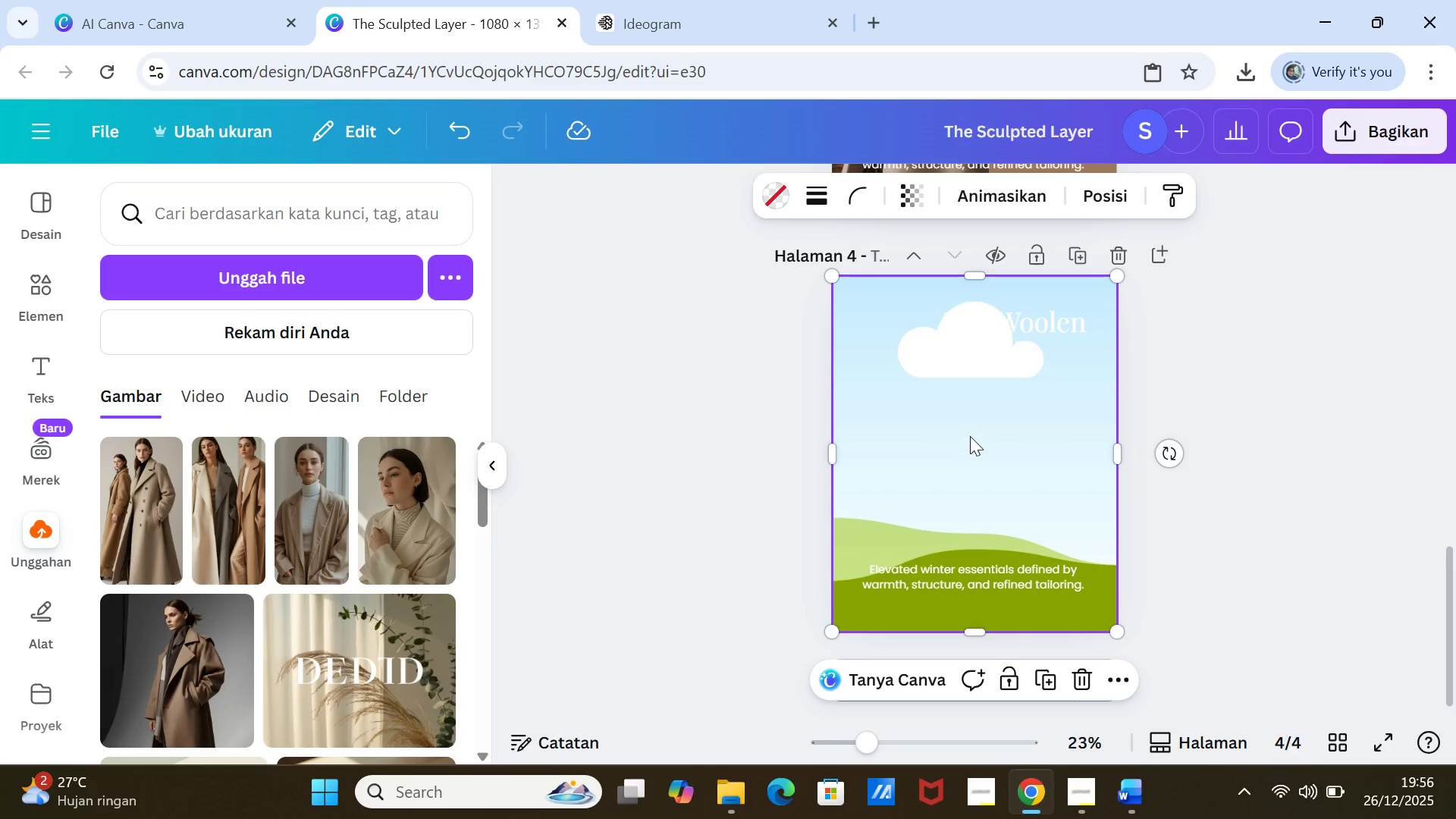 
right_click([970, 436])
 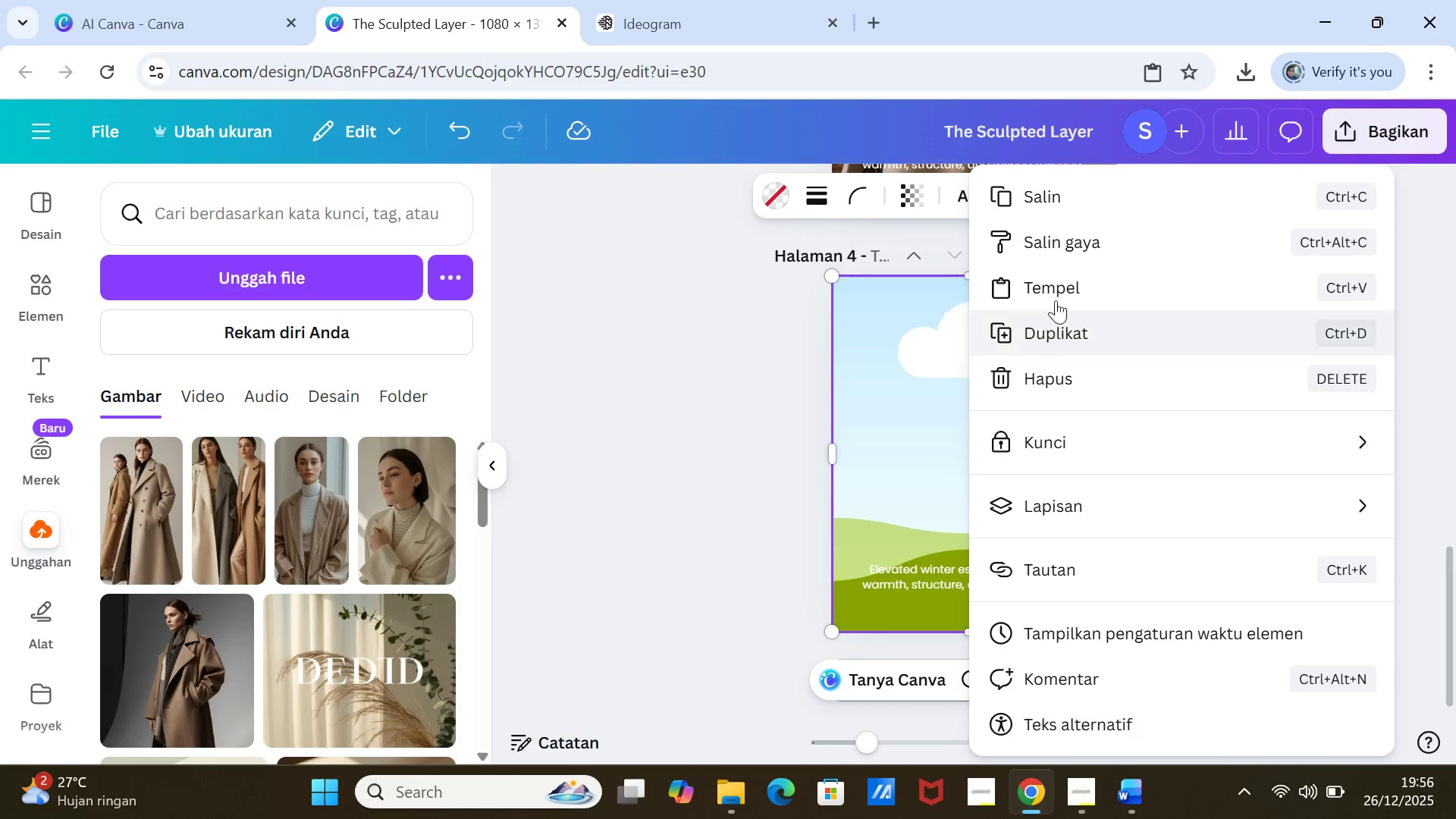 
left_click([1059, 287])
 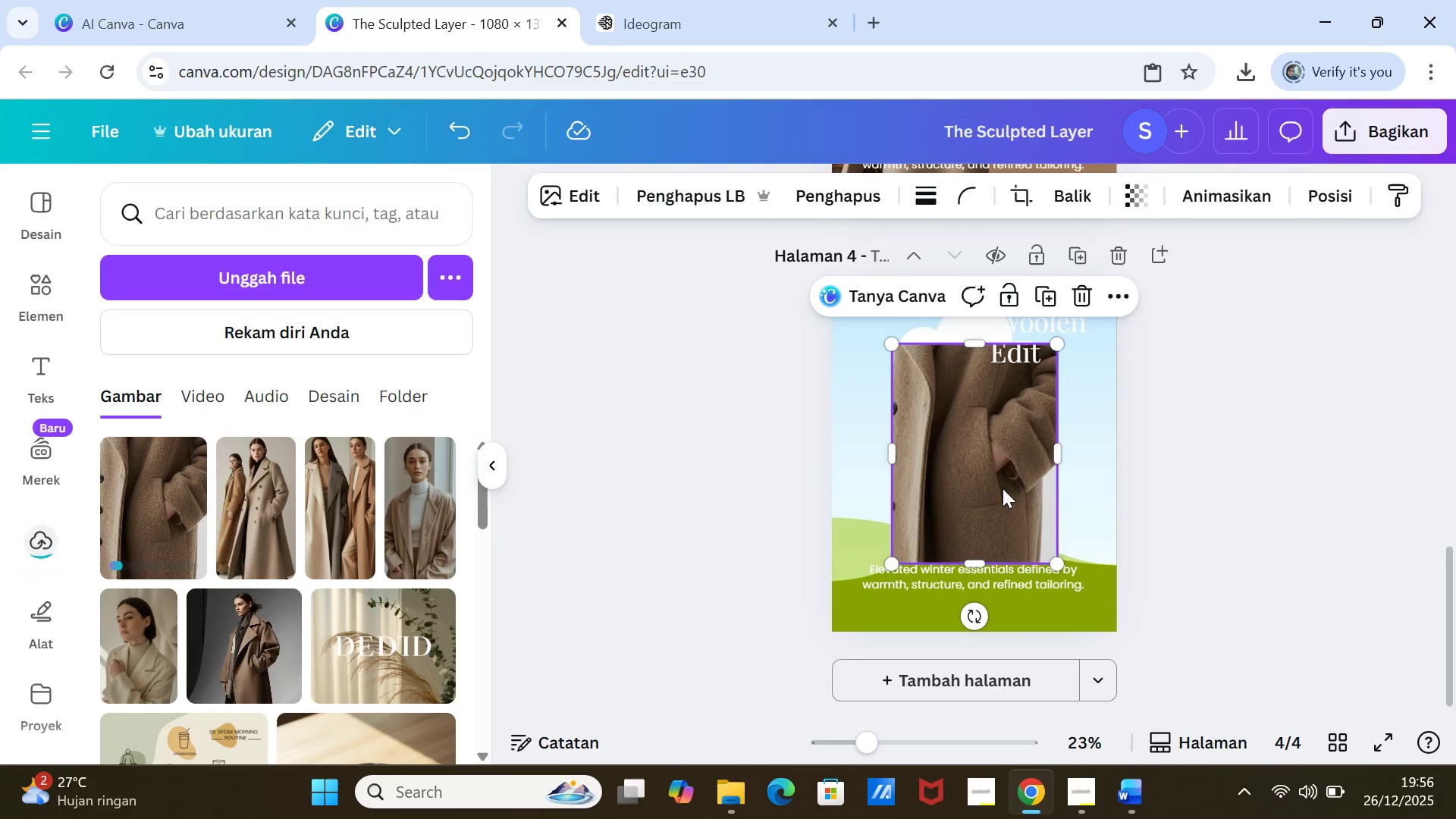 
left_click_drag(start_coordinate=[987, 455], to_coordinate=[985, 440])
 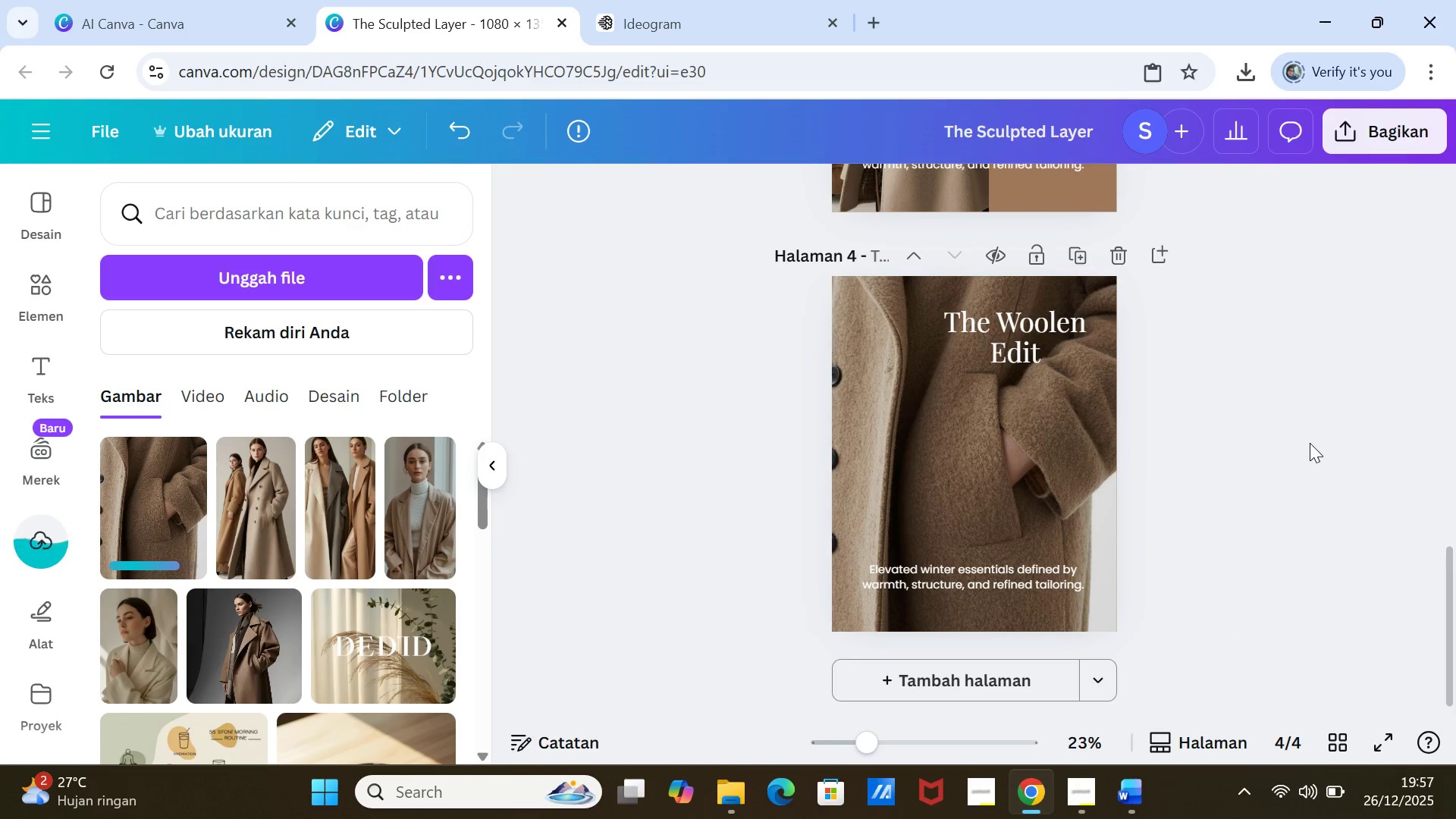 
left_click([1310, 443])
 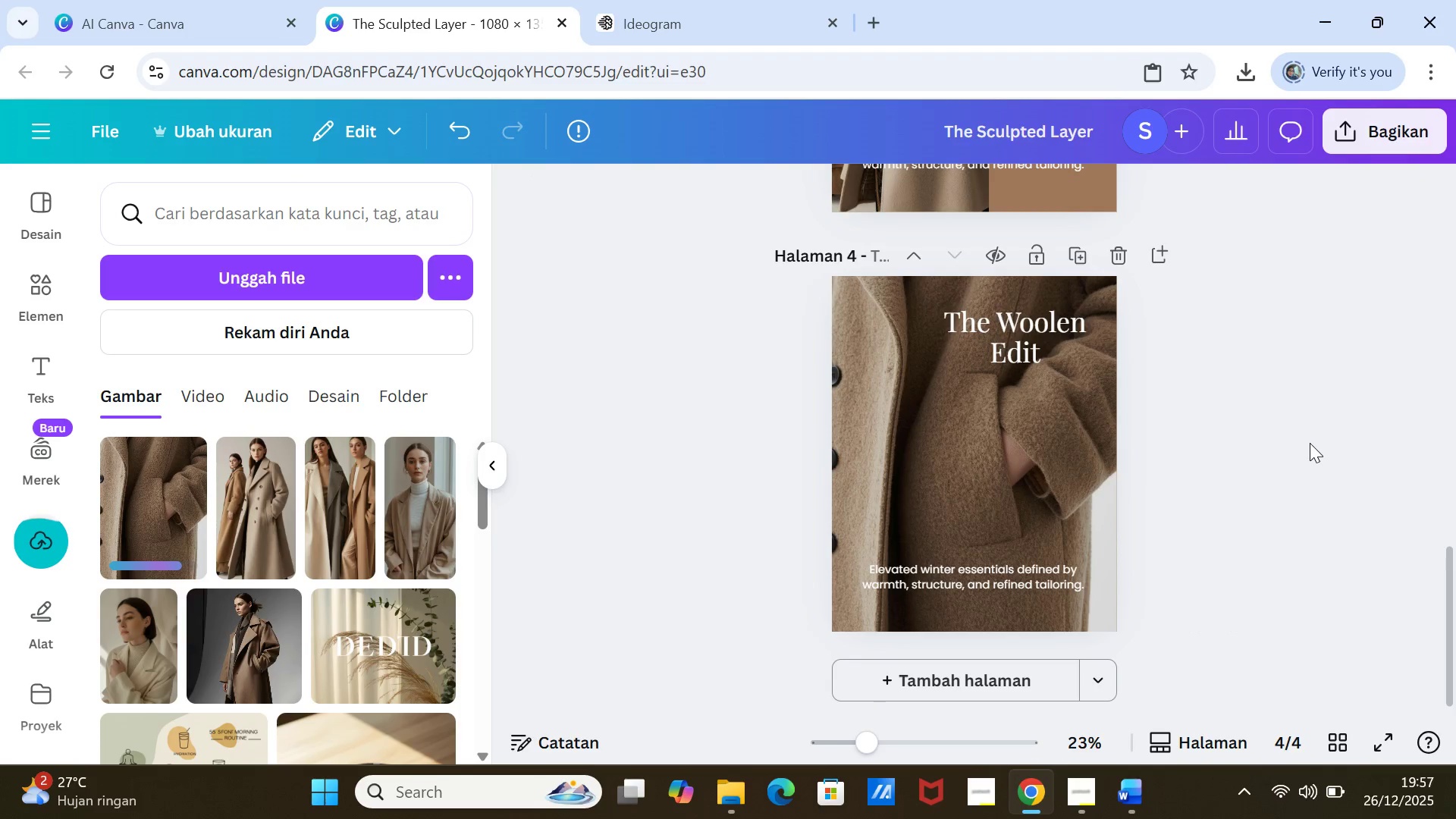 
left_click([1310, 443])
 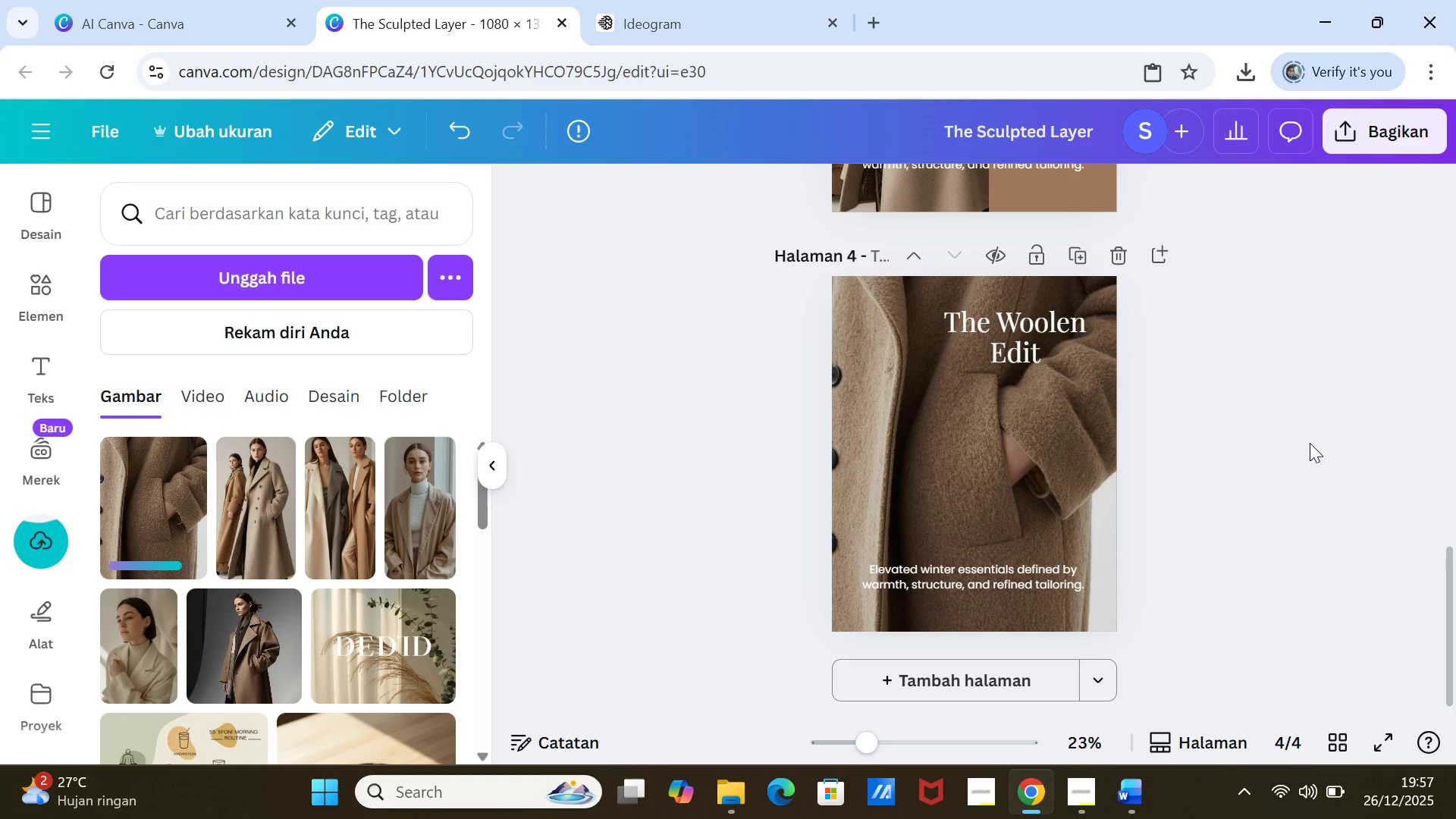 
scroll: coordinate [1310, 443], scroll_direction: up, amount: 2.0
 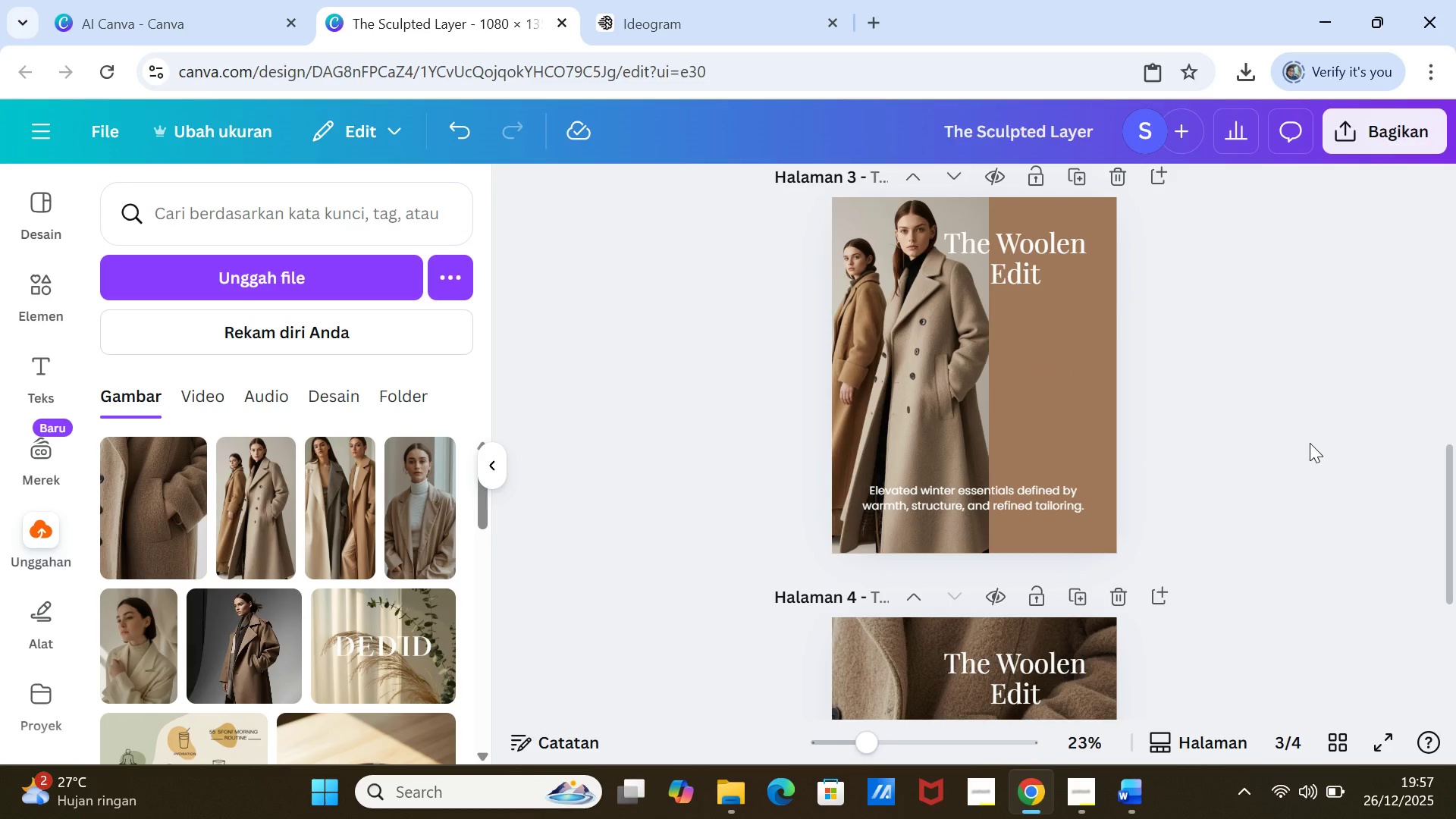 
wait(7.23)
 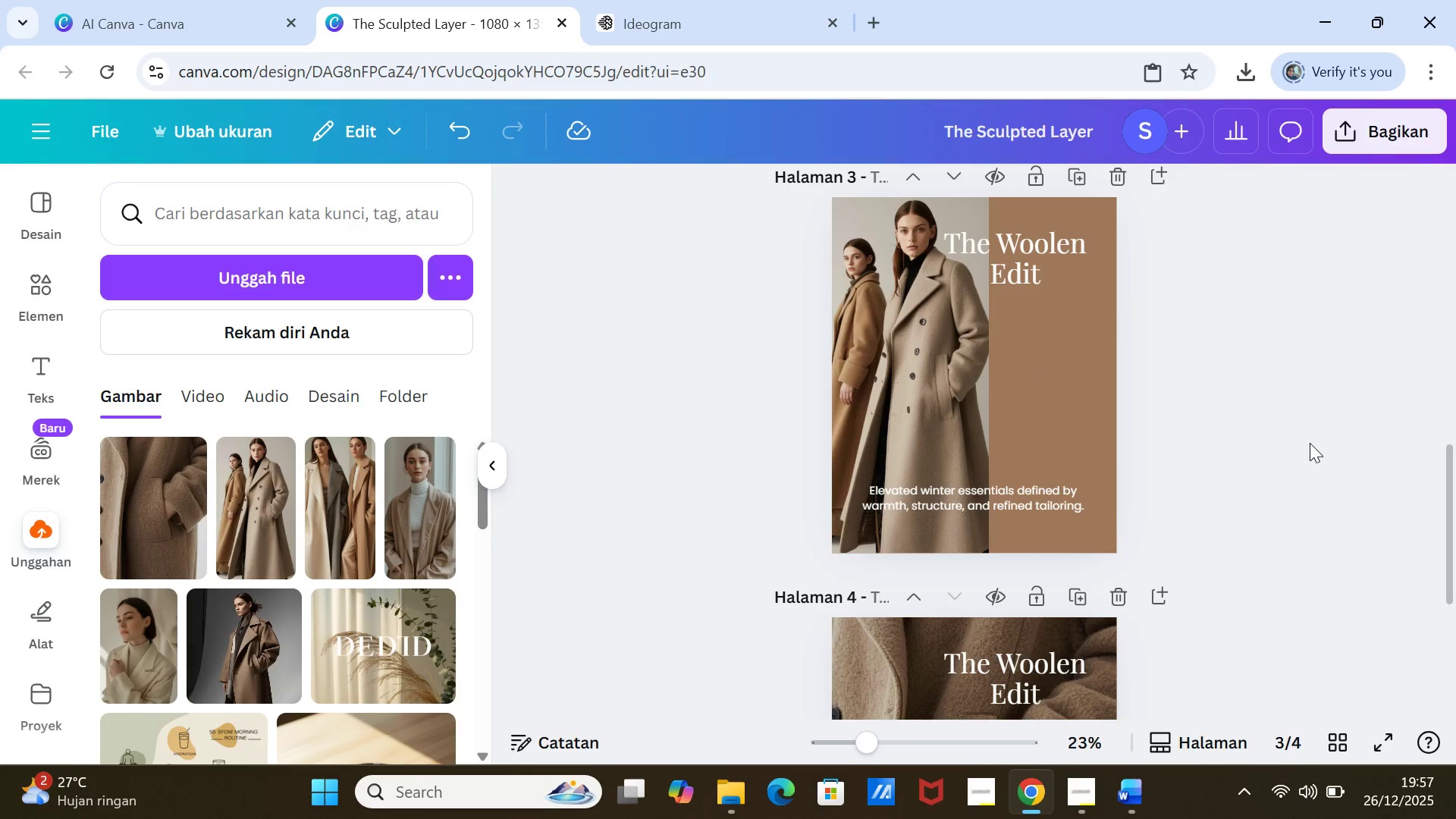 
left_click([1028, 268])
 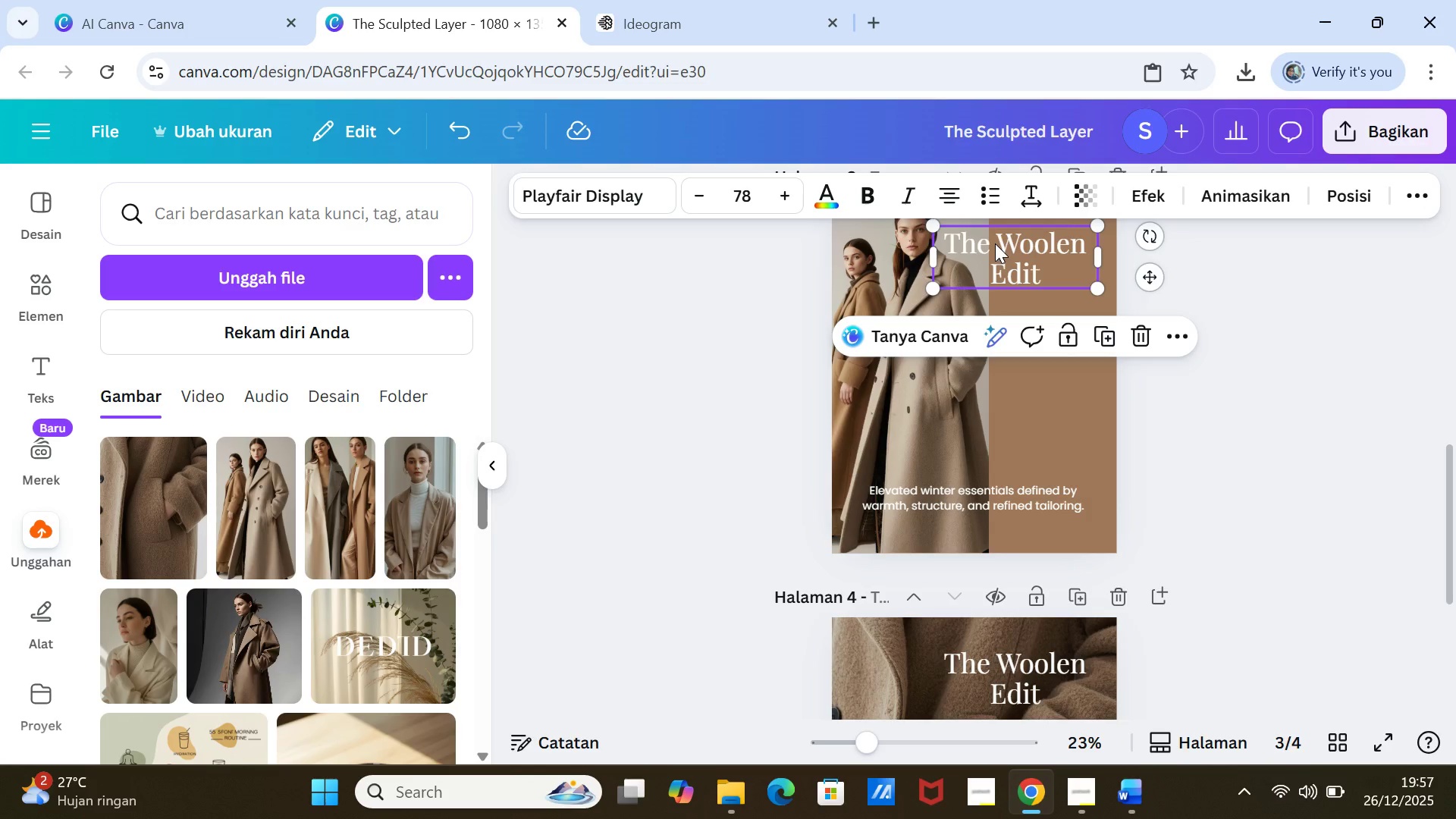 
left_click([995, 243])
 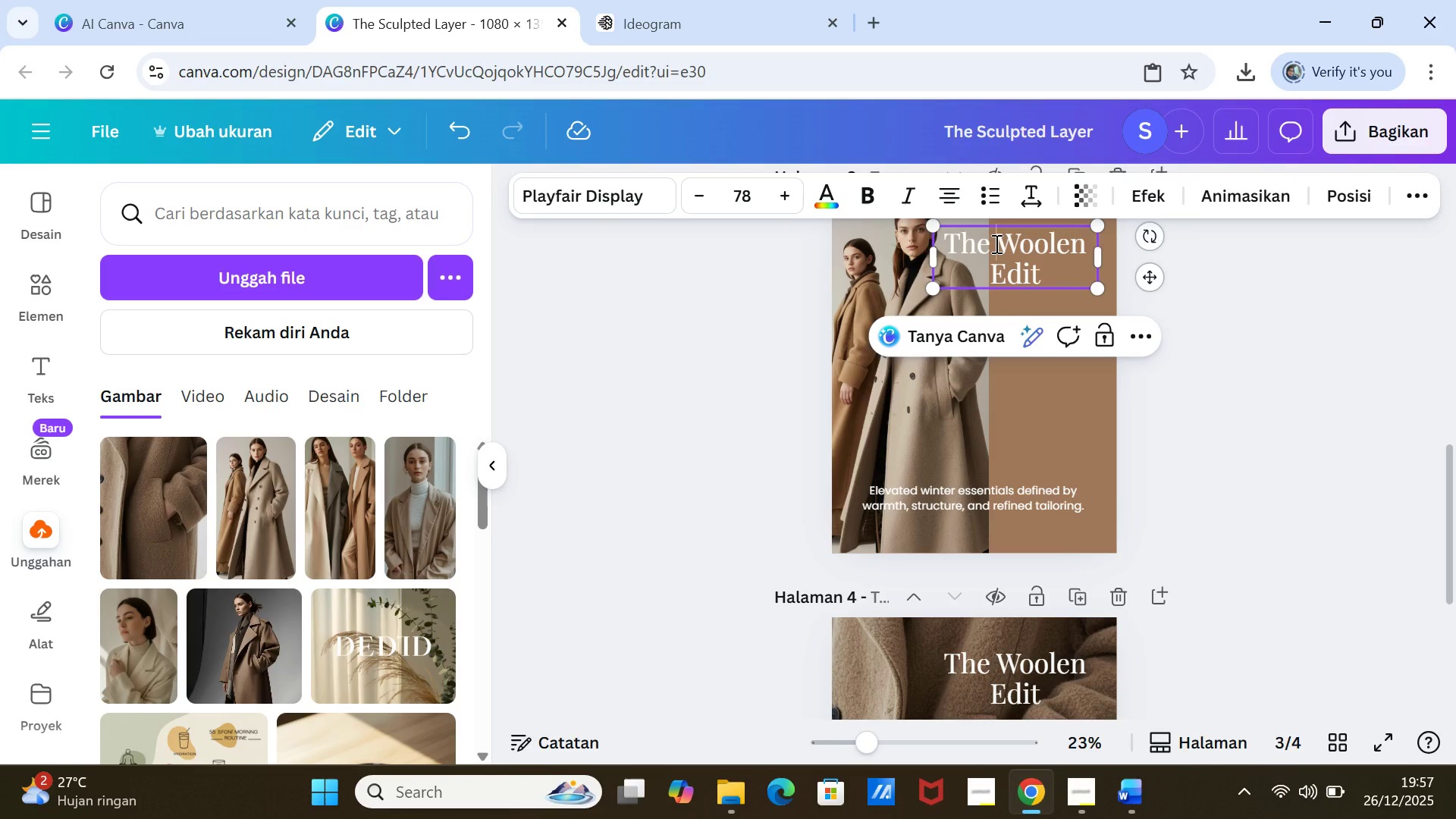 
key(Enter)
 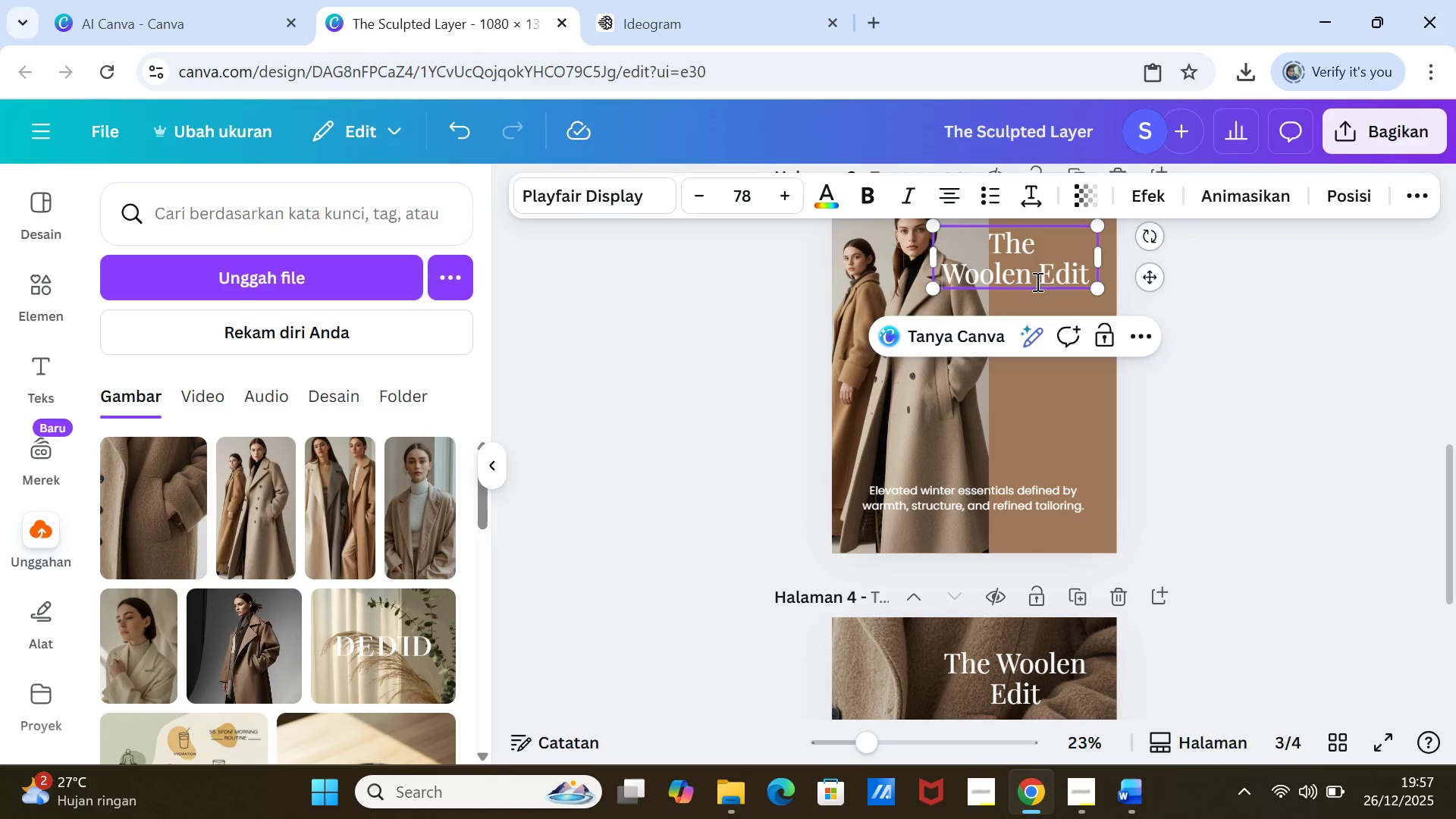 
left_click([1053, 289])
 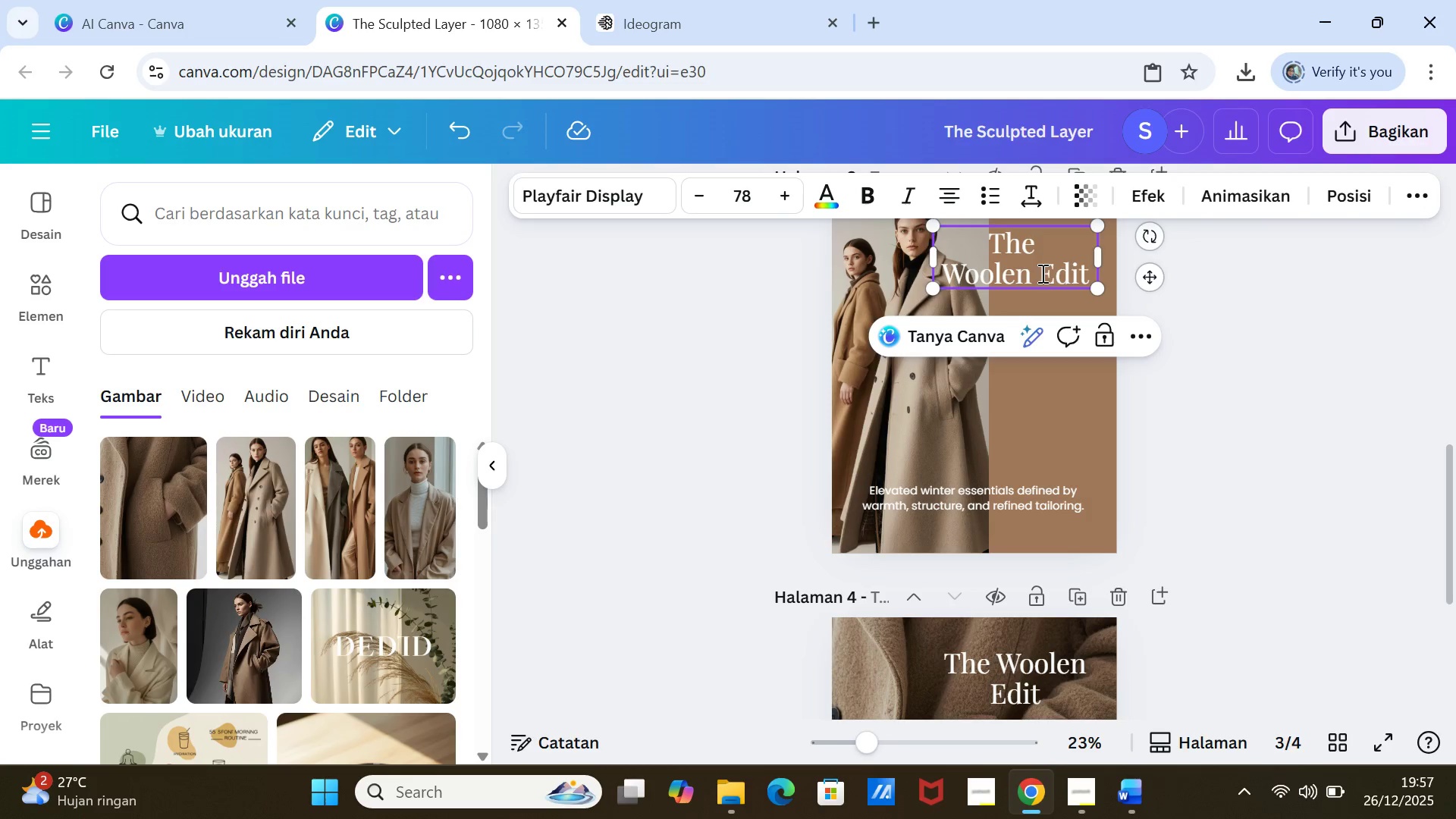 
left_click([1041, 273])
 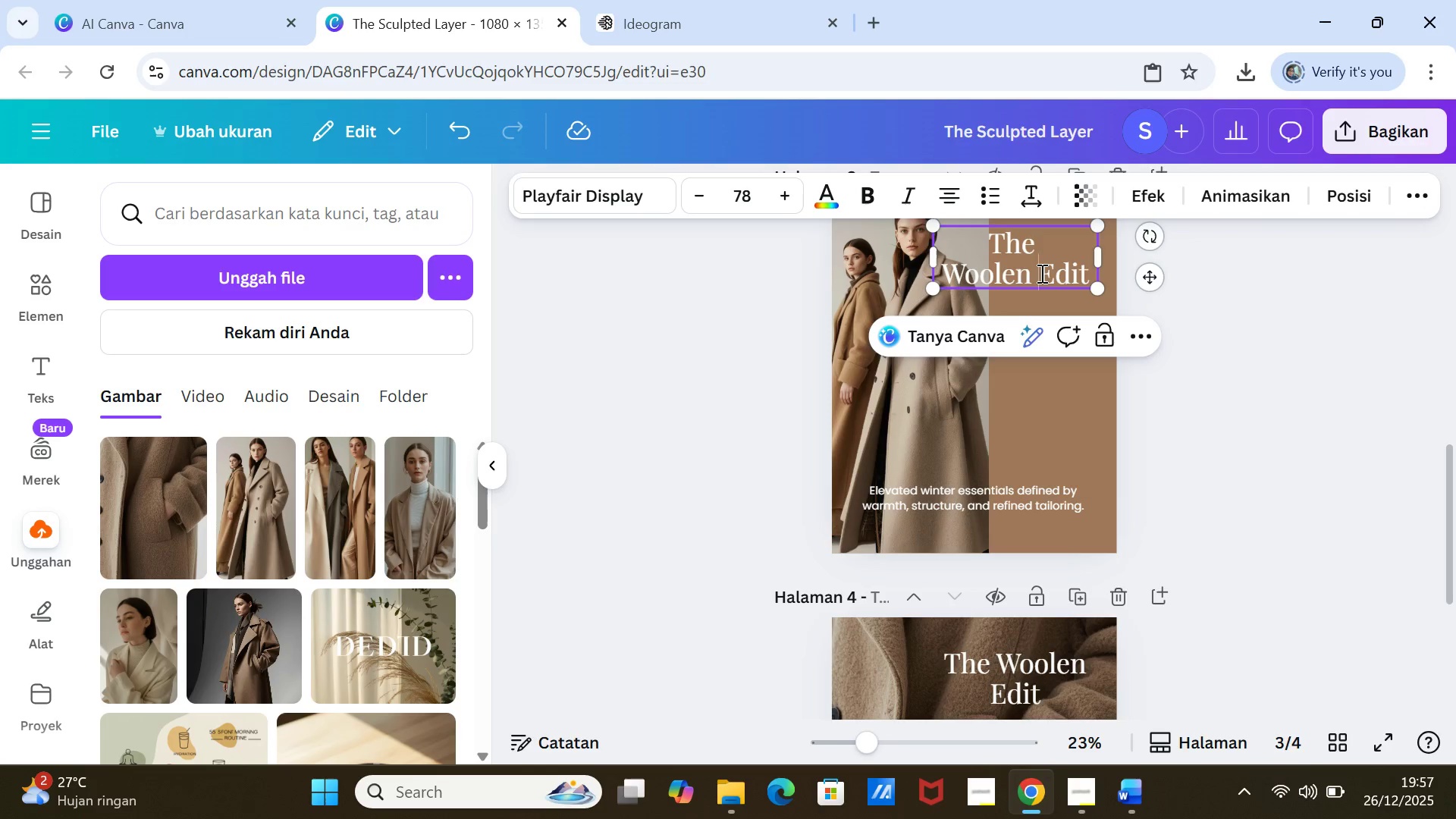 
key(Enter)
 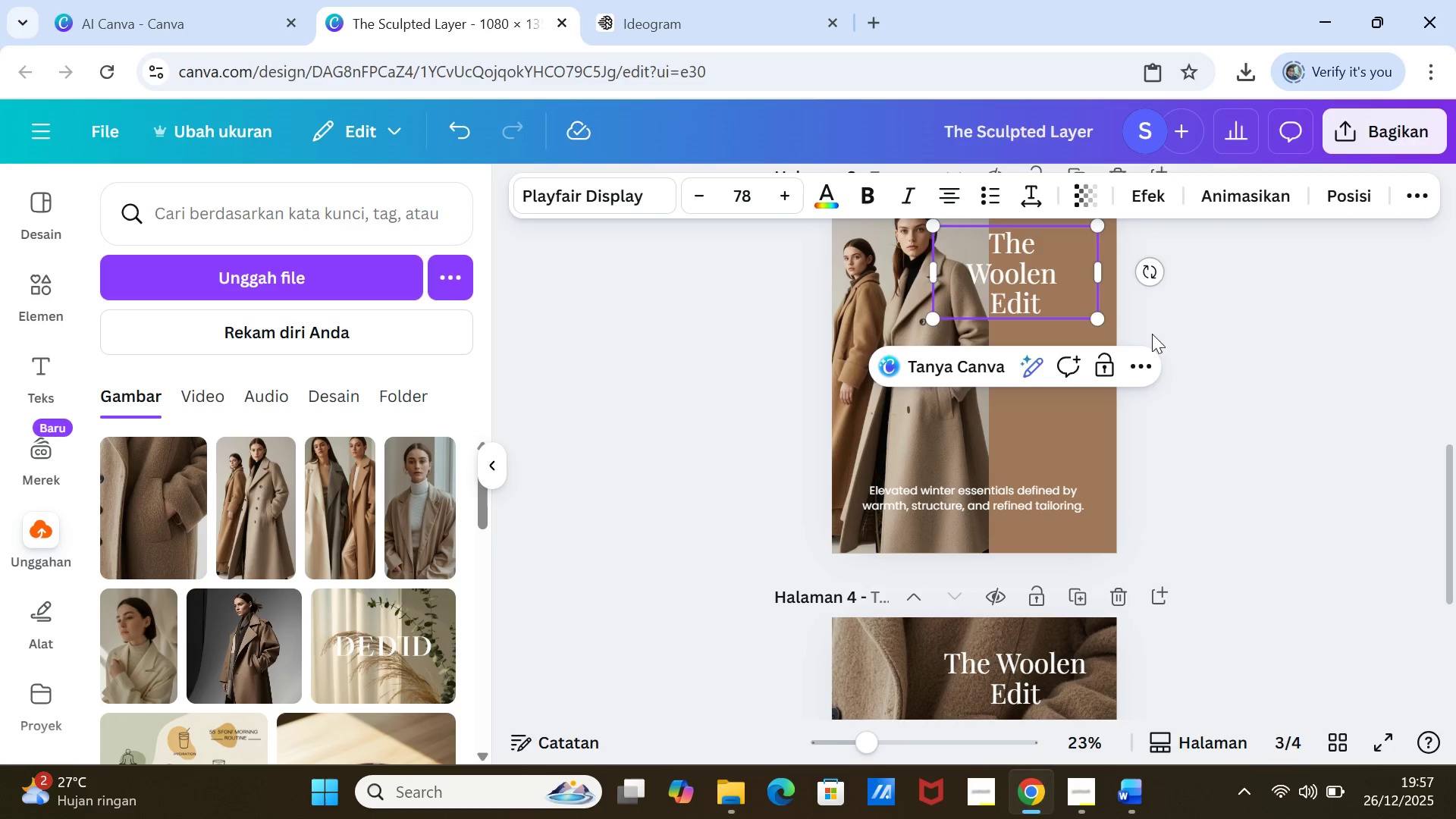 
left_click([1177, 344])
 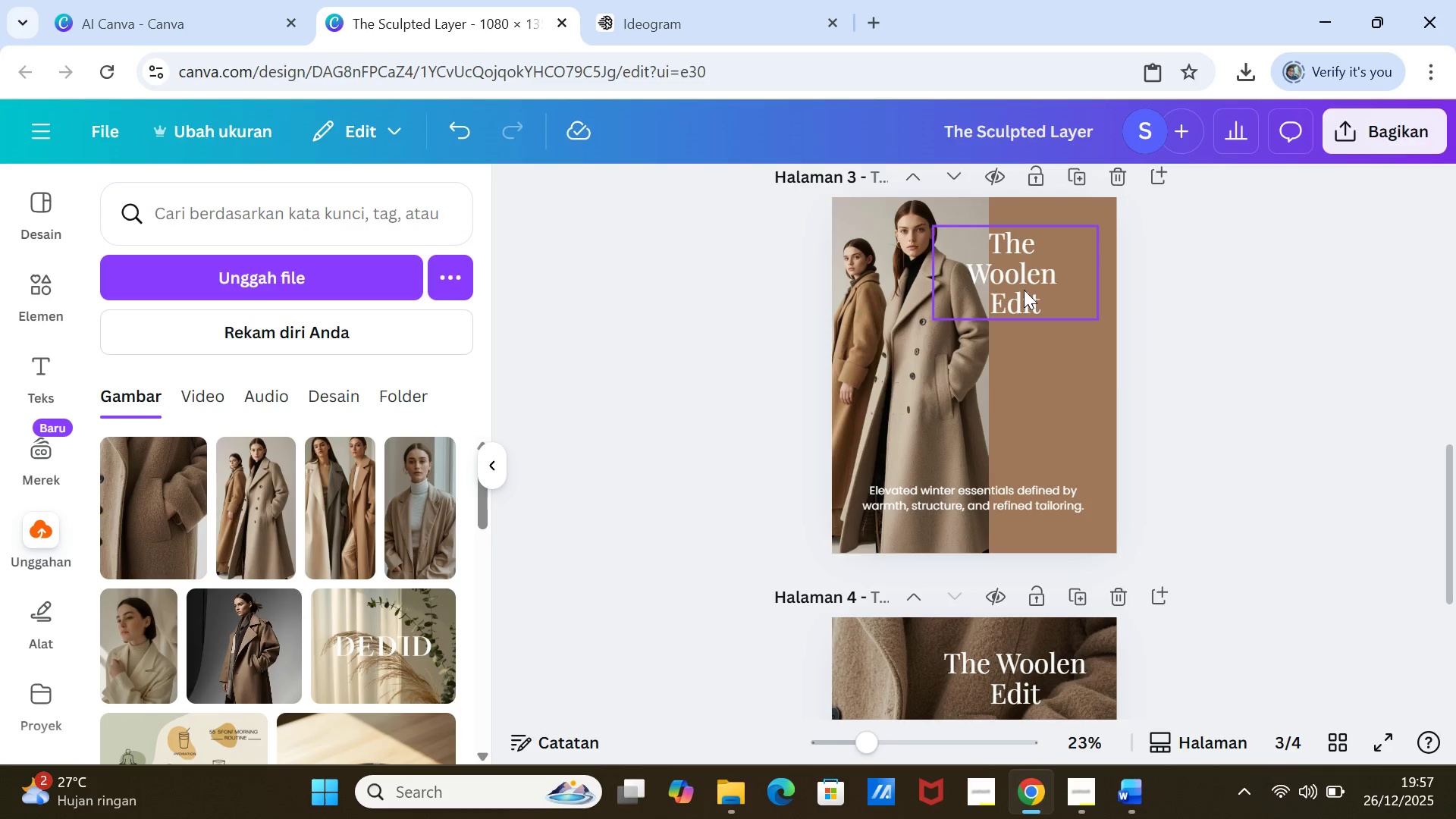 
left_click_drag(start_coordinate=[1024, 290], to_coordinate=[1053, 305])
 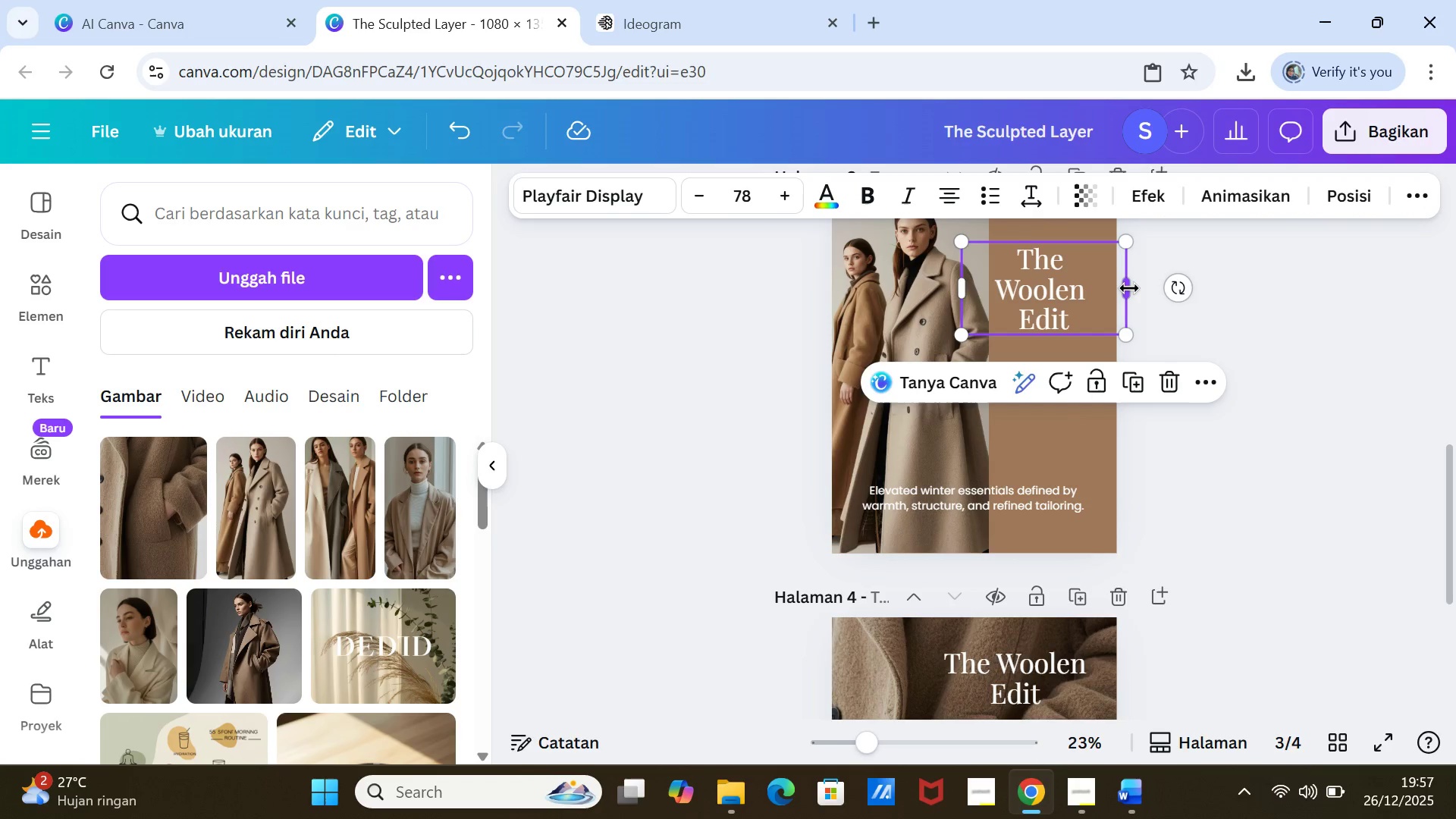 
left_click_drag(start_coordinate=[1130, 289], to_coordinate=[1097, 287])
 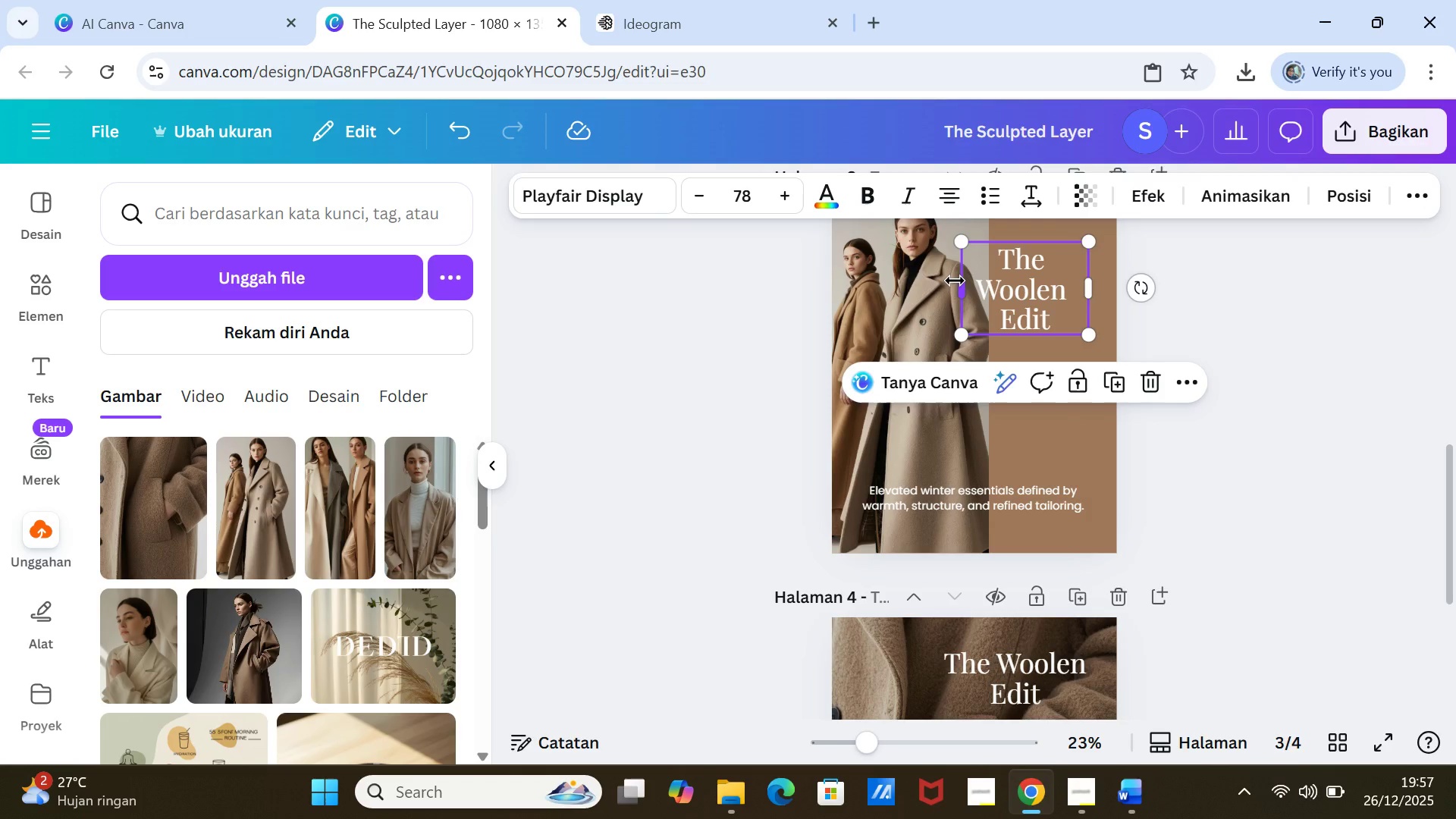 
left_click_drag(start_coordinate=[955, 281], to_coordinate=[984, 284])
 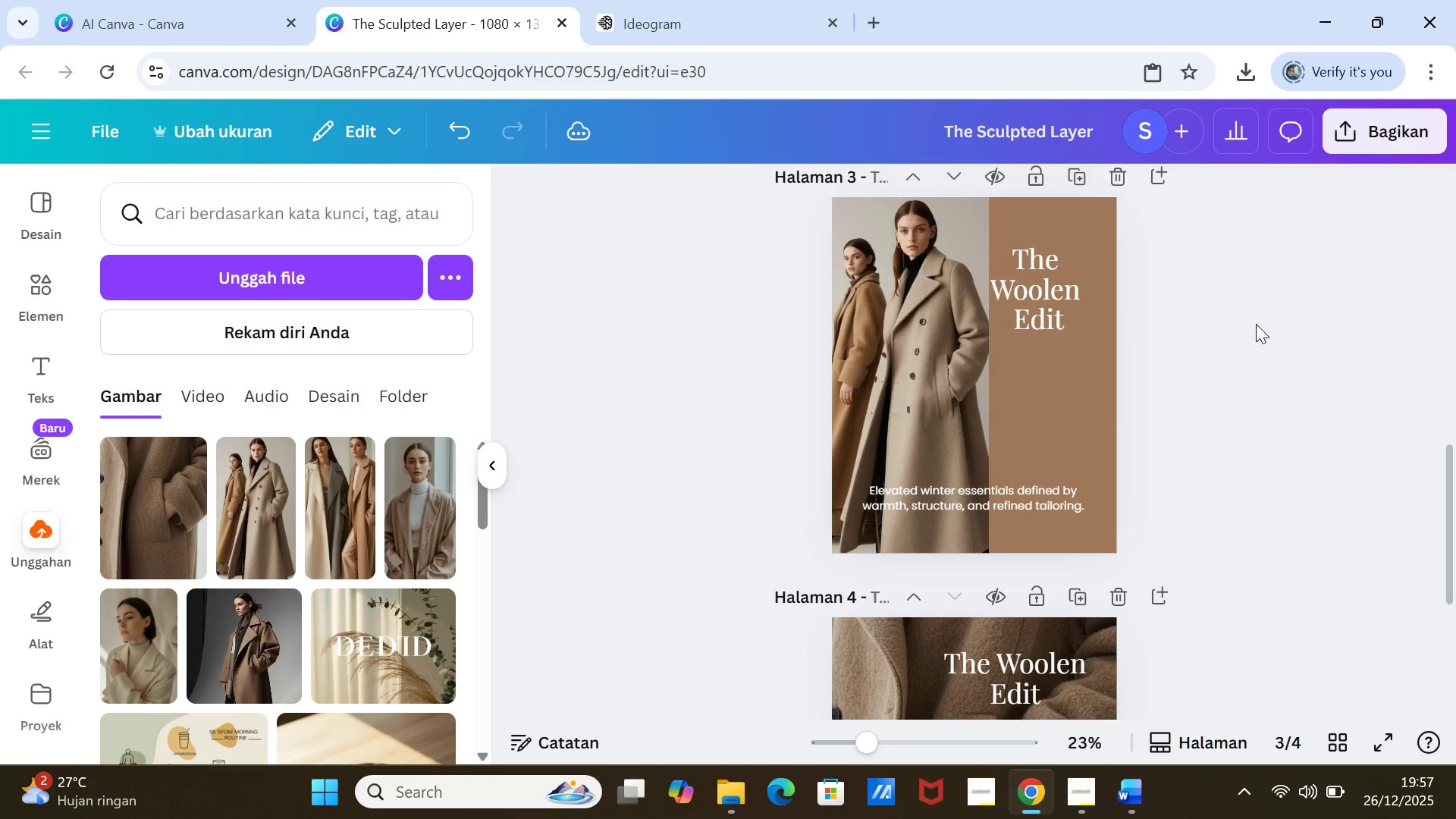 
left_click([1256, 324])
 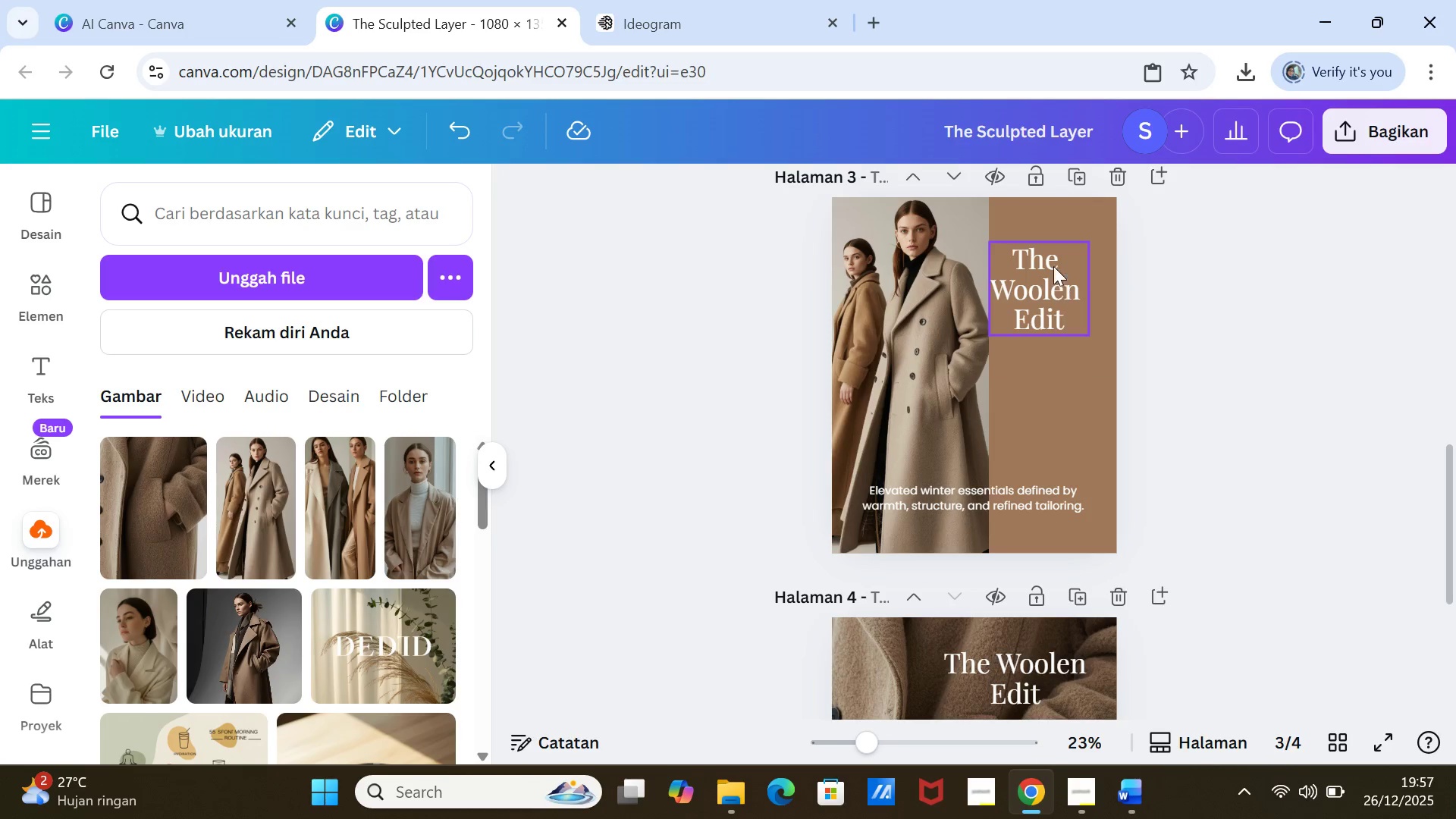 
double_click([1053, 260])
 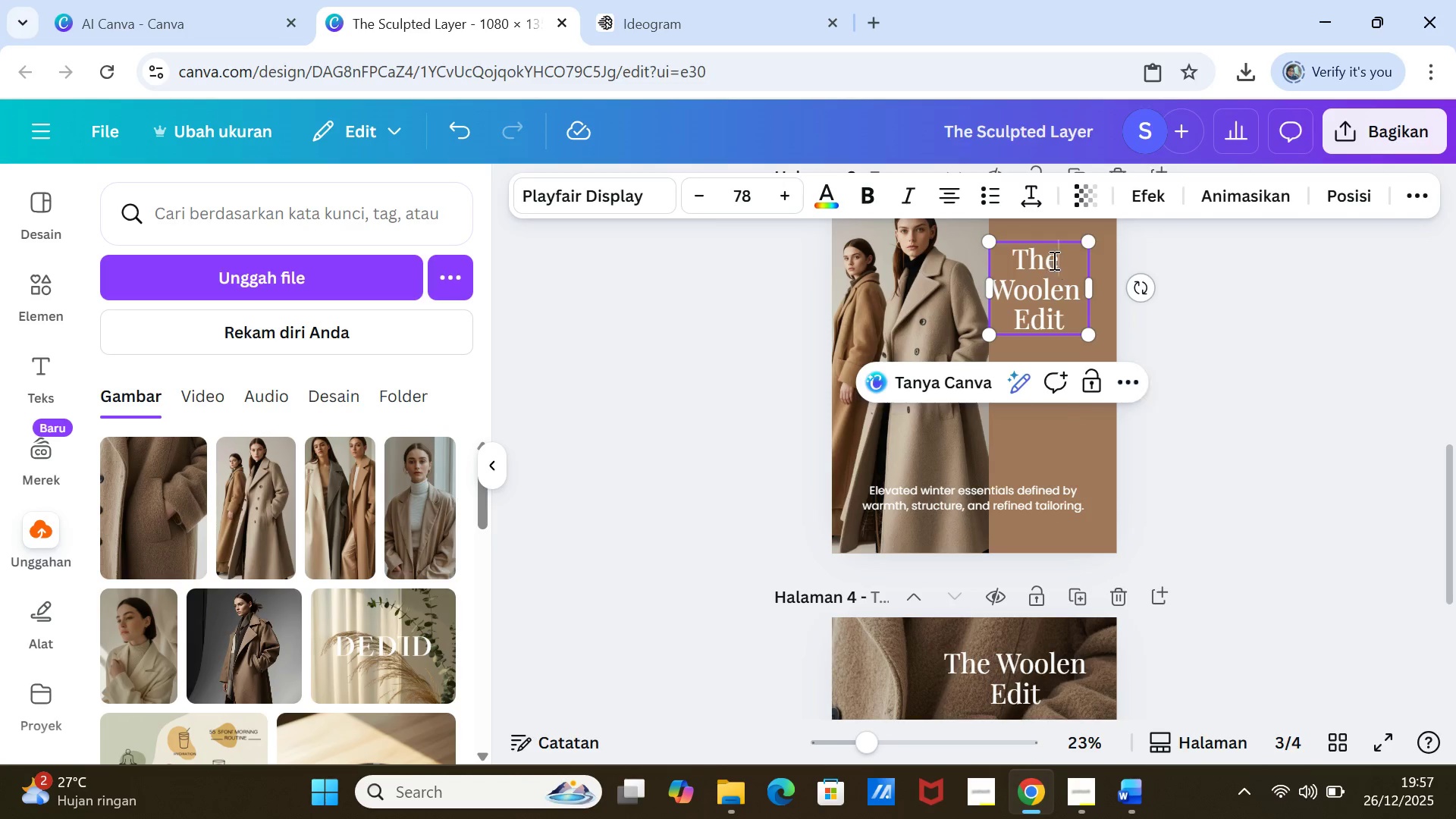 
triple_click([1053, 260])
 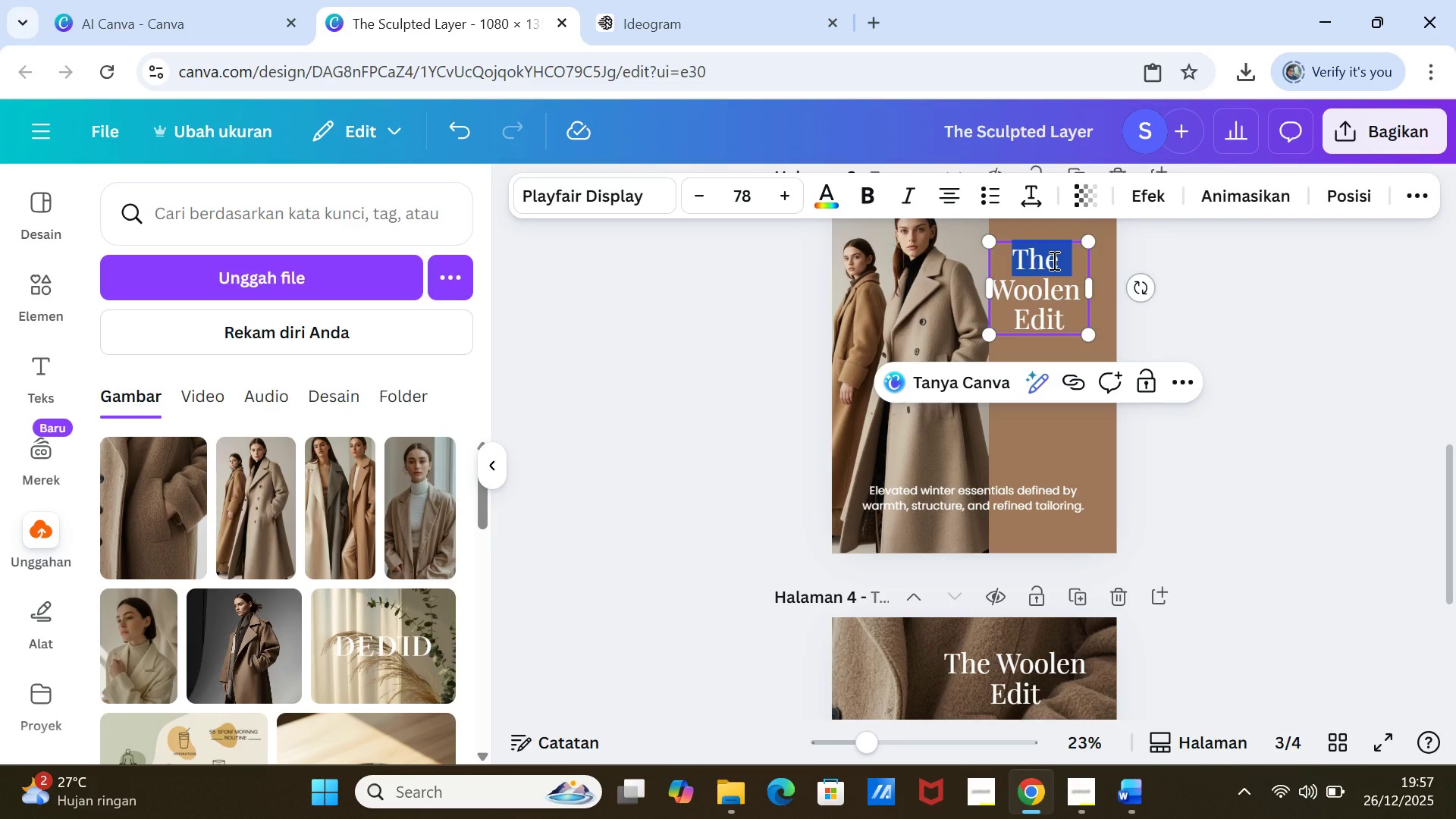 
key(Shift+ArrowDown)
 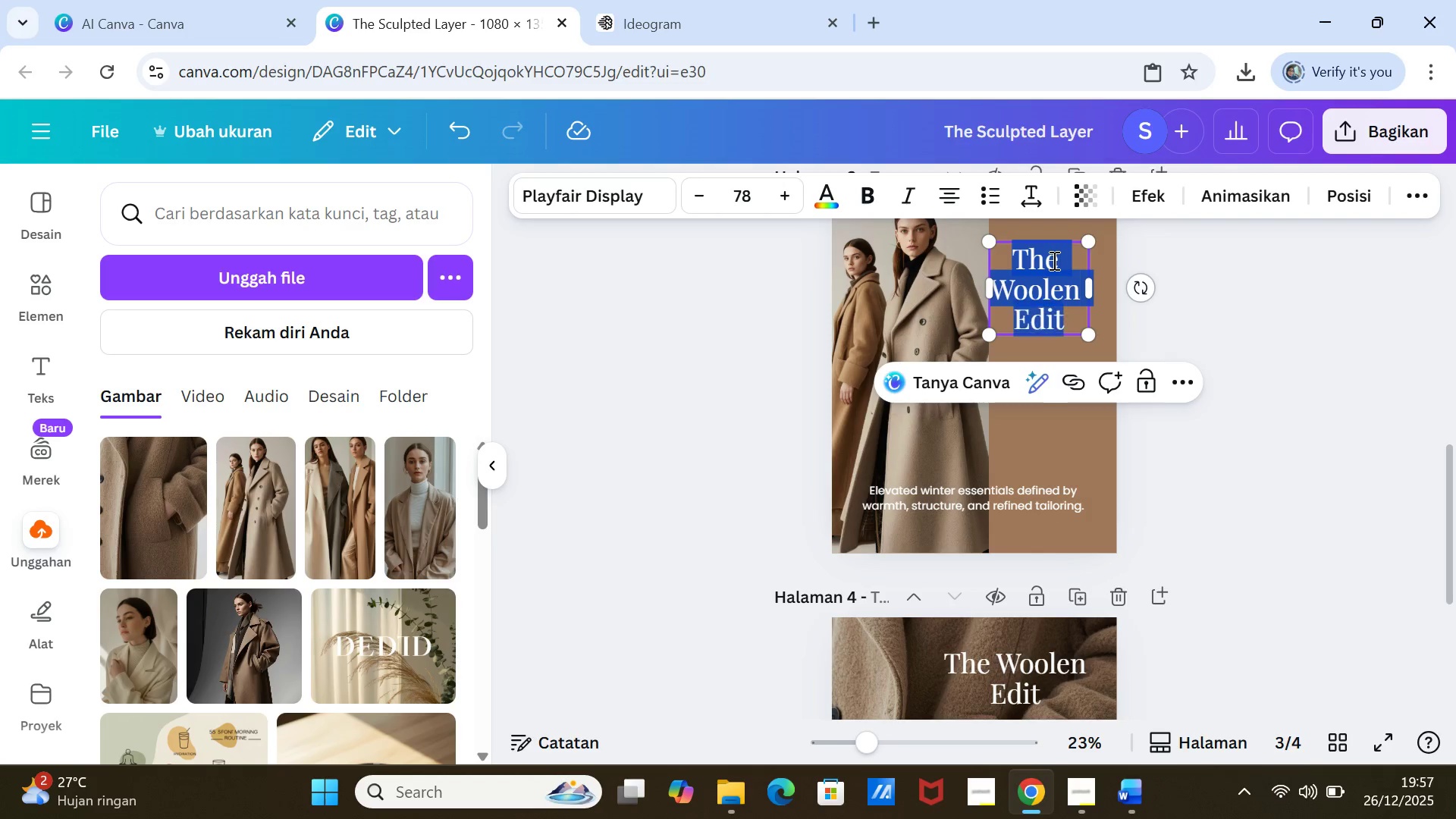 
key(Shift+ArrowDown)
 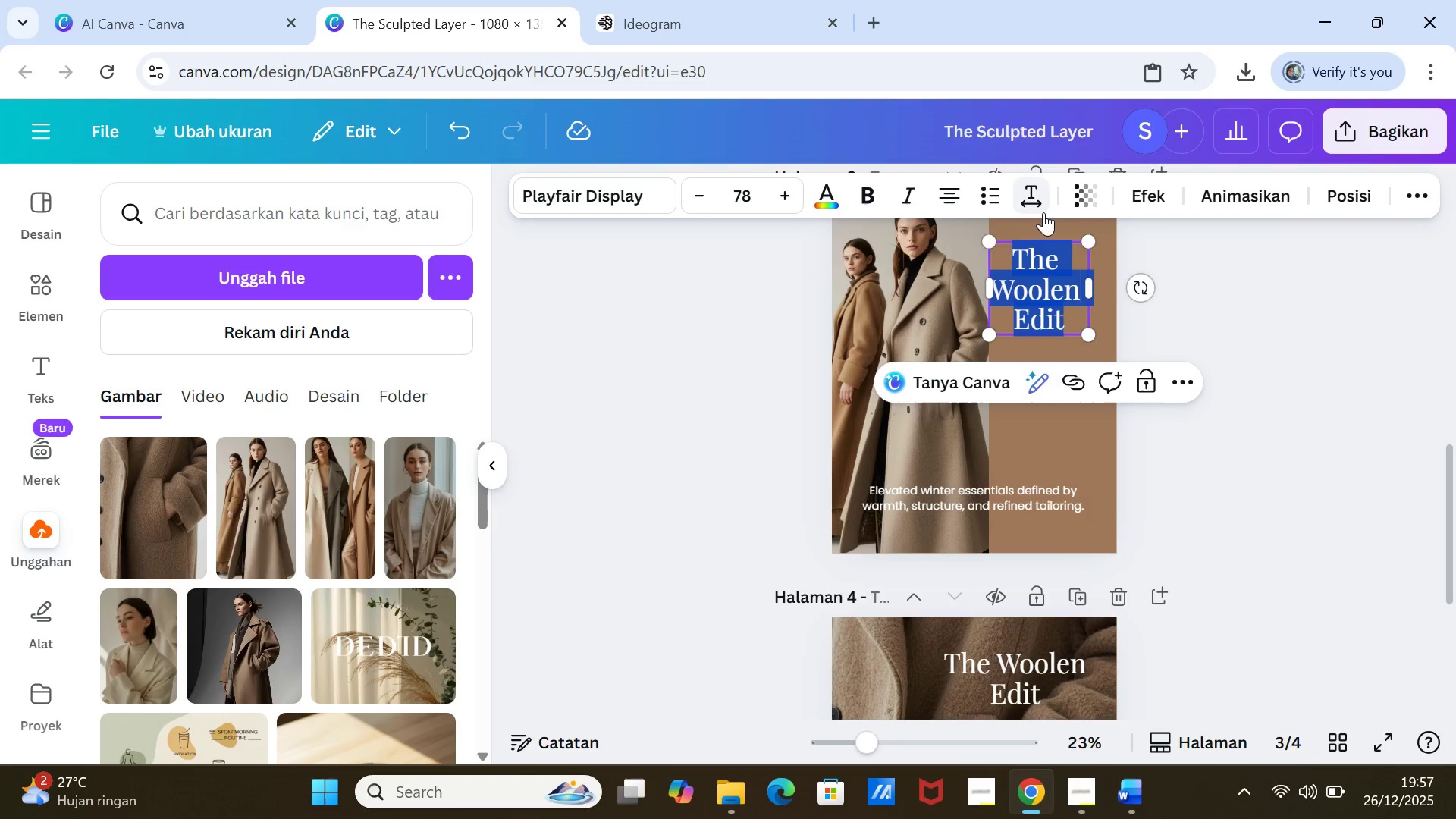 
left_click([1041, 205])
 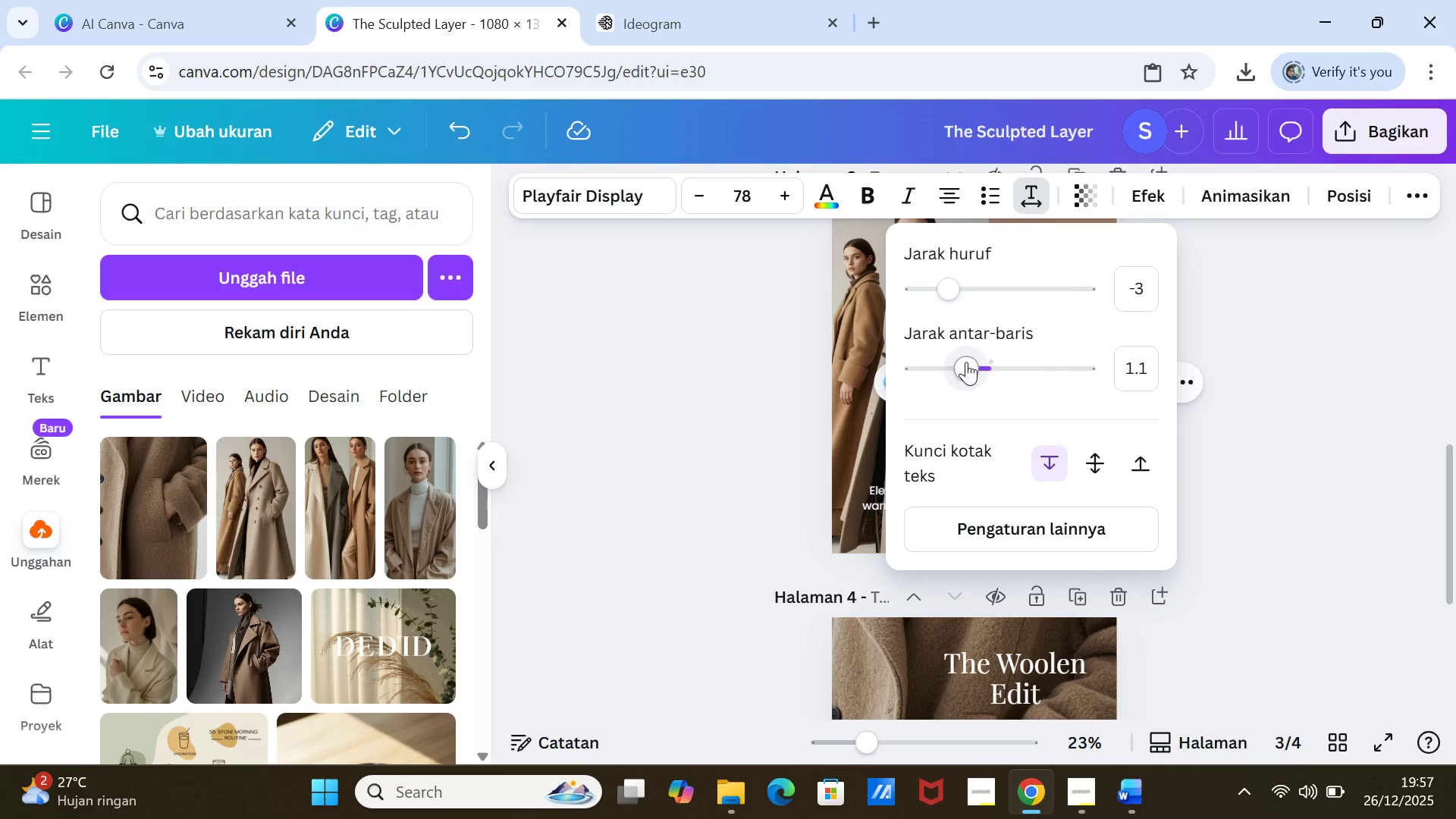 
left_click_drag(start_coordinate=[966, 361], to_coordinate=[978, 364])
 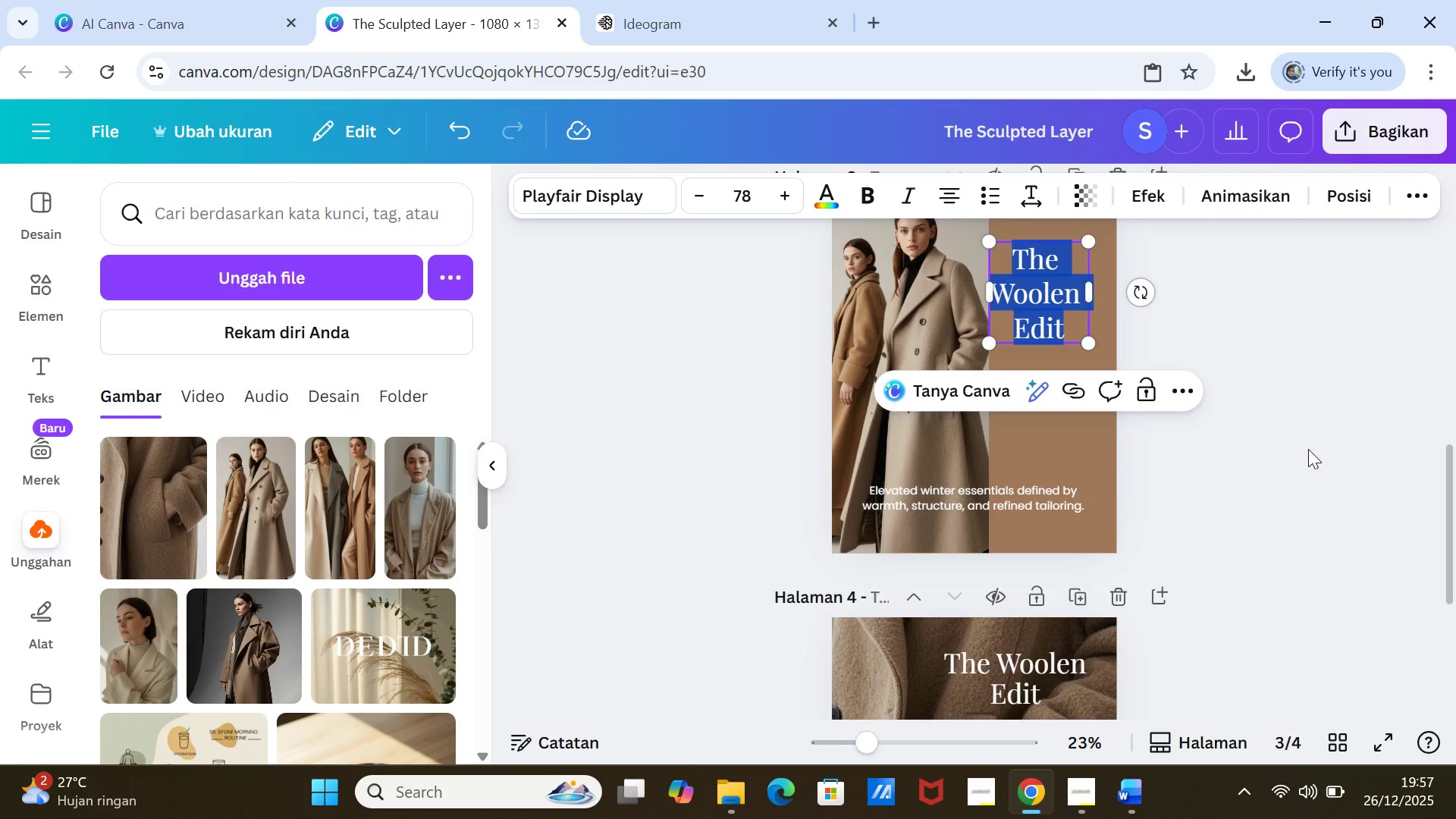 
double_click([1307, 449])
 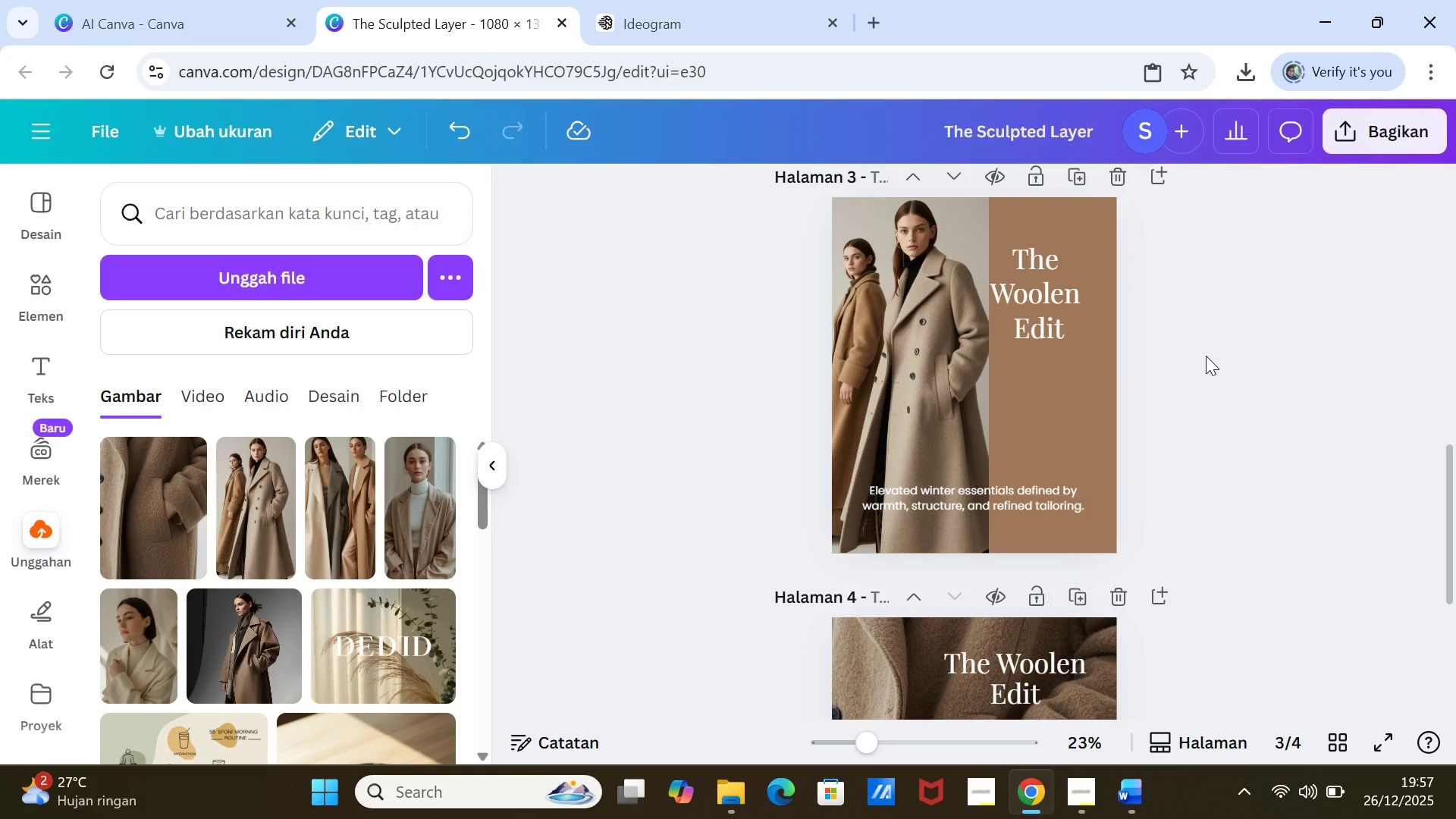 
scroll: coordinate [1296, 463], scroll_direction: up, amount: 5.0
 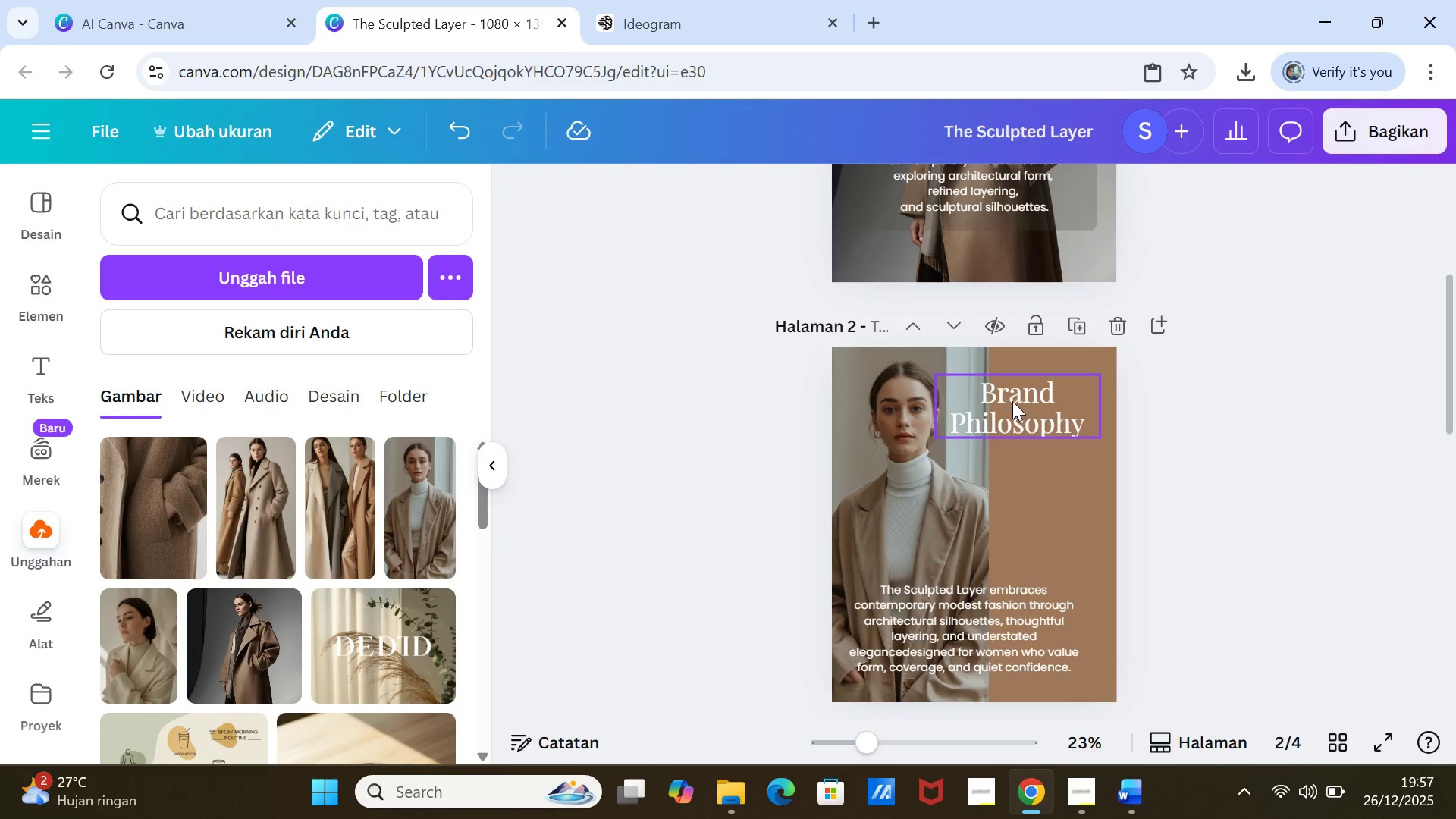 
left_click([1012, 401])
 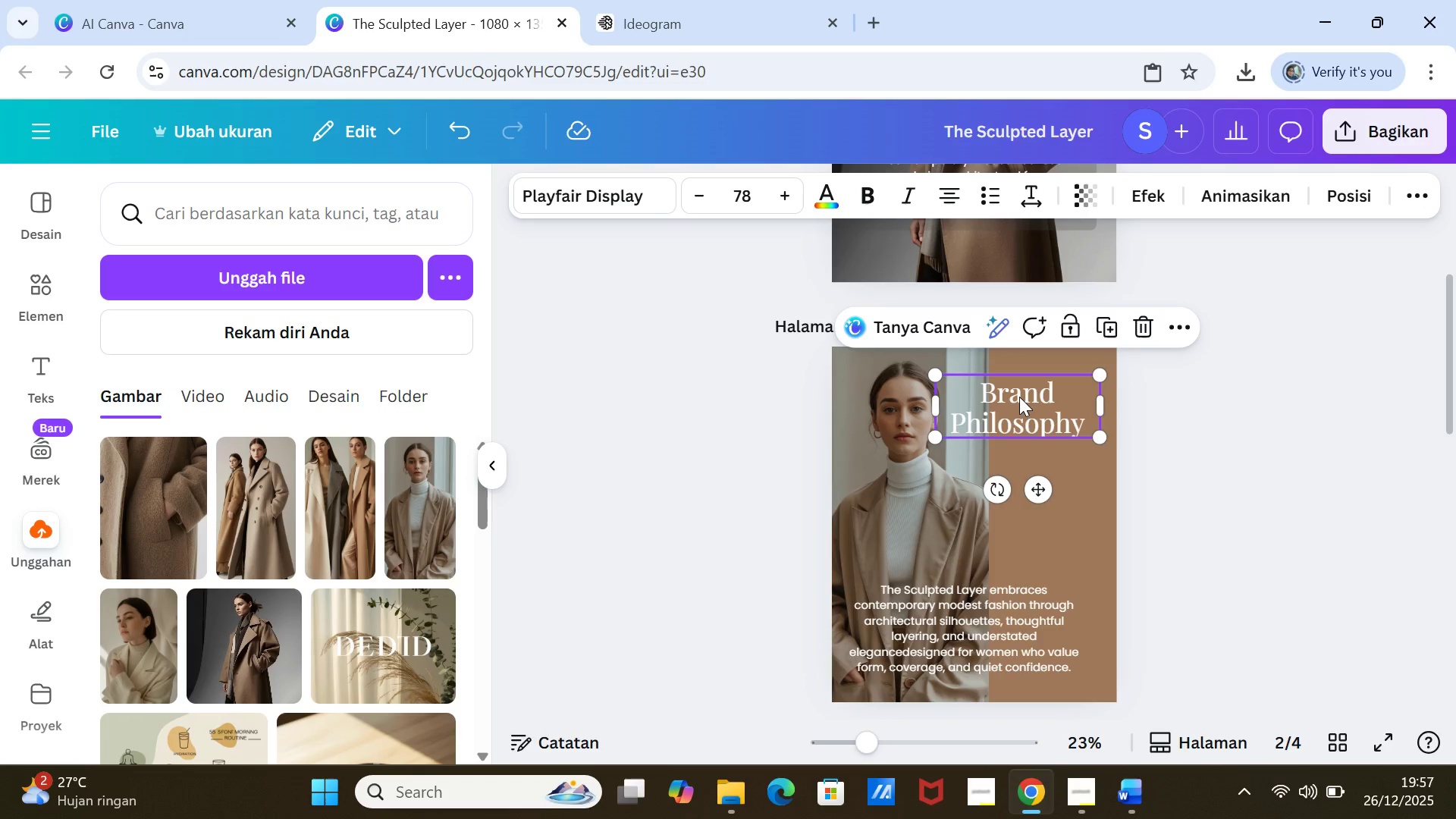 
double_click([1020, 395])
 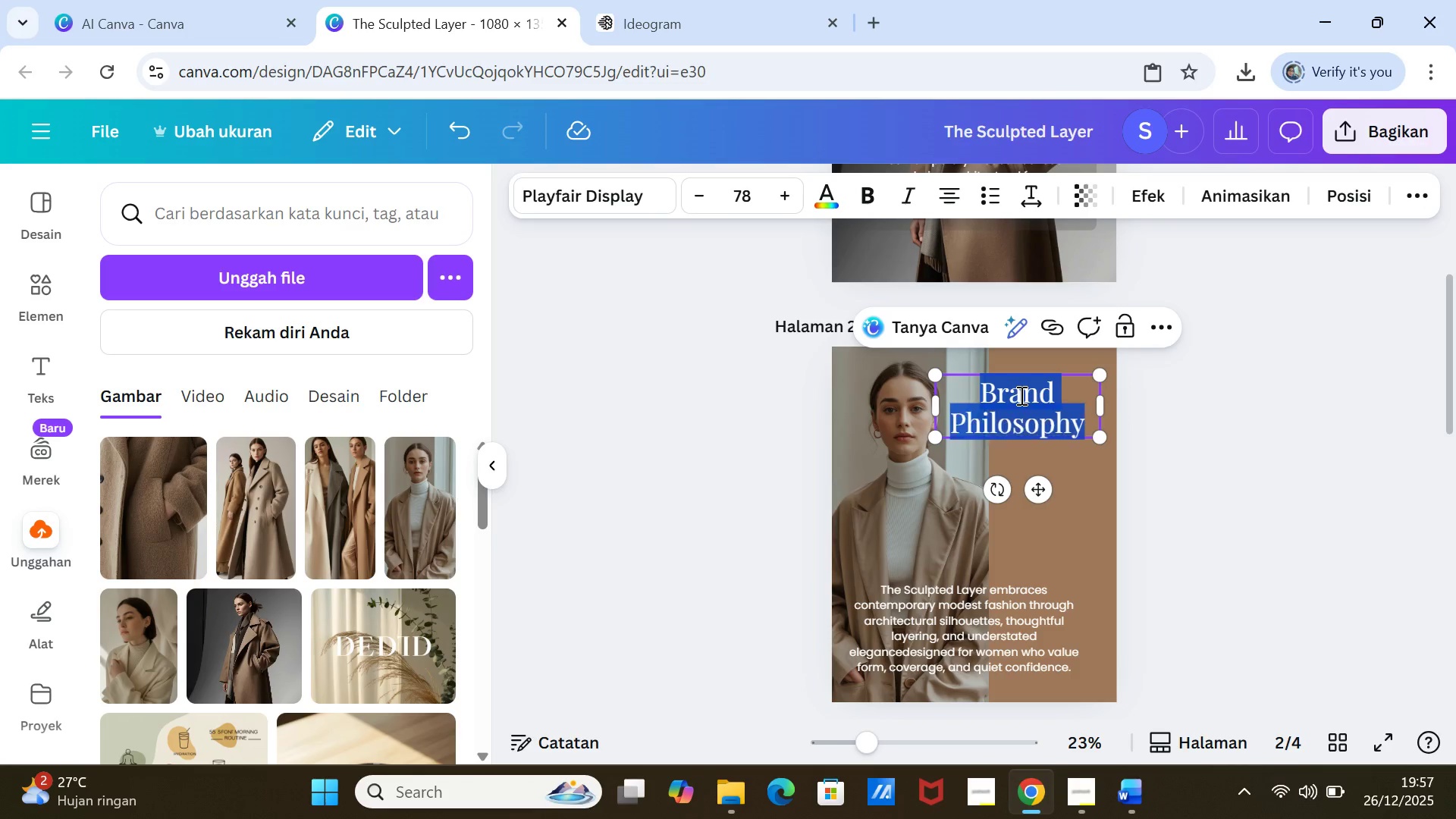 
triple_click([1020, 395])
 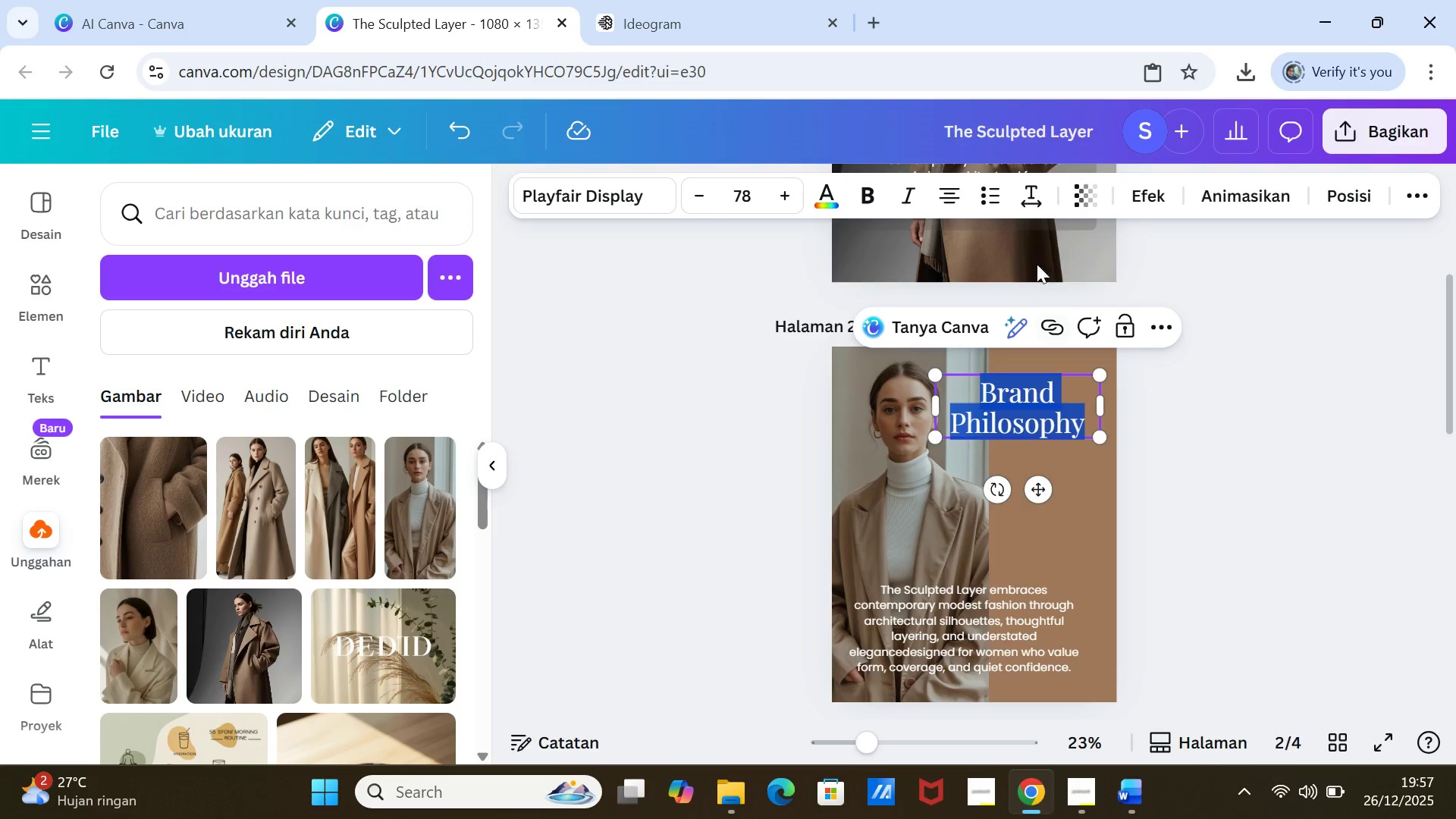 
left_click([1034, 206])
 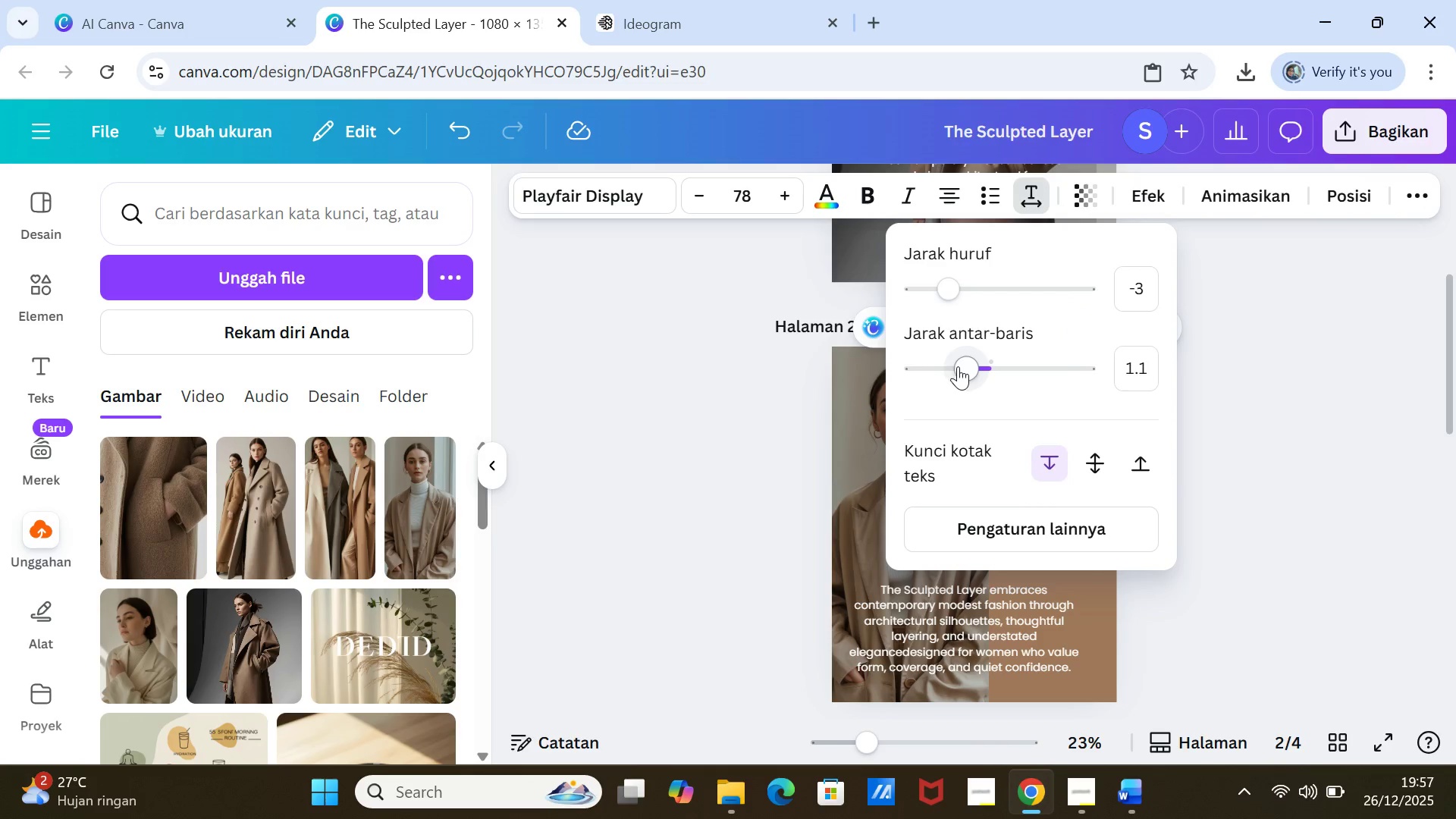 
left_click_drag(start_coordinate=[963, 366], to_coordinate=[978, 366])
 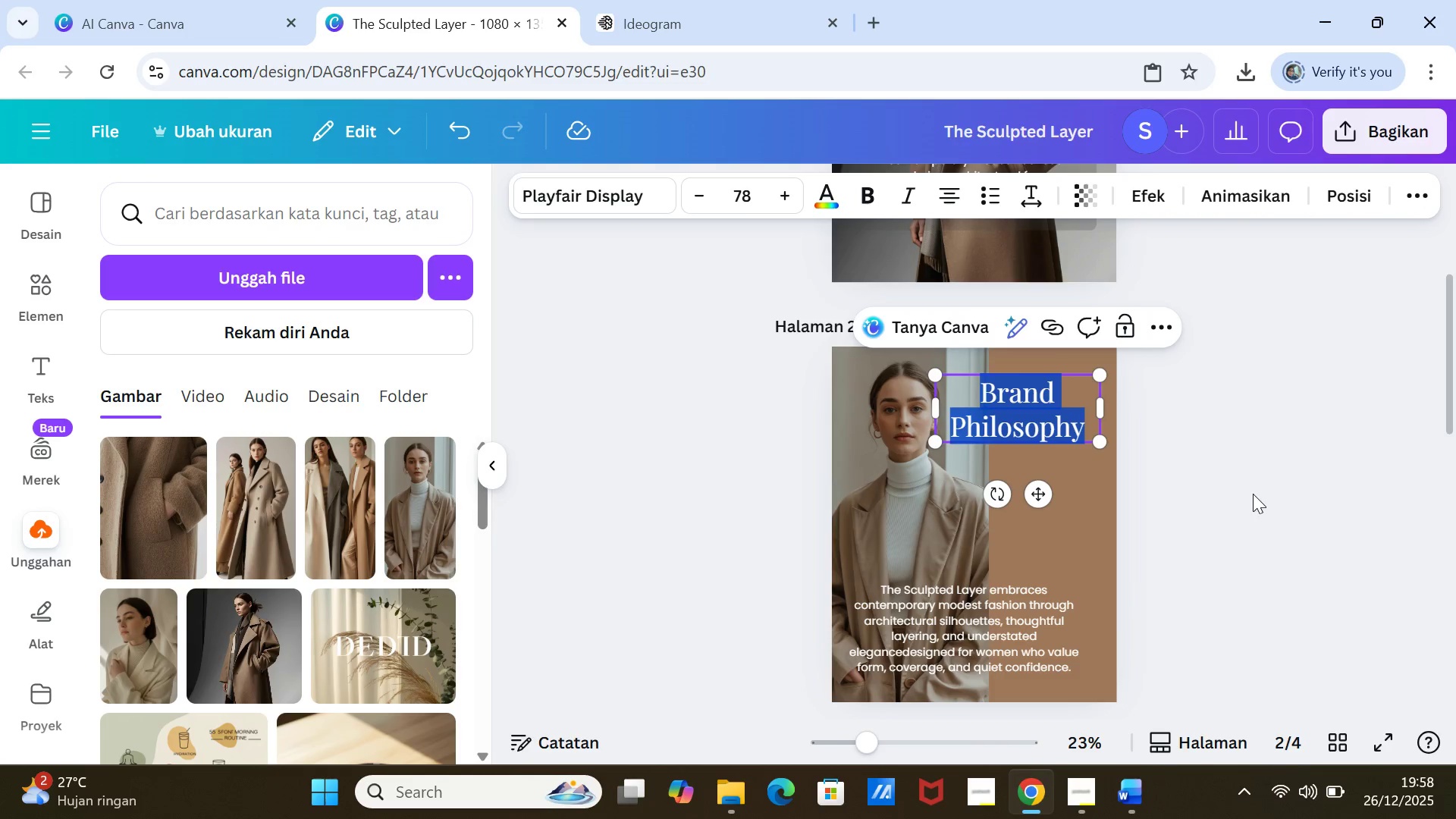 
left_click([1253, 494])
 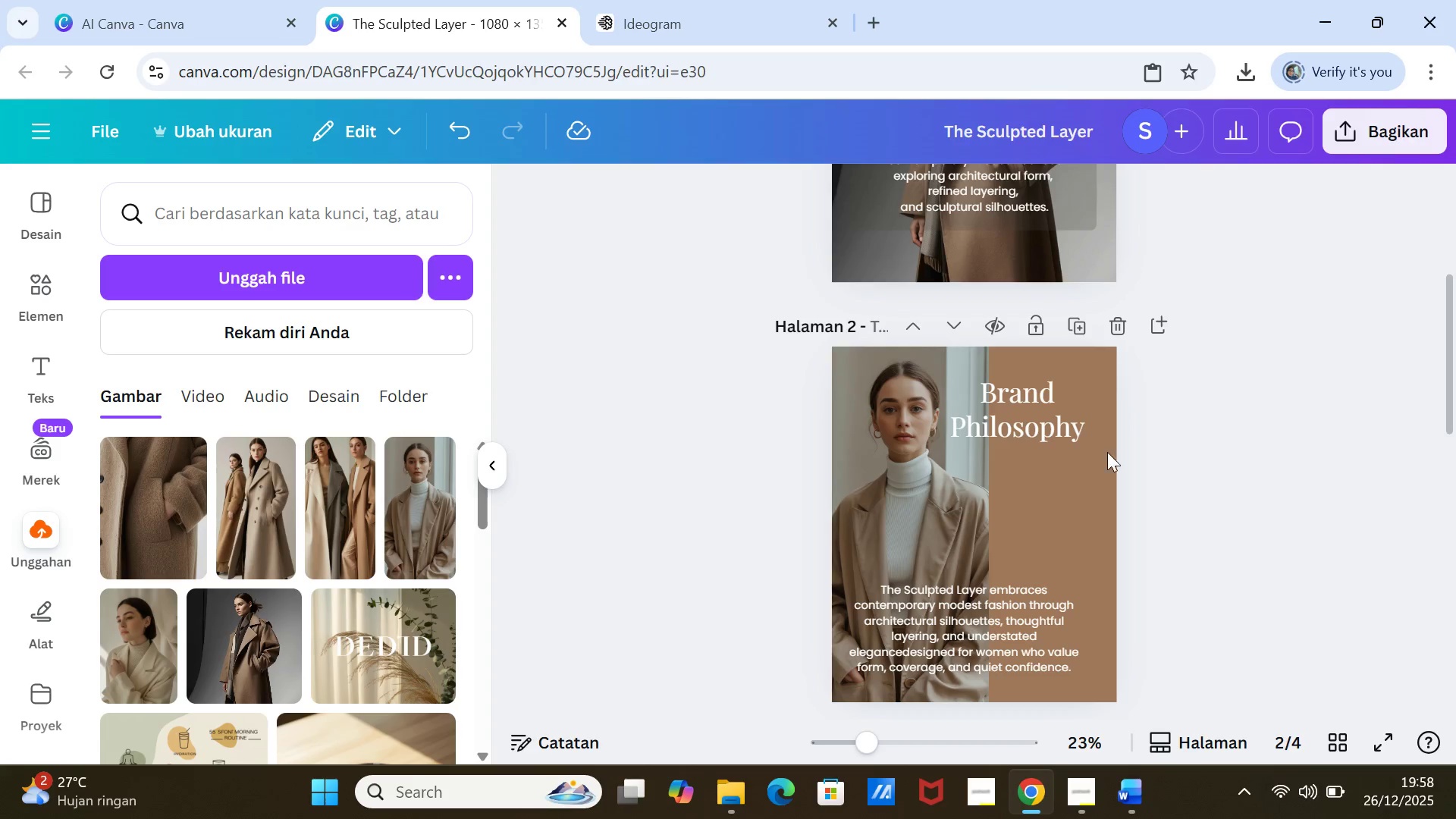 
left_click_drag(start_coordinate=[1018, 416], to_coordinate=[1018, 419])
 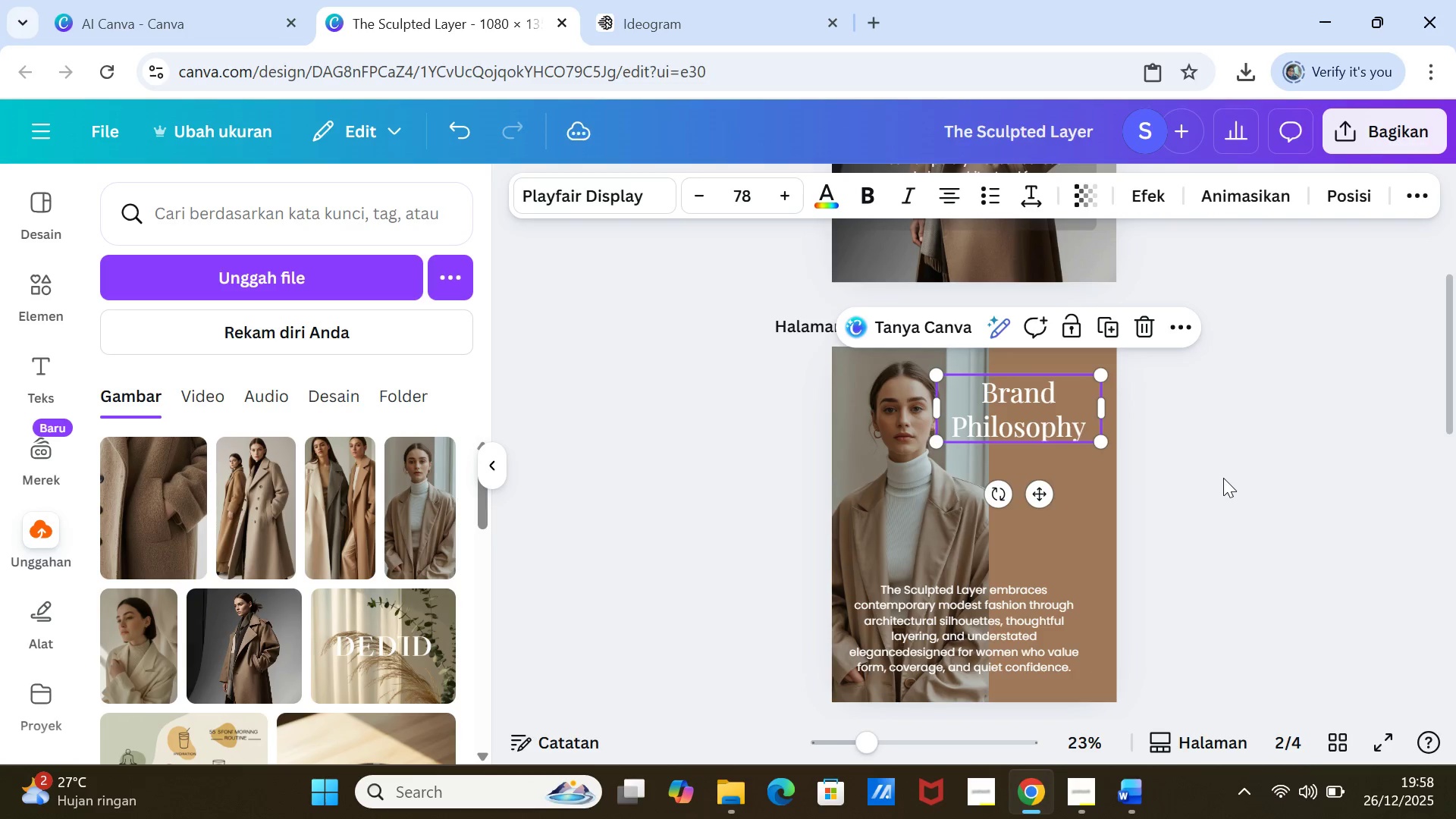 
left_click([1223, 478])
 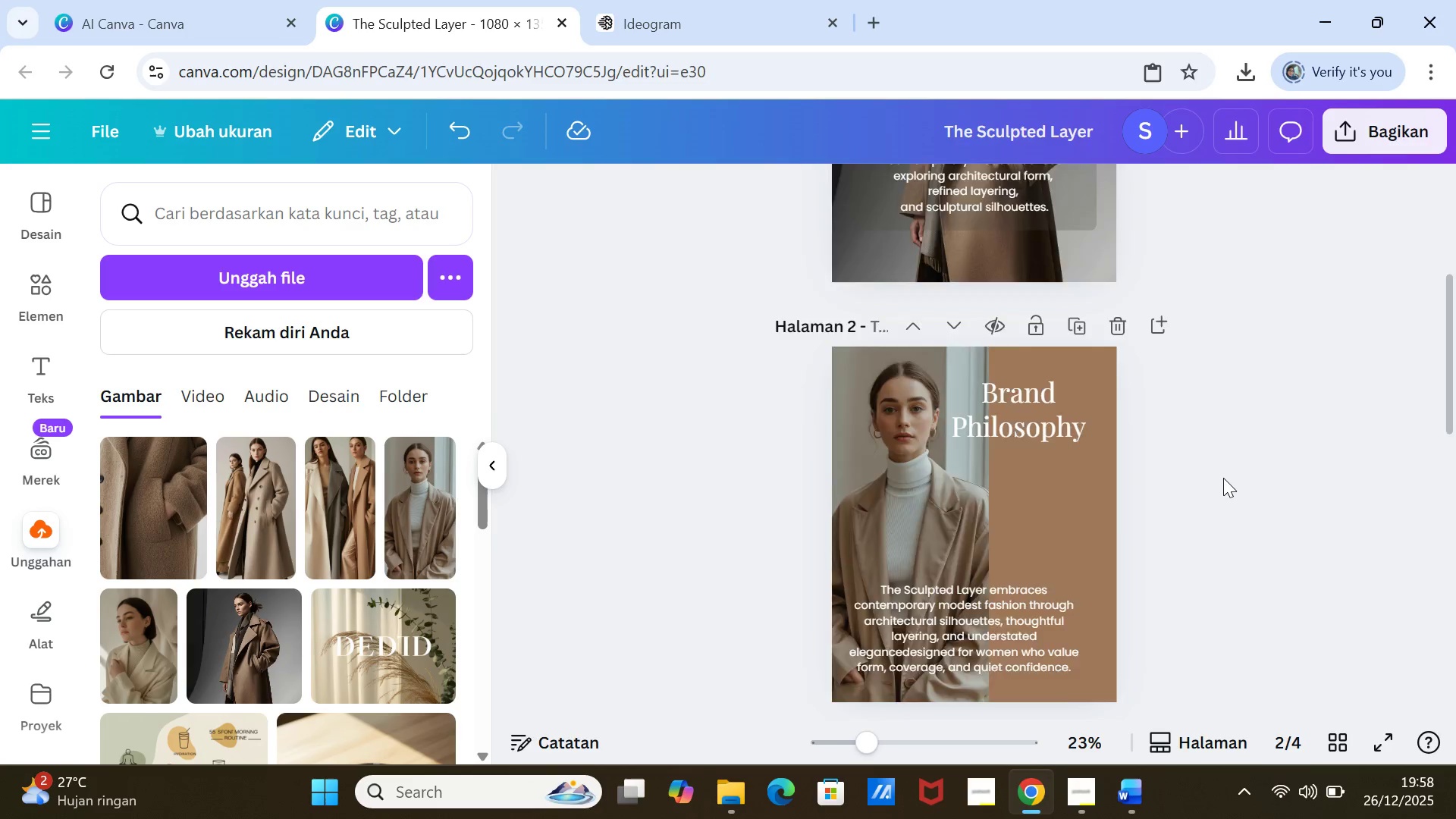 
scroll: coordinate [1223, 478], scroll_direction: up, amount: 4.0
 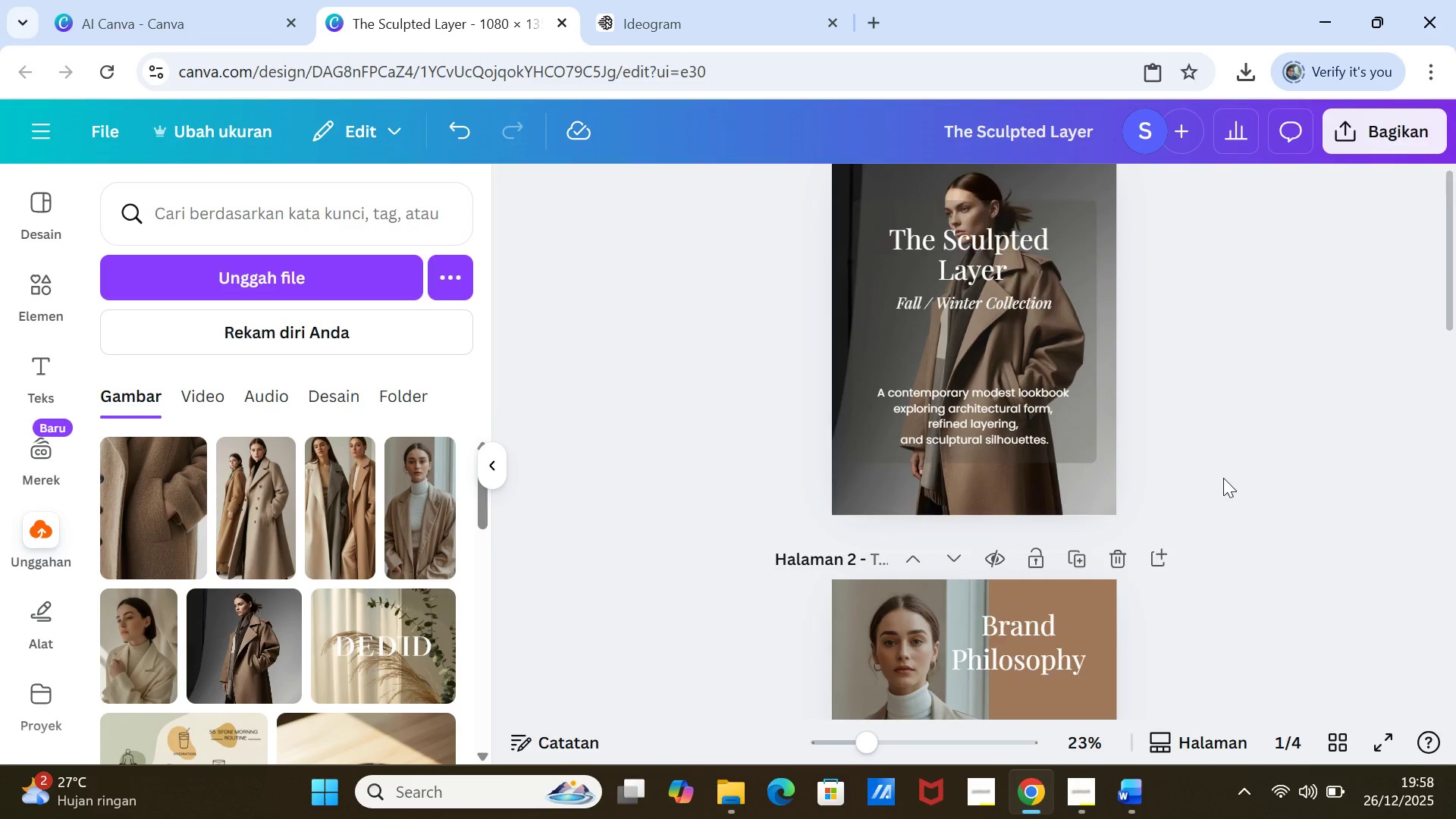 
scroll: coordinate [1223, 478], scroll_direction: down, amount: 9.0
 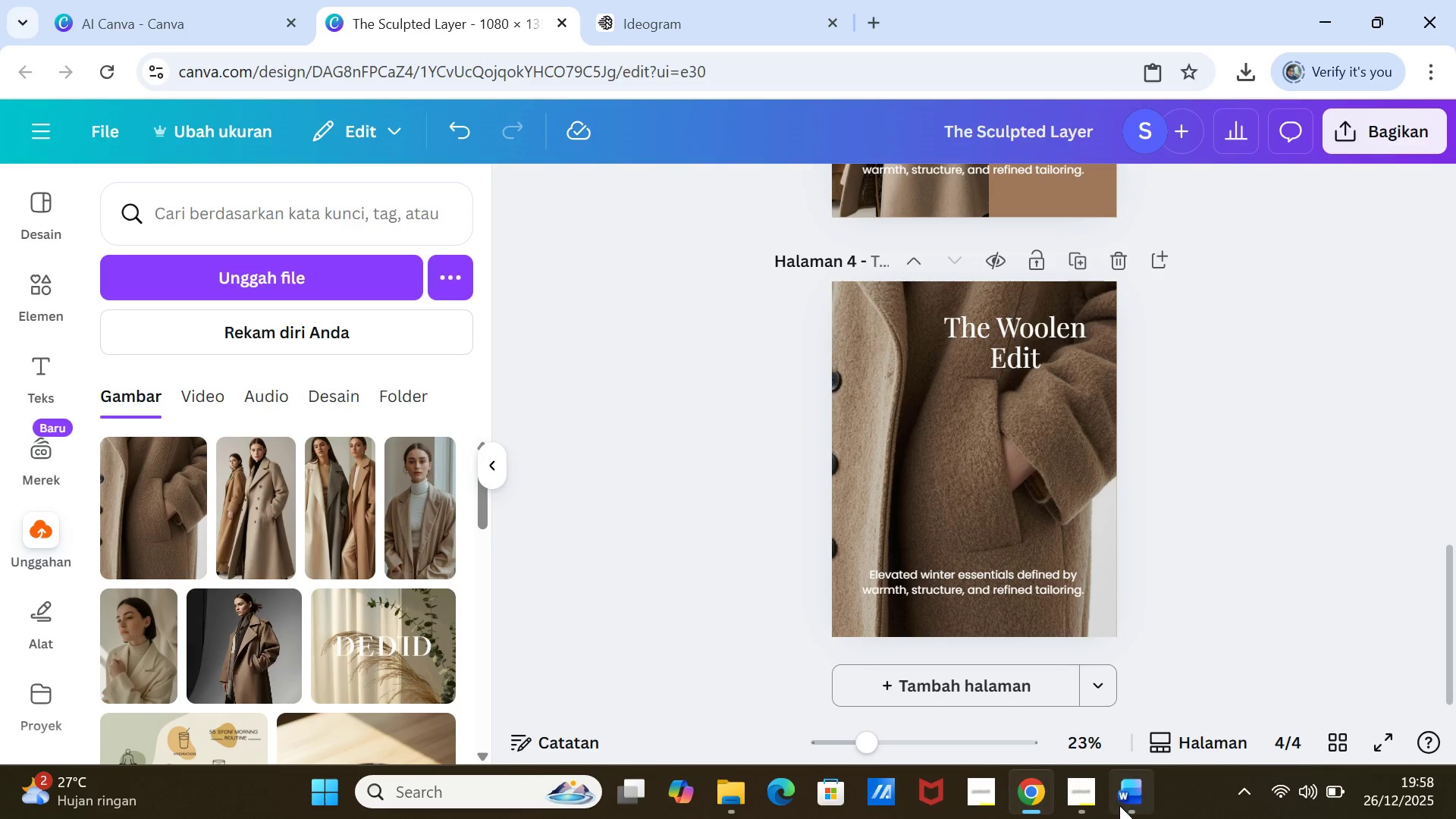 
left_click([1122, 799])
 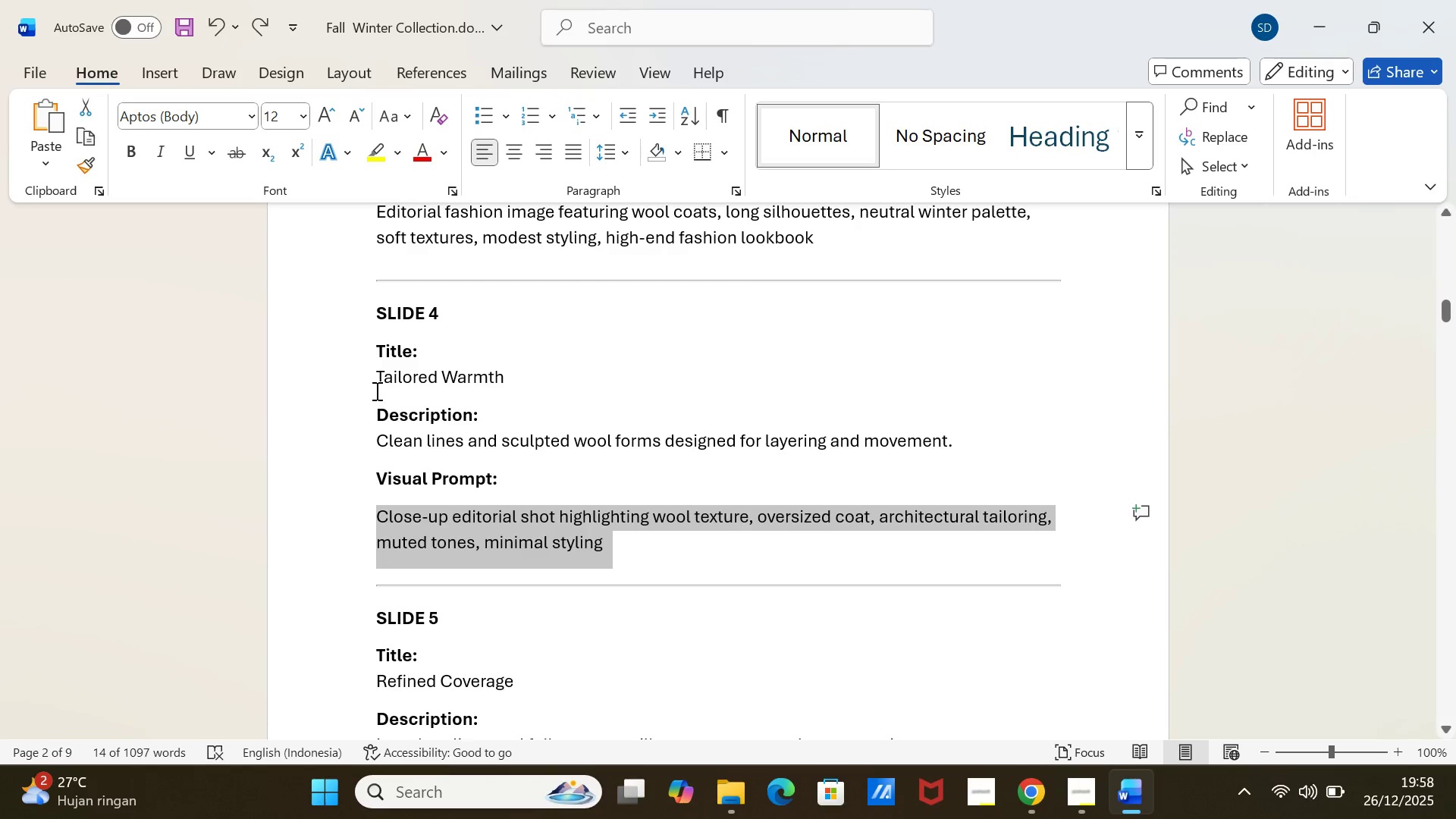 
left_click_drag(start_coordinate=[376, 384], to_coordinate=[510, 372])
 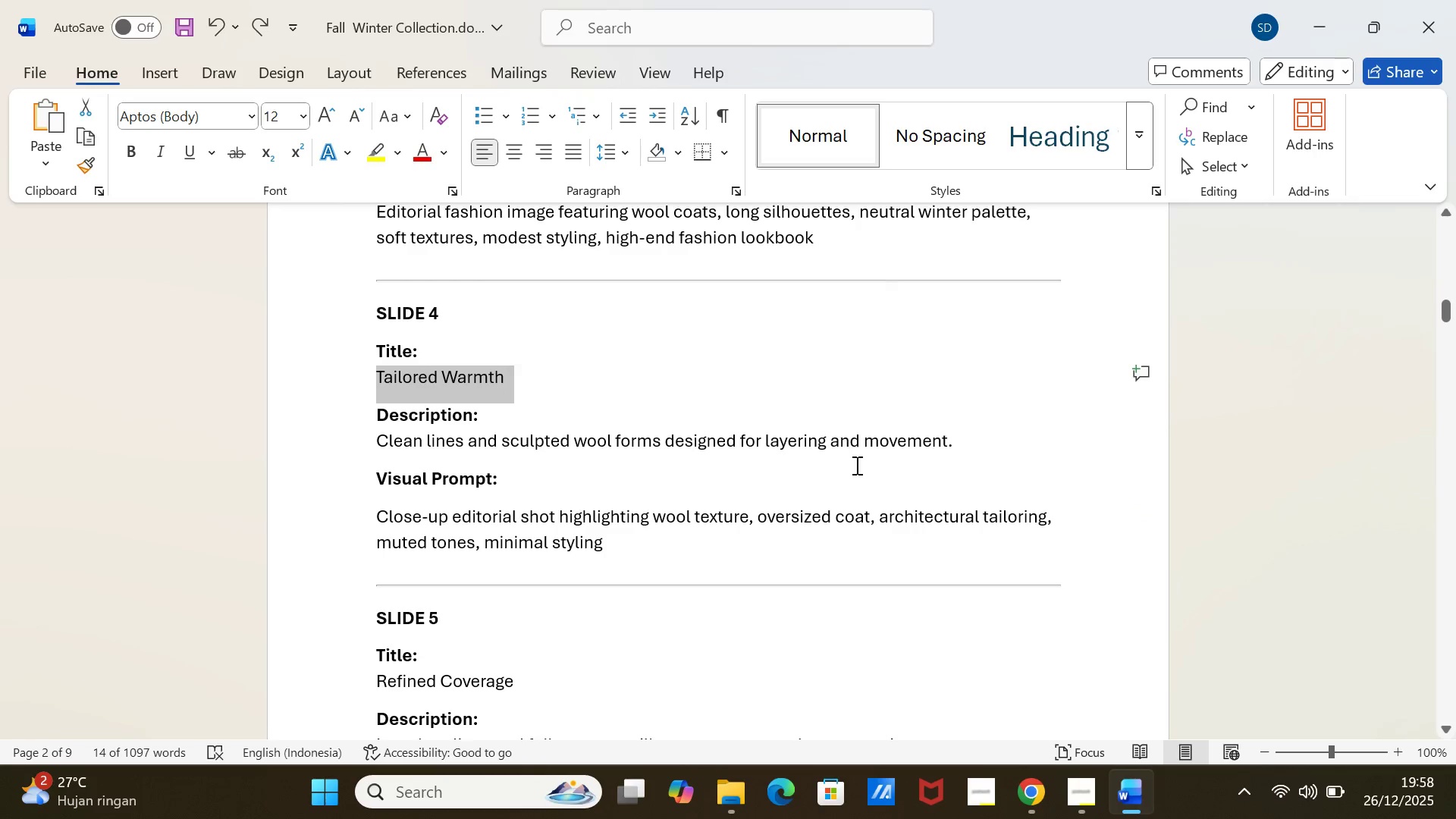 
key(Control+C)
 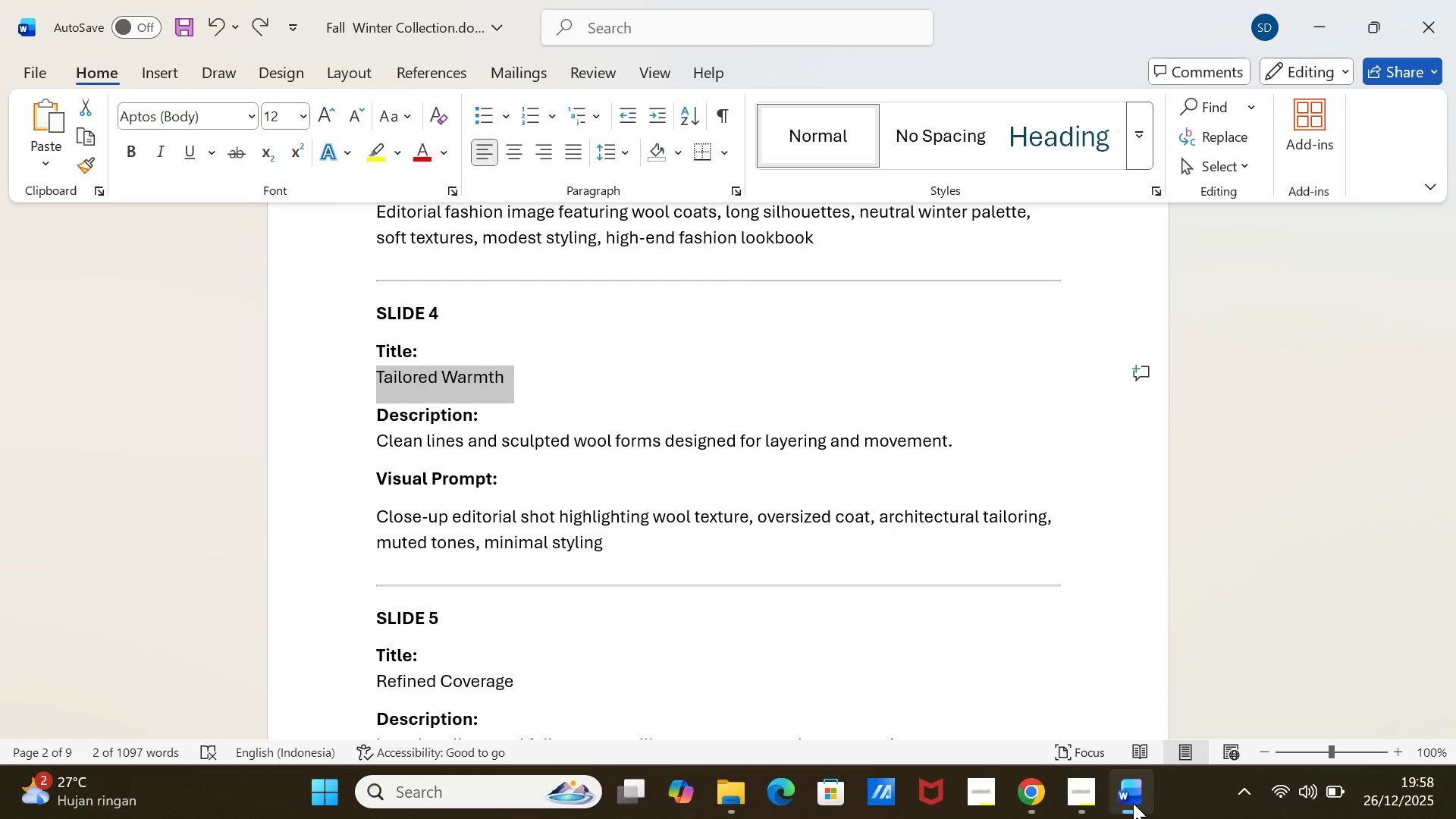 
left_click([1133, 803])
 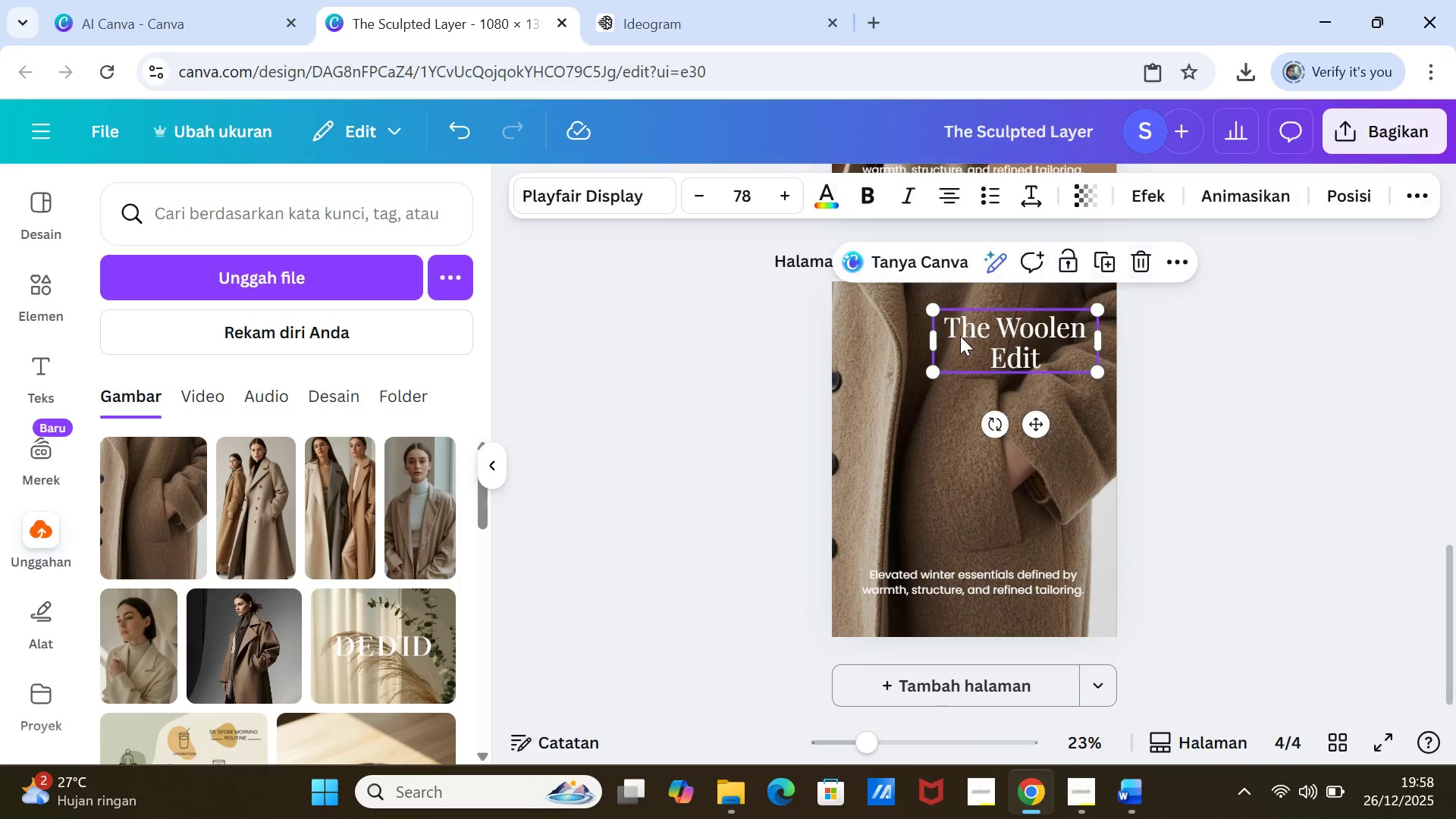 
double_click([960, 336])
 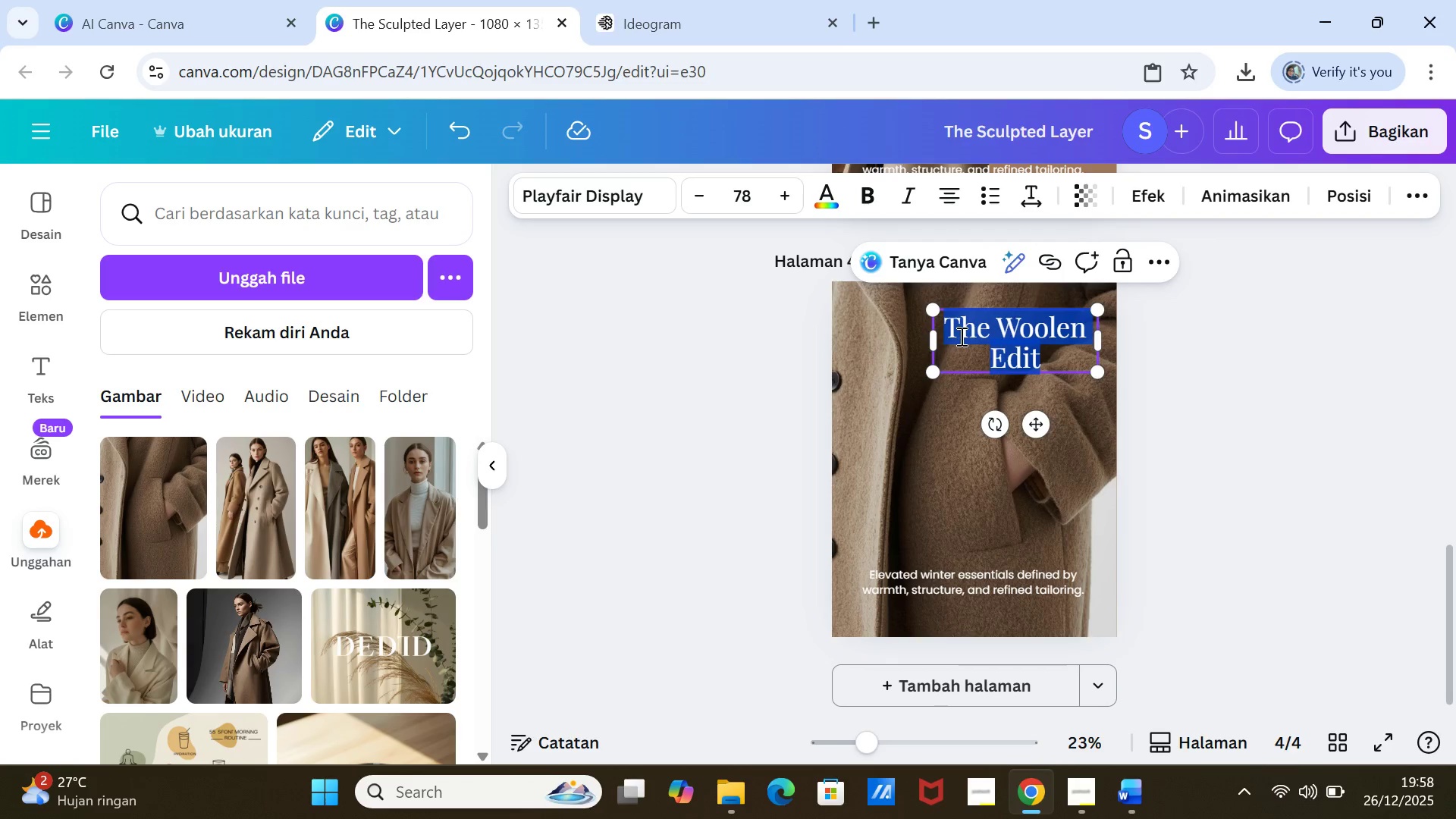 
triple_click([960, 336])
 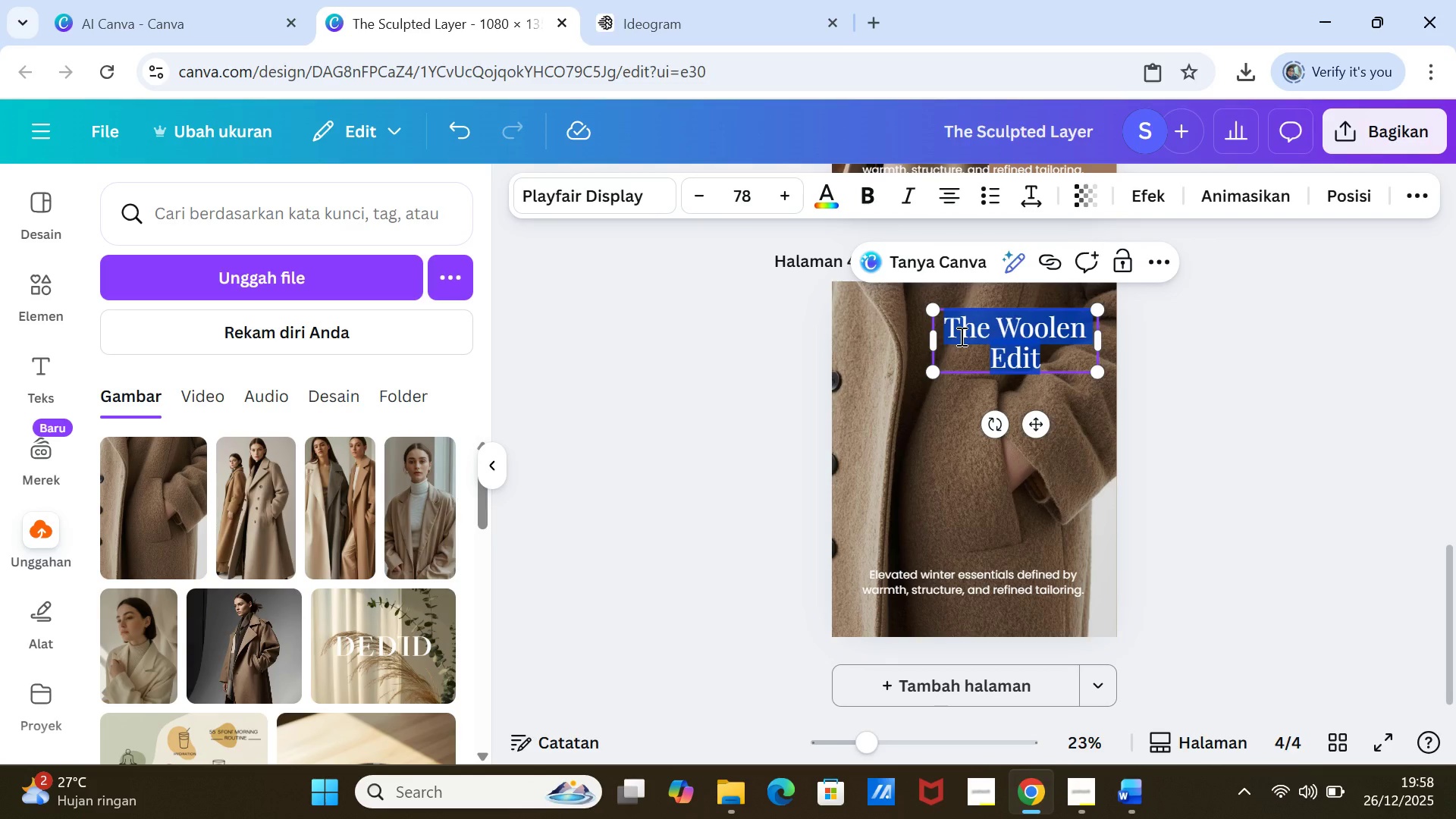 
key(Control+V)
 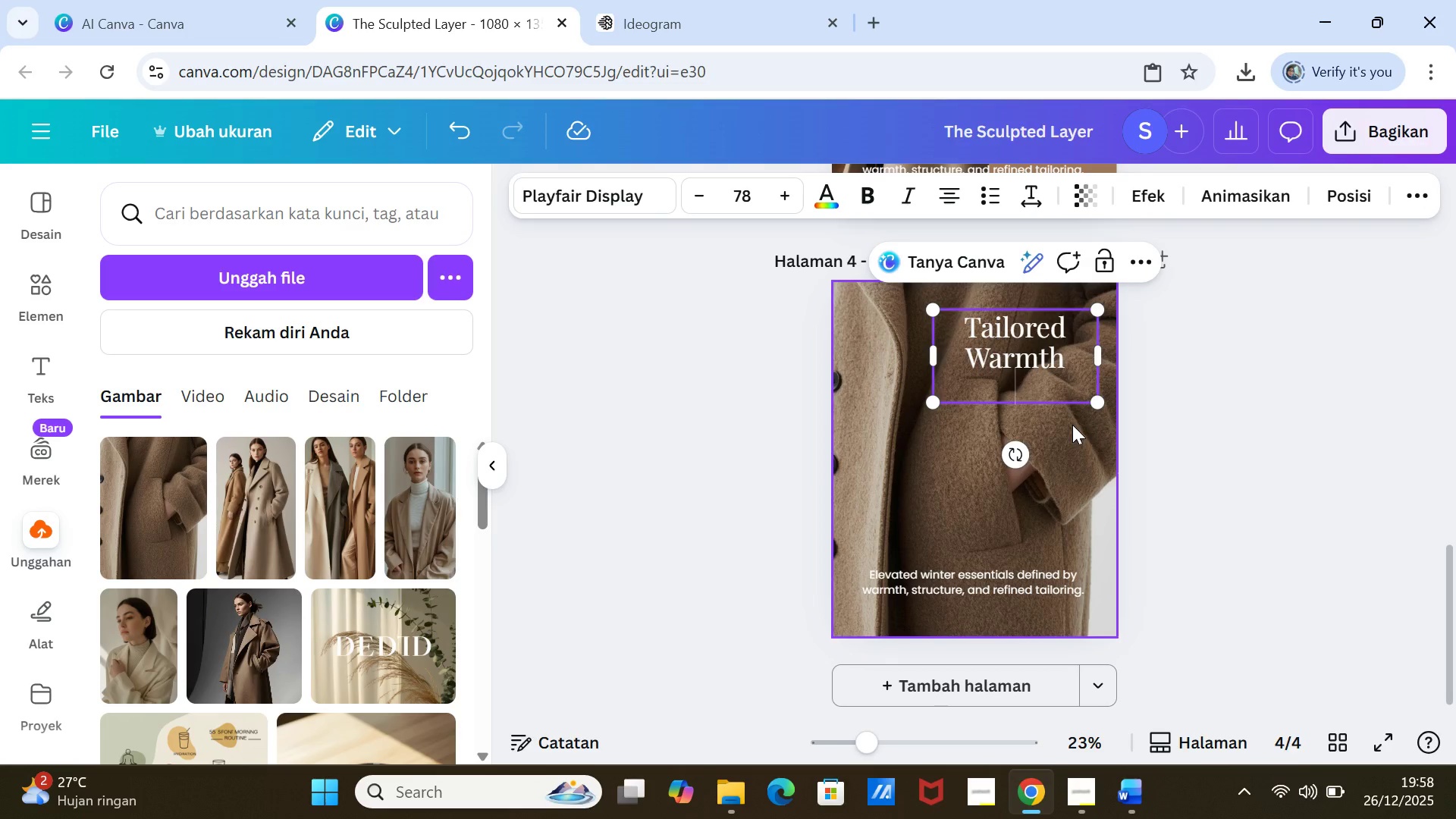 
key(Backspace)
 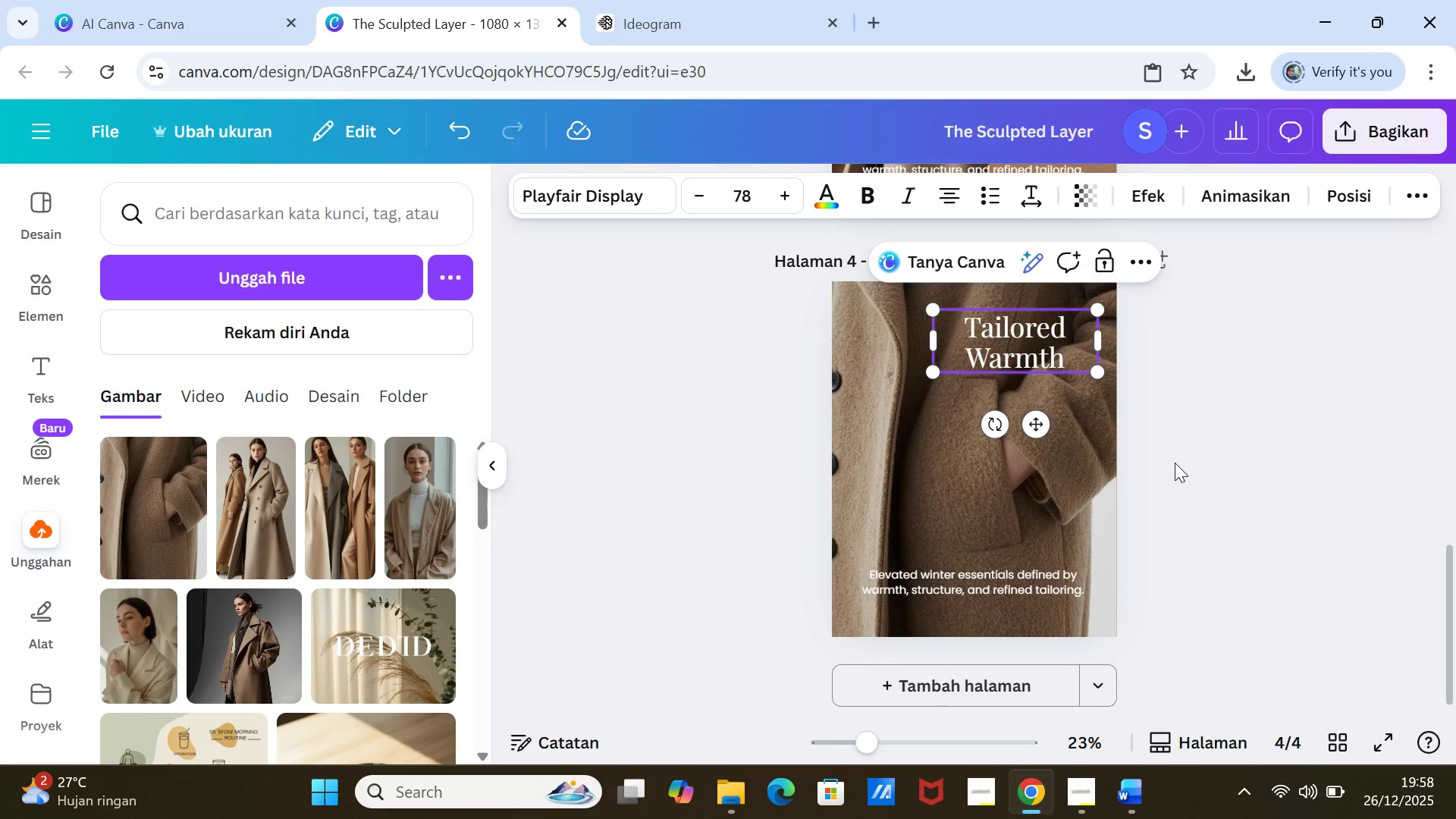 
left_click([1400, 544])
 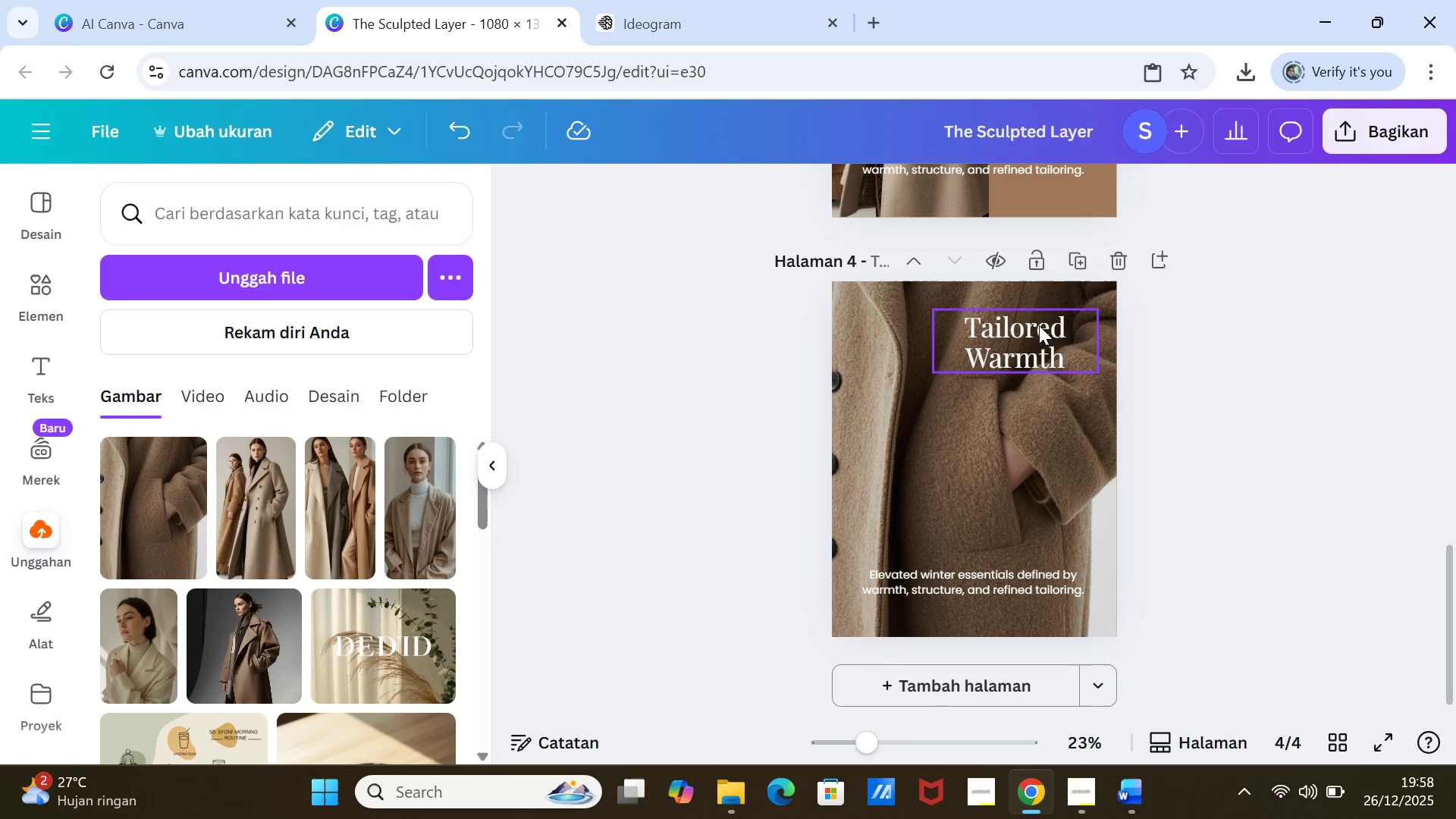 
wait(5.06)
 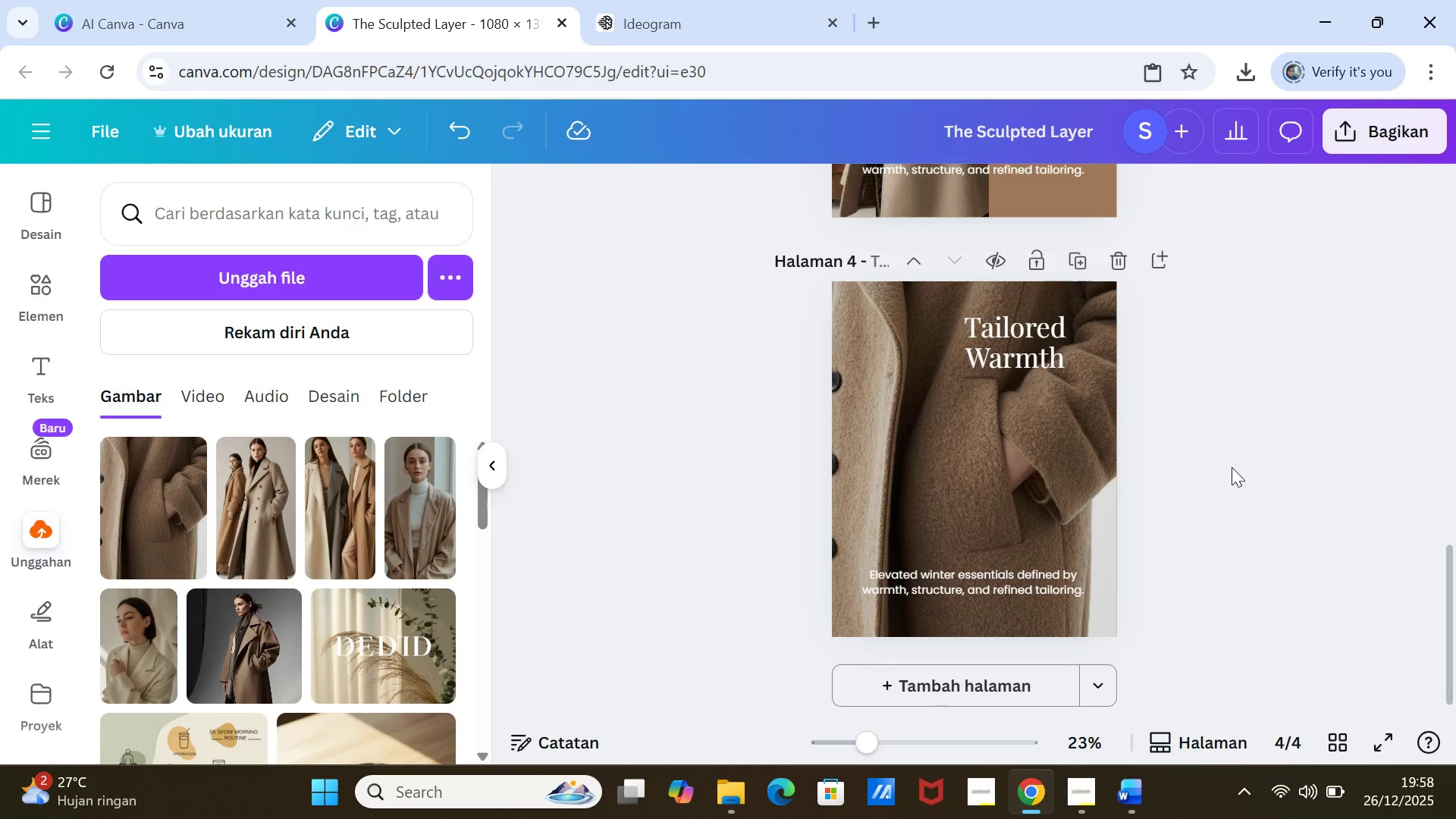 
scroll: coordinate [1201, 480], scroll_direction: up, amount: 3.0
 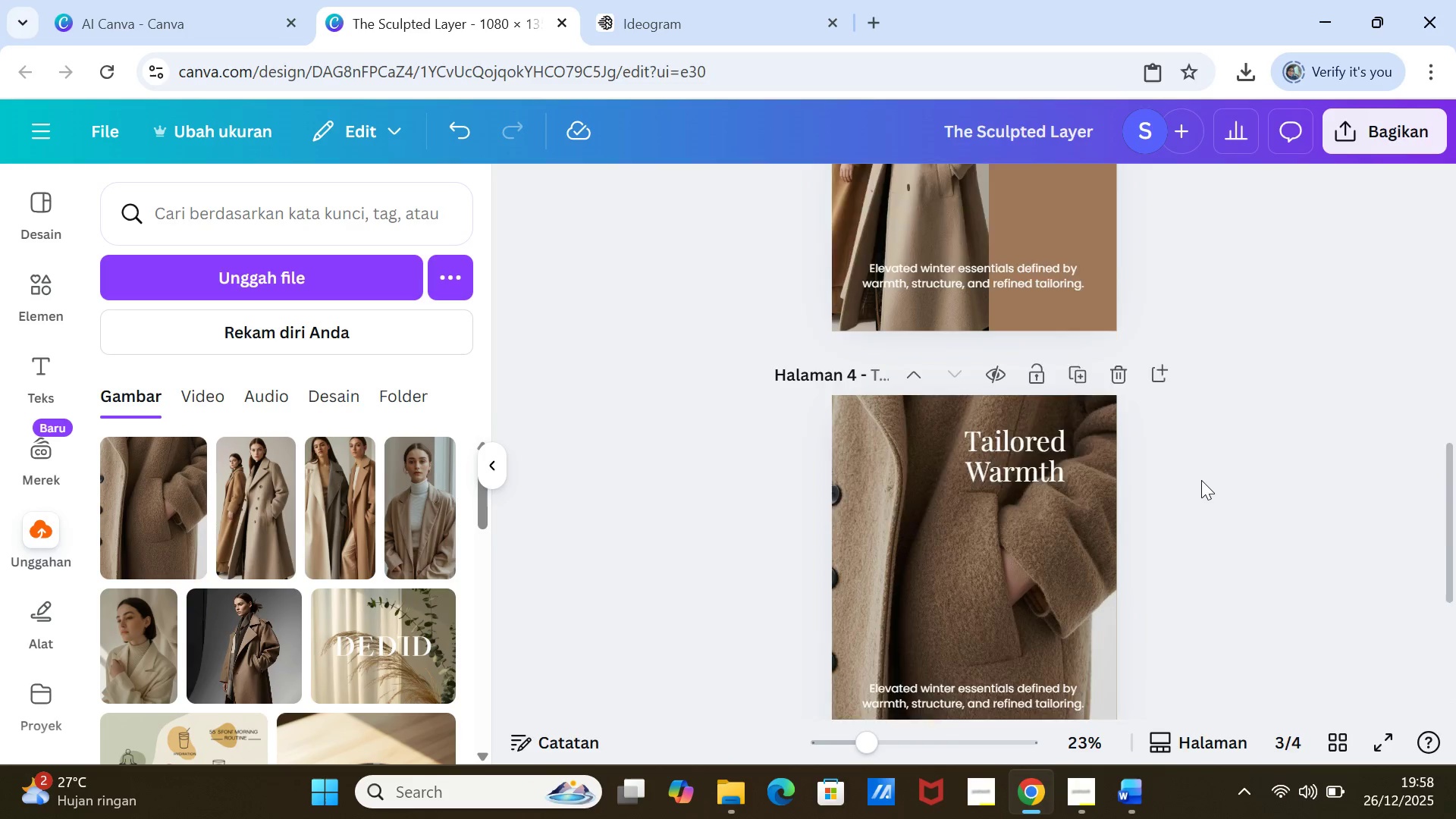 
scroll: coordinate [1201, 480], scroll_direction: down, amount: 3.0
 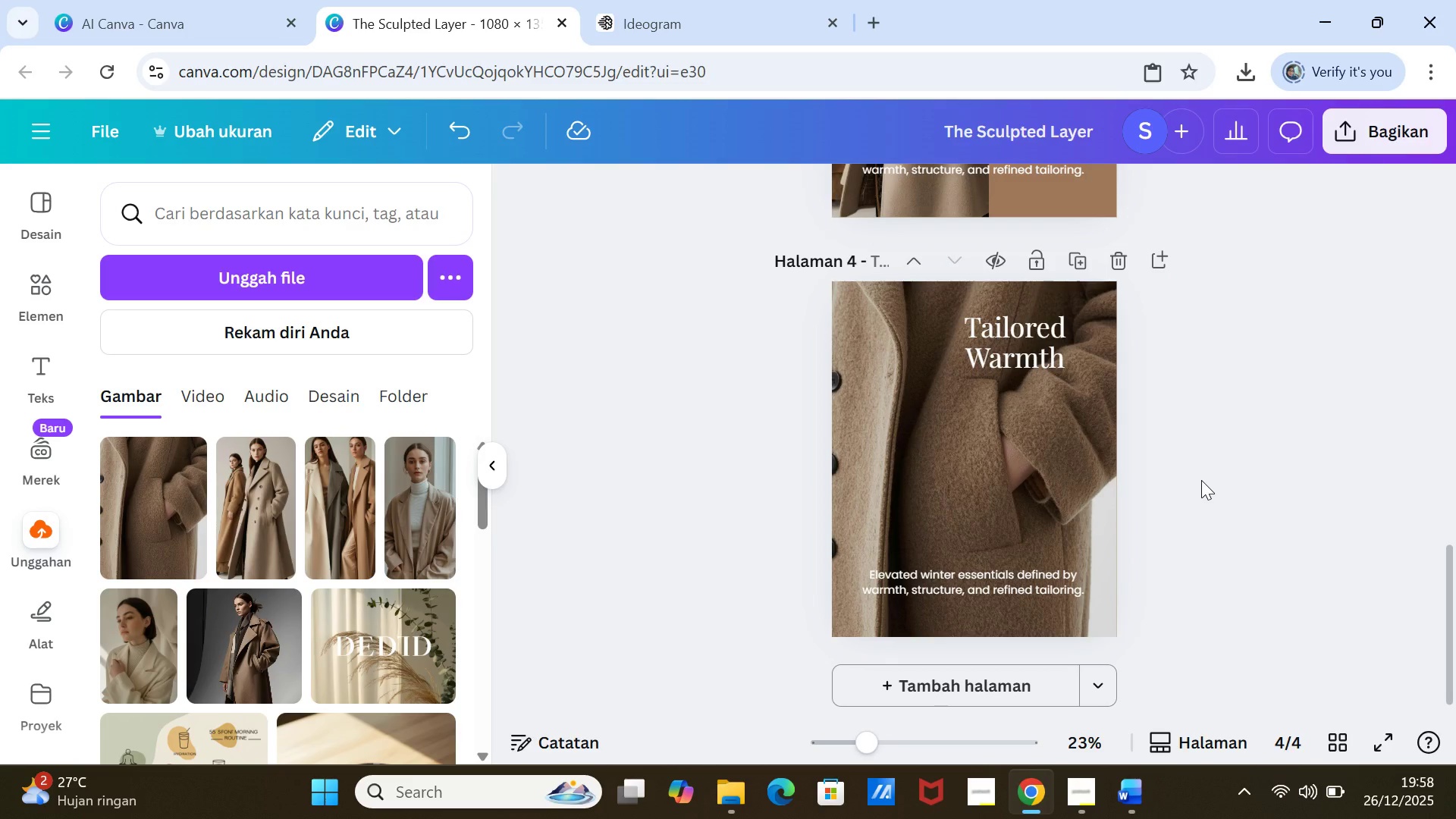 
scroll: coordinate [1201, 480], scroll_direction: up, amount: 2.0
 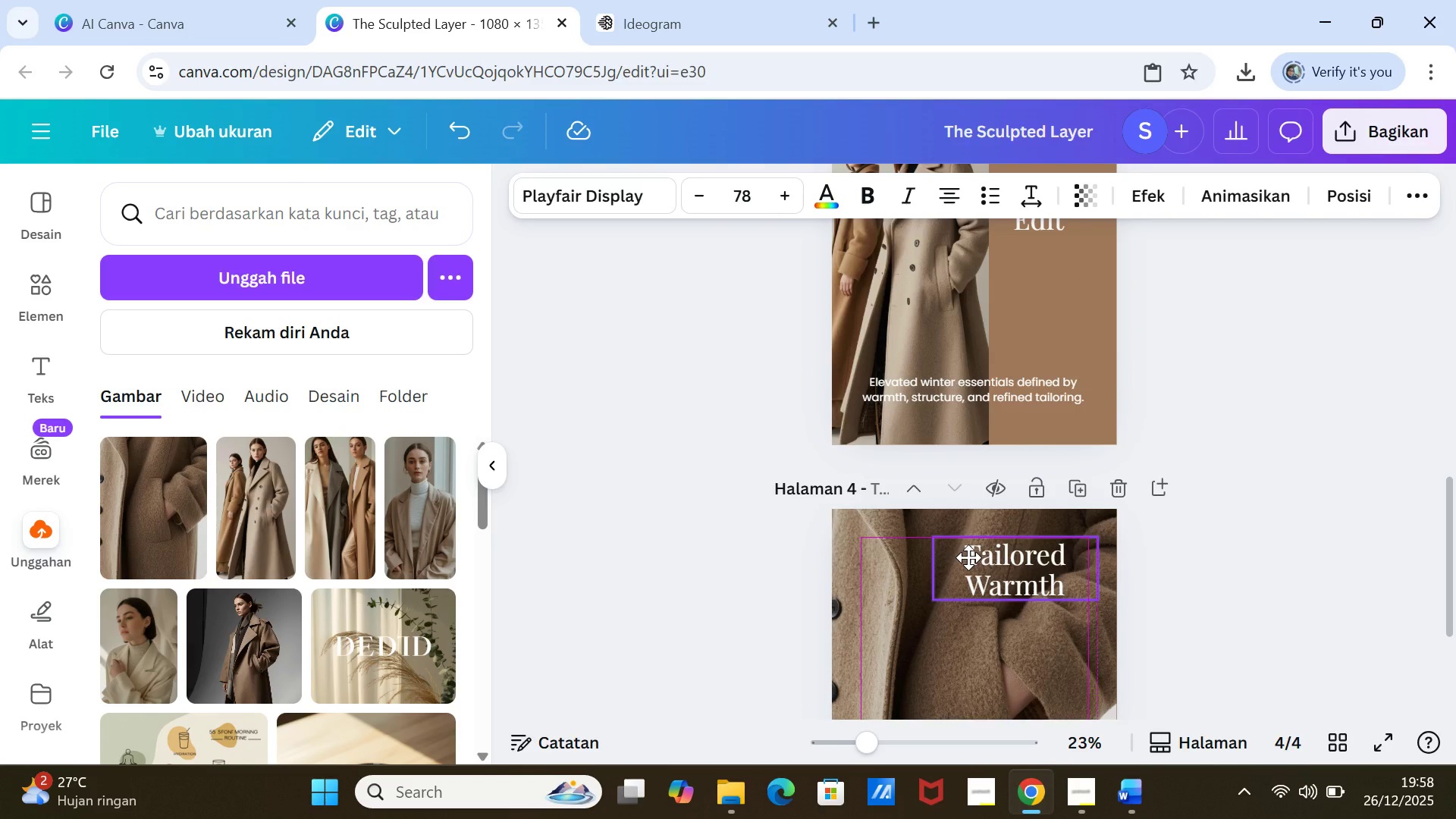 
left_click([1260, 588])
 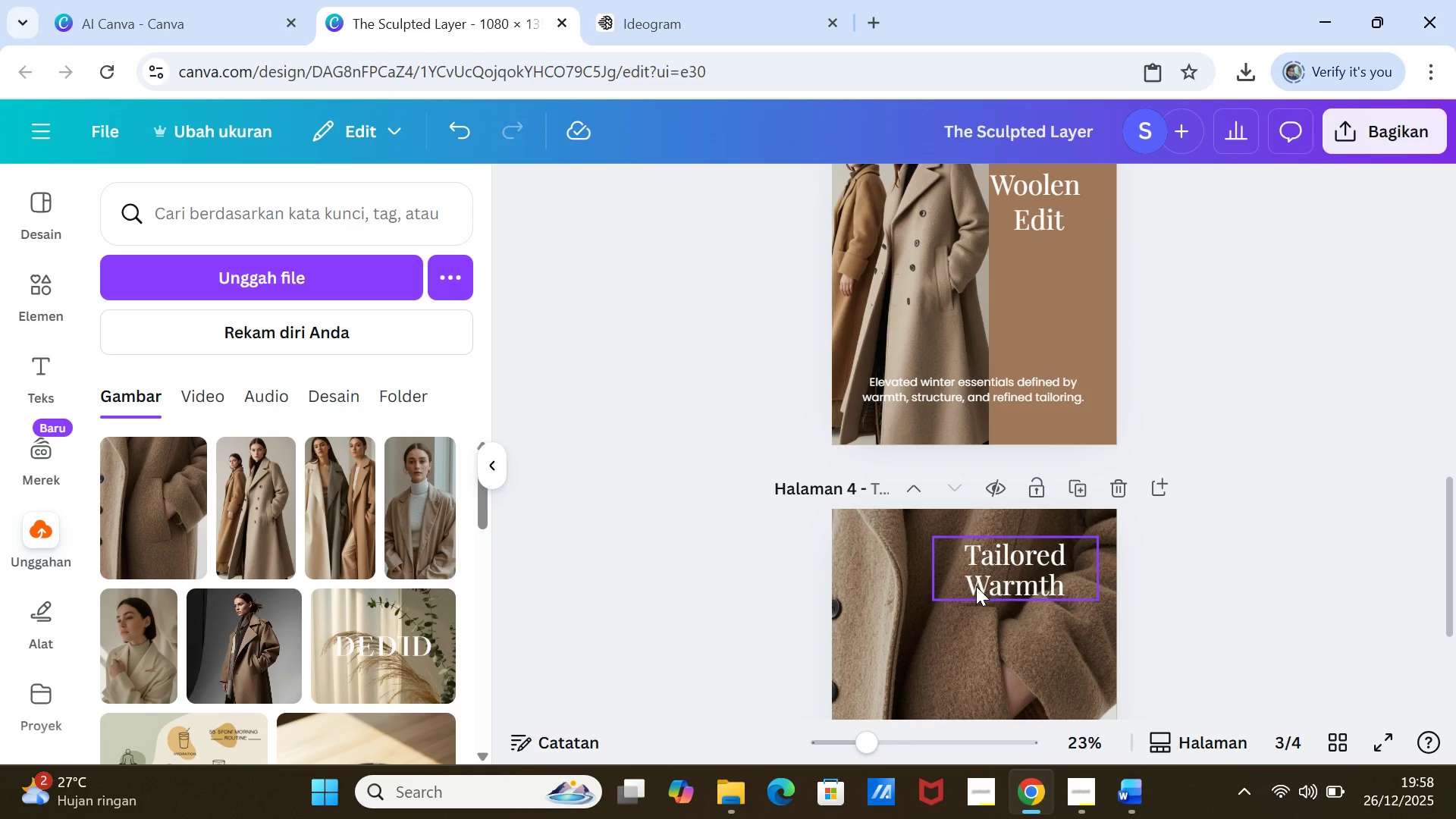 
left_click([976, 586])
 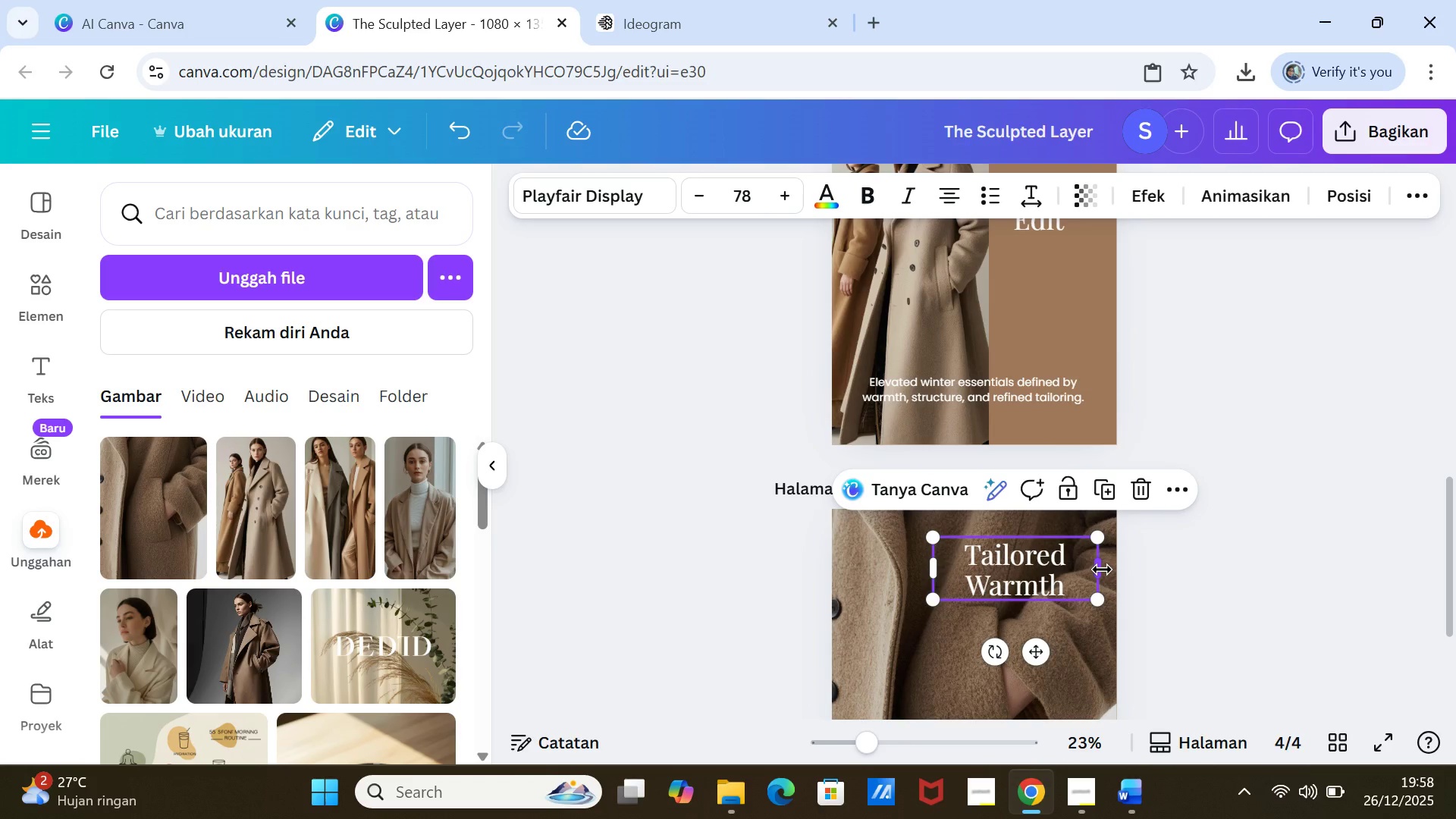 
left_click_drag(start_coordinate=[1102, 570], to_coordinate=[1091, 566])
 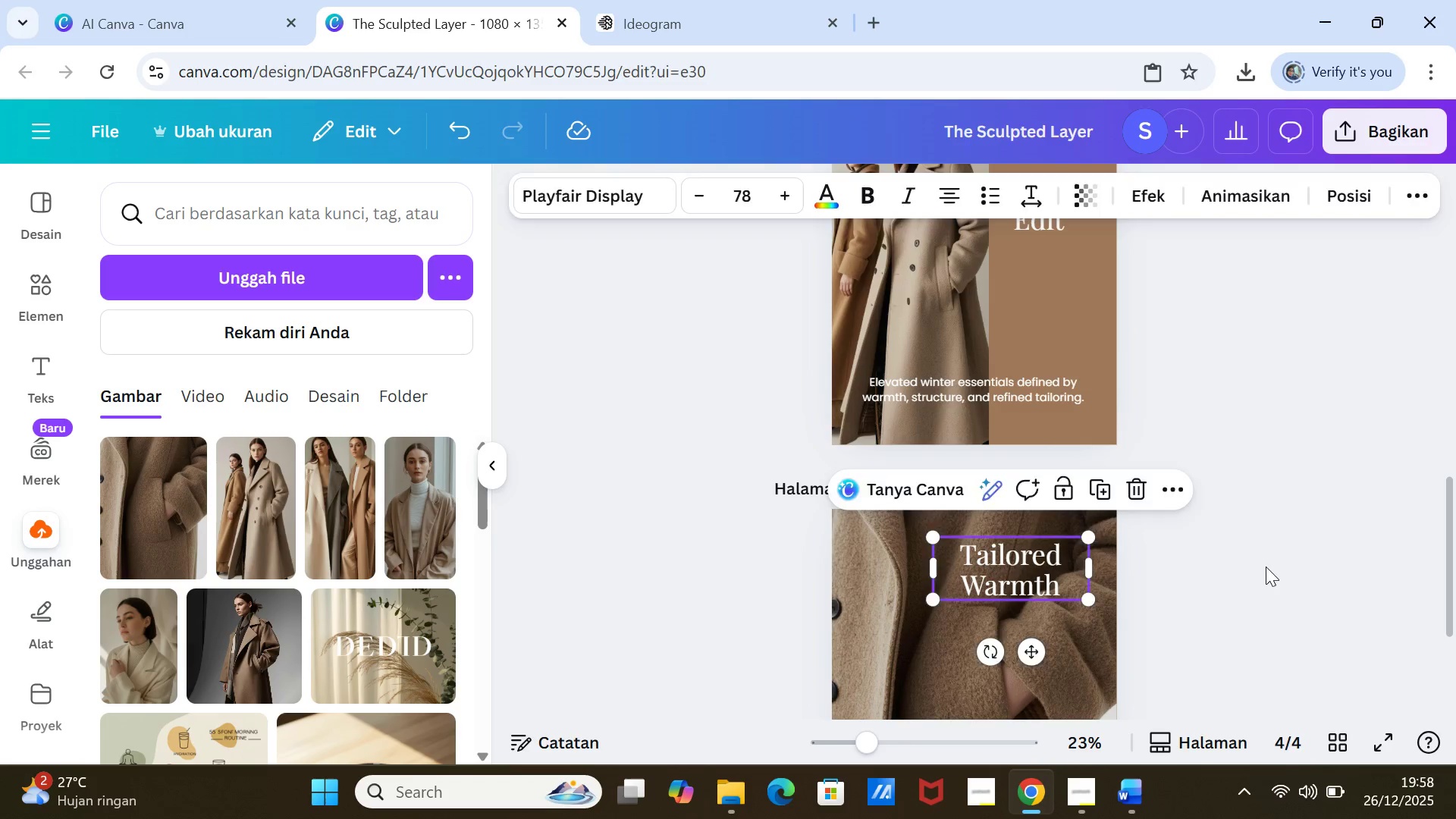 
left_click([1266, 566])
 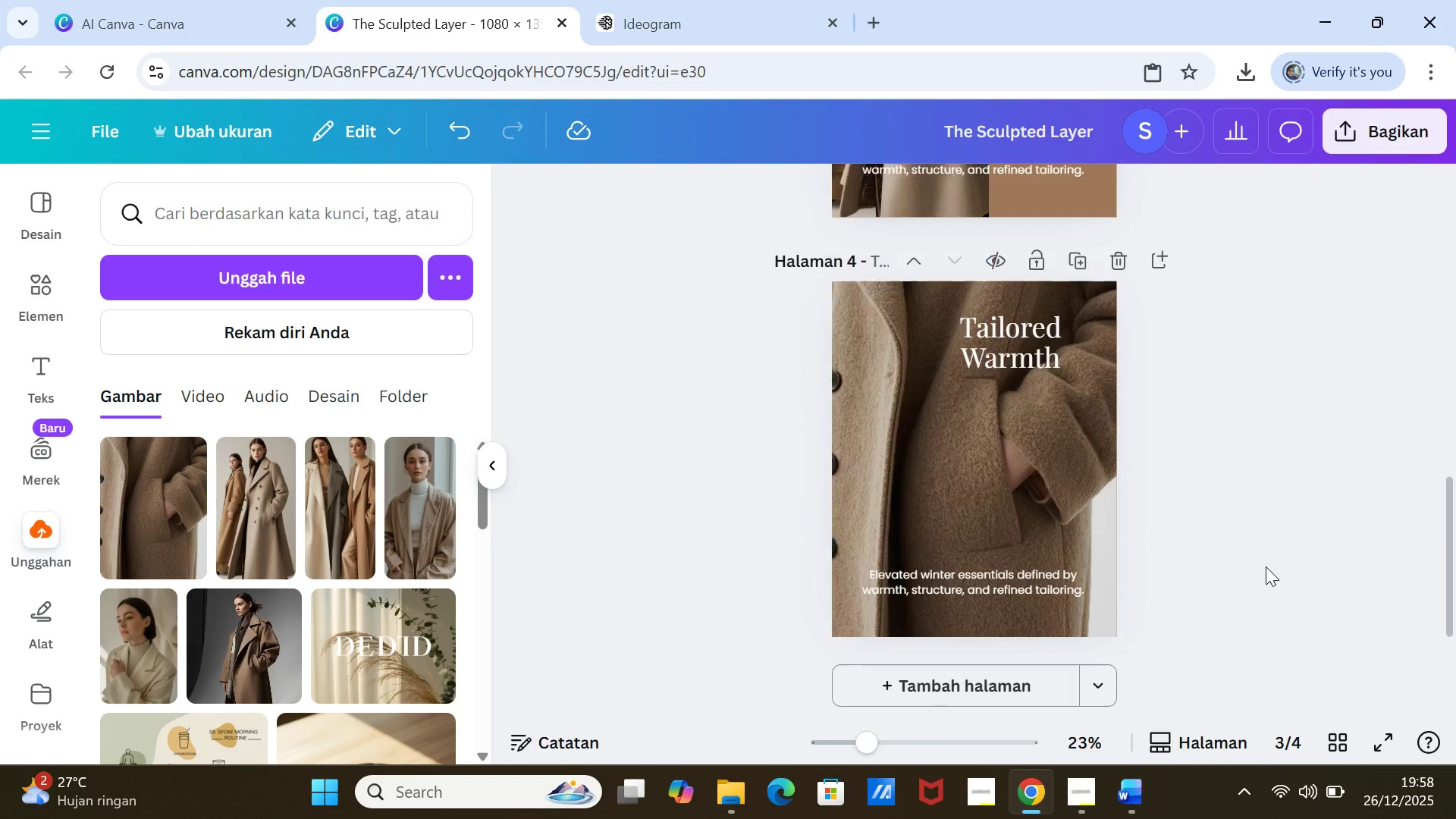 
scroll: coordinate [1266, 566], scroll_direction: down, amount: 2.0
 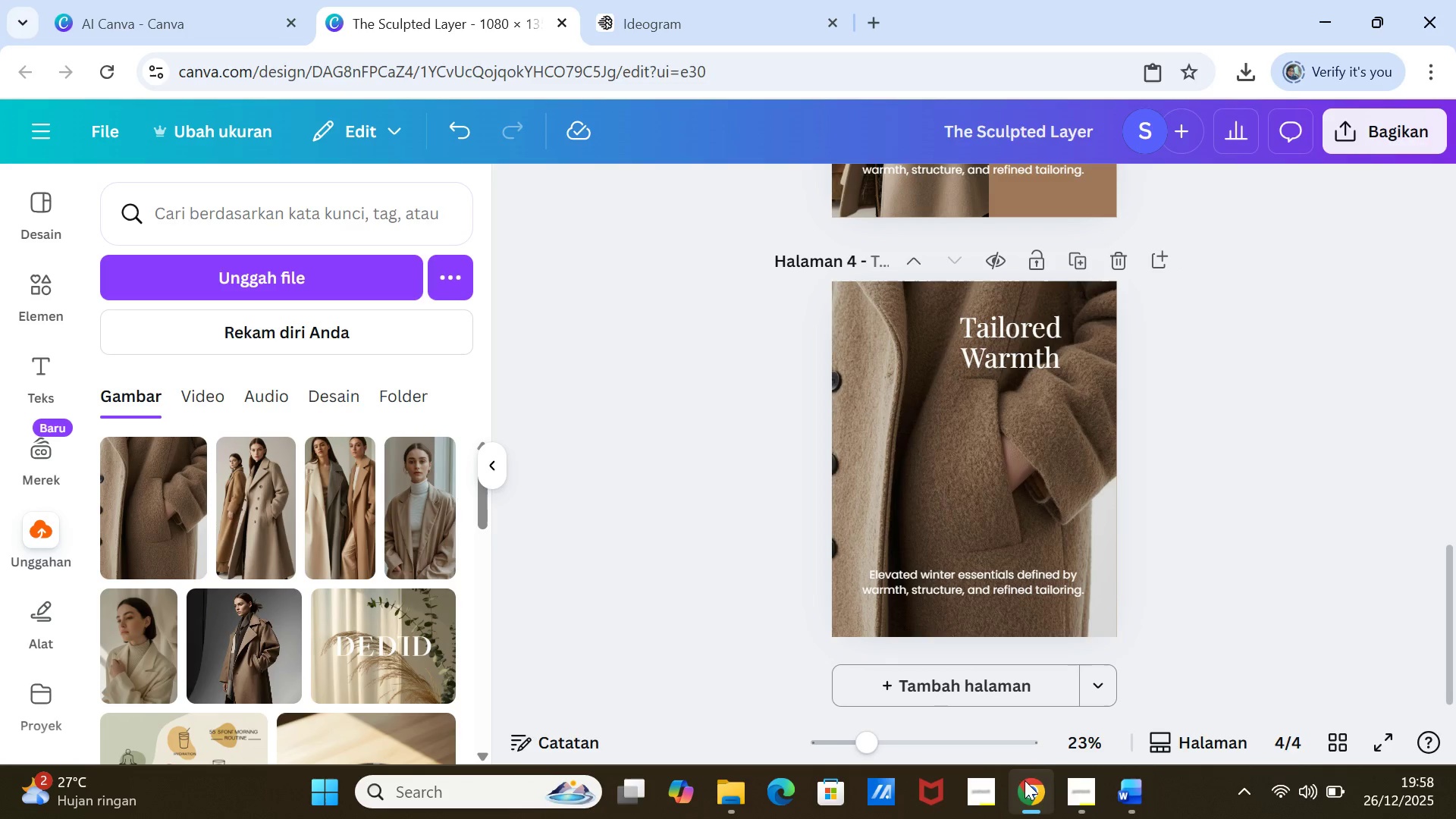 
left_click([1140, 780])
 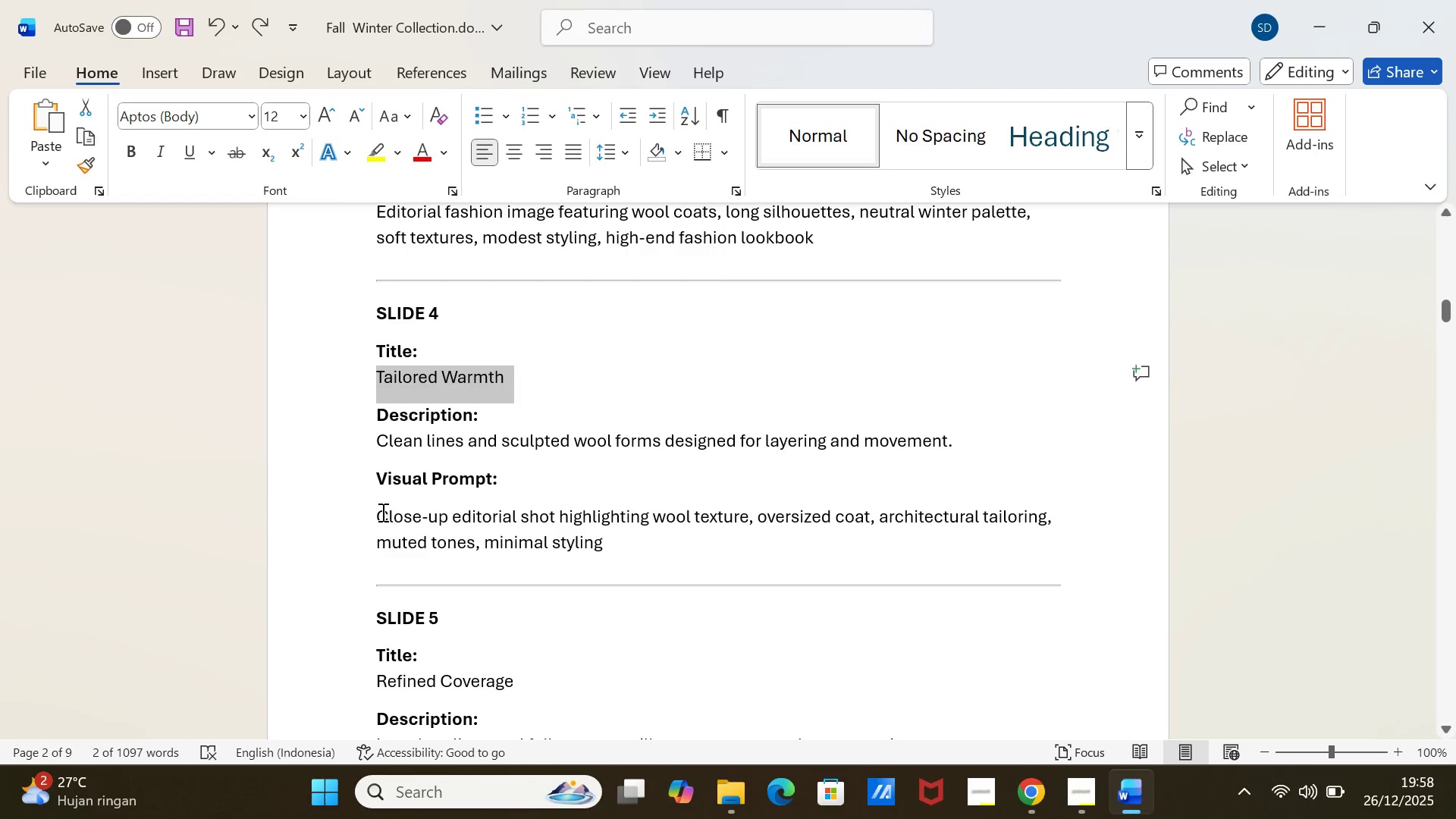 
left_click_drag(start_coordinate=[375, 511], to_coordinate=[604, 534])
 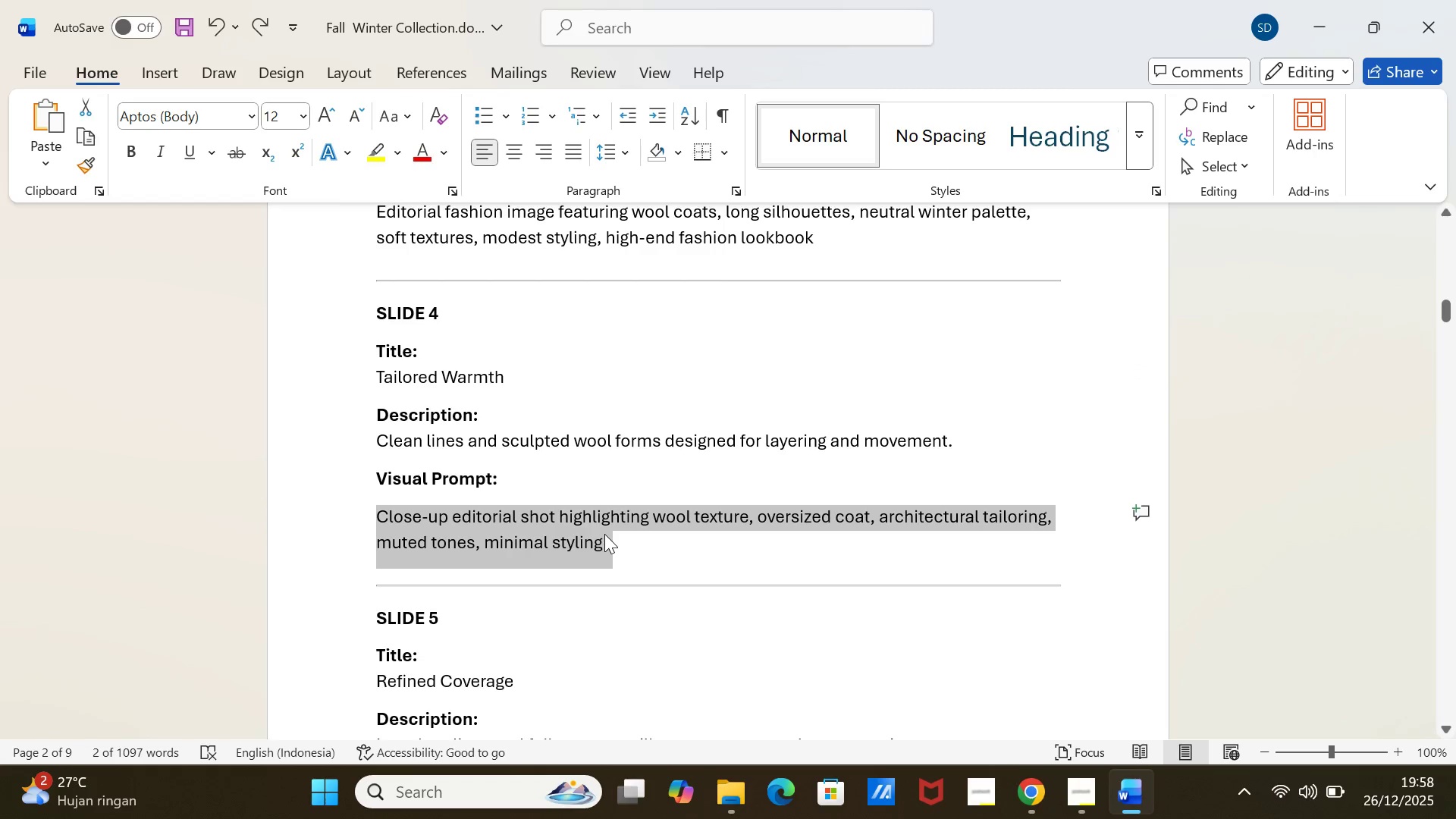 
key(Control+C)
 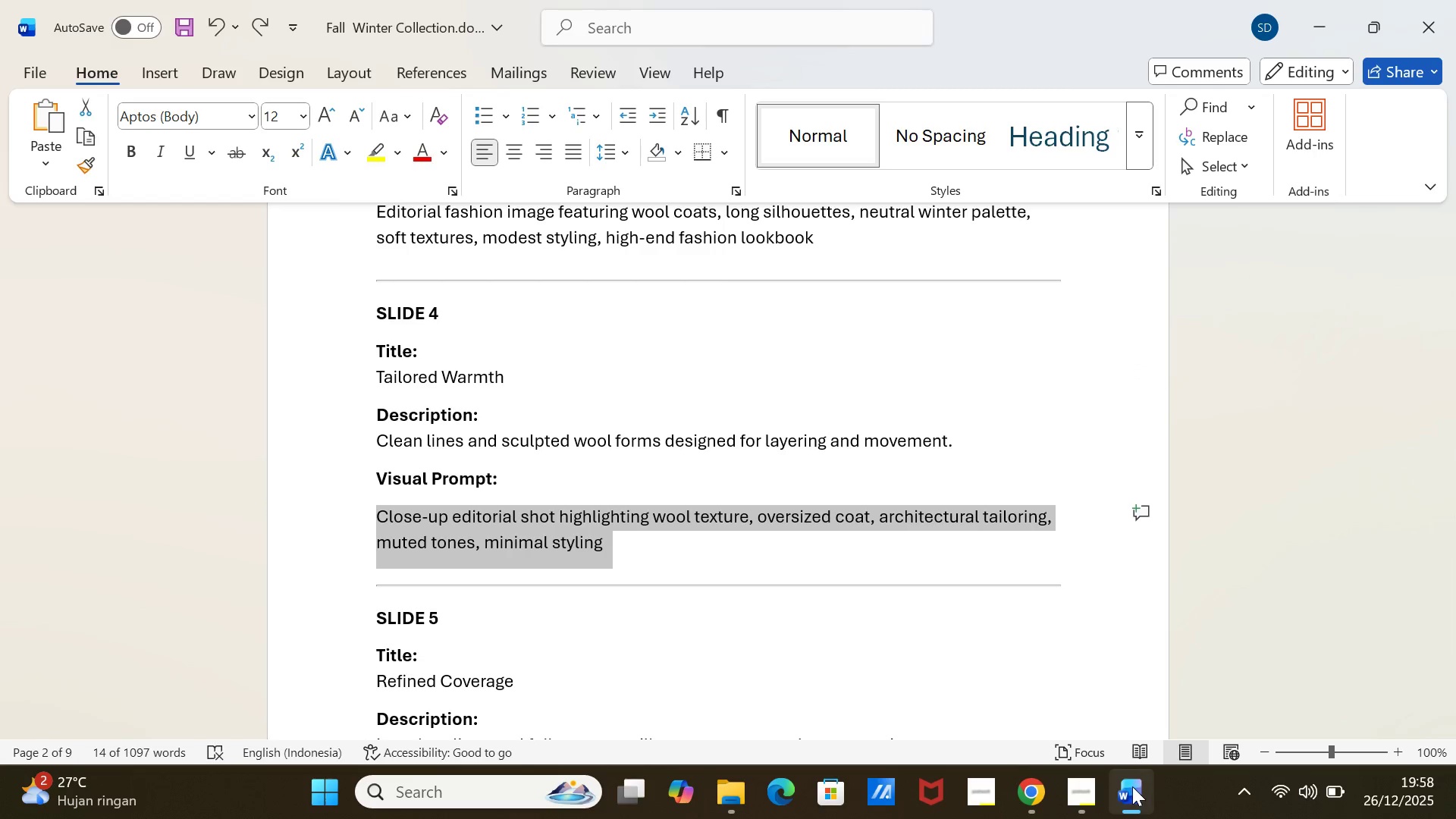 
left_click([1131, 786])
 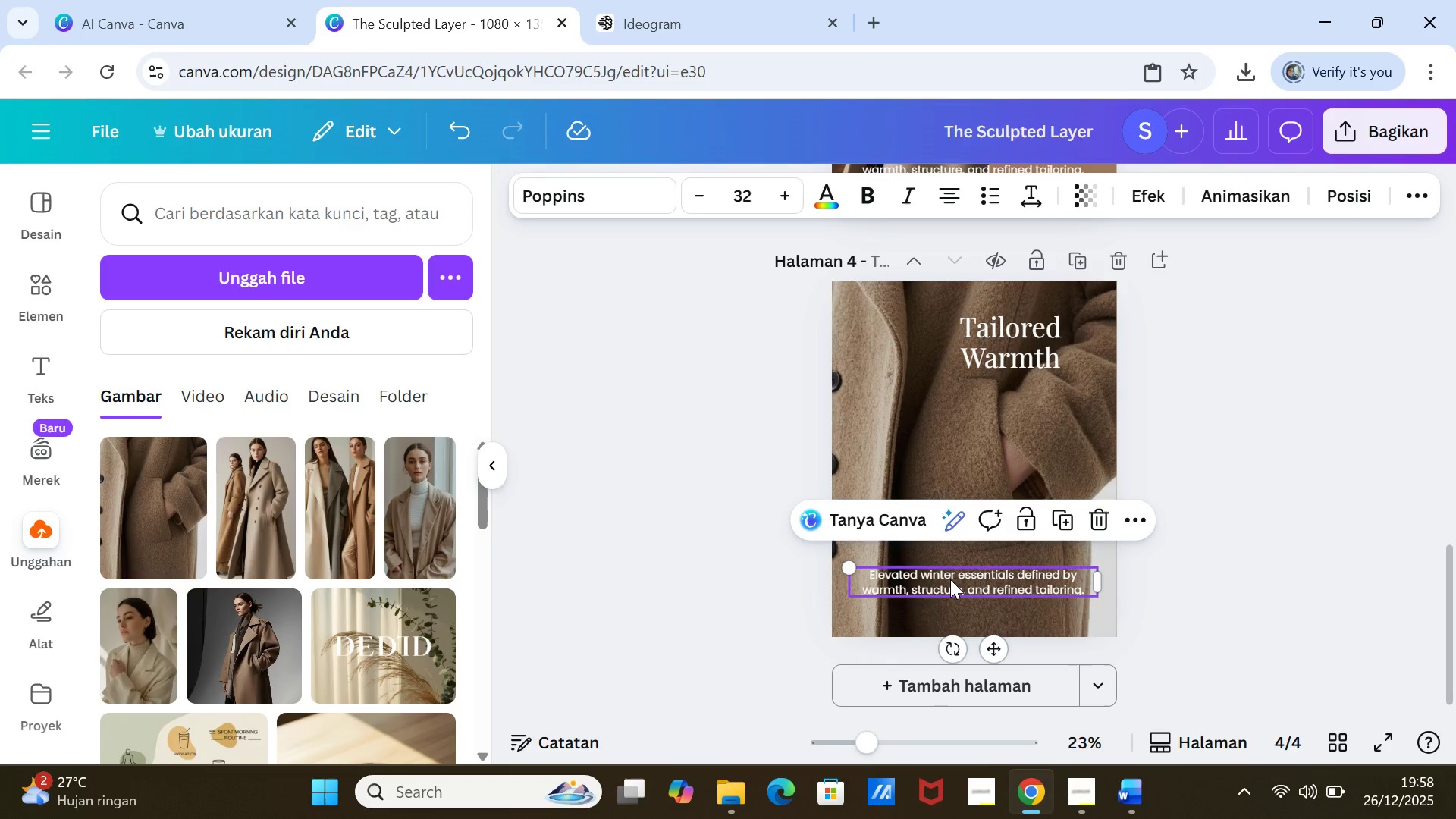 
double_click([950, 579])
 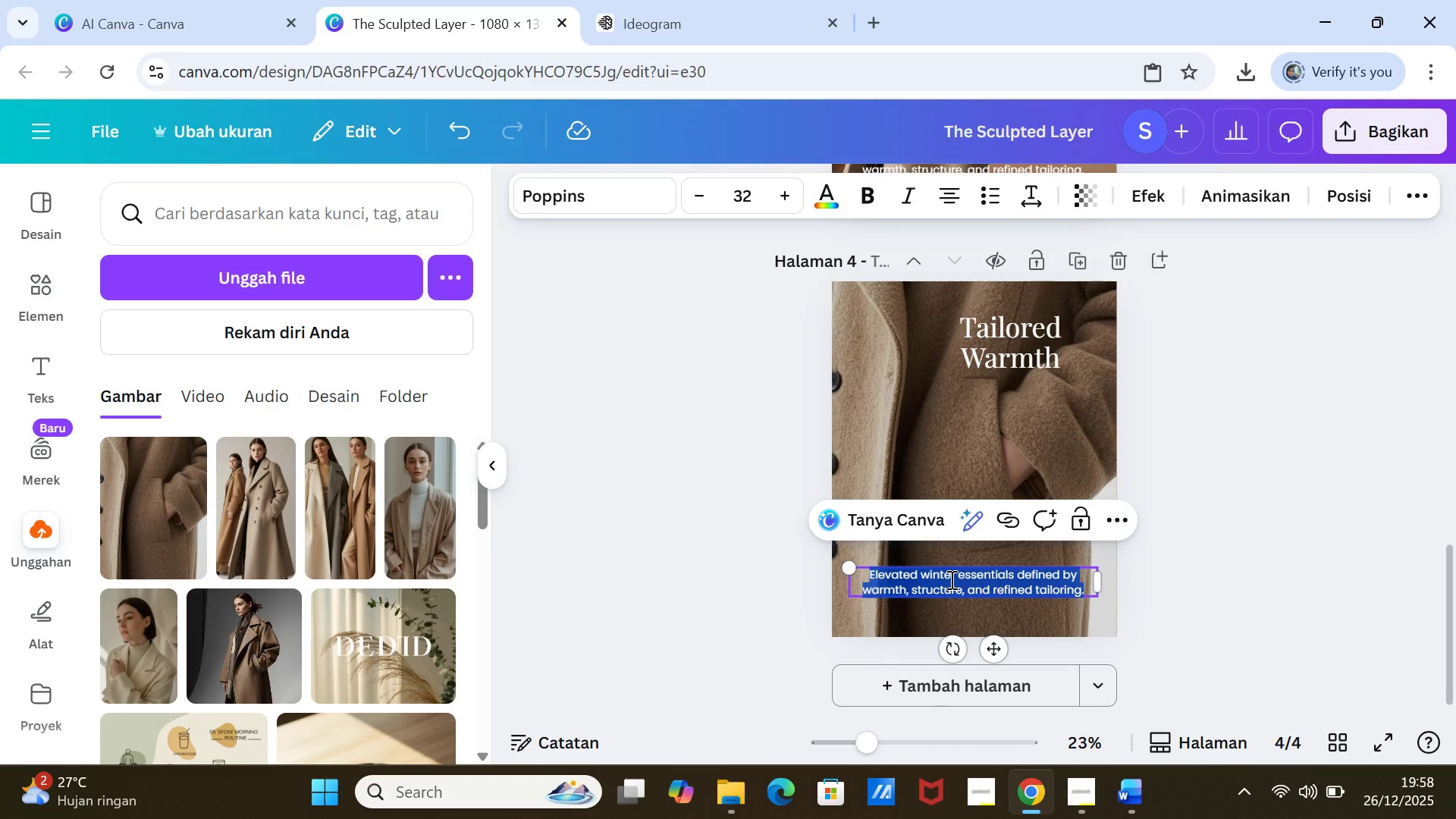 
key(Control+V)
 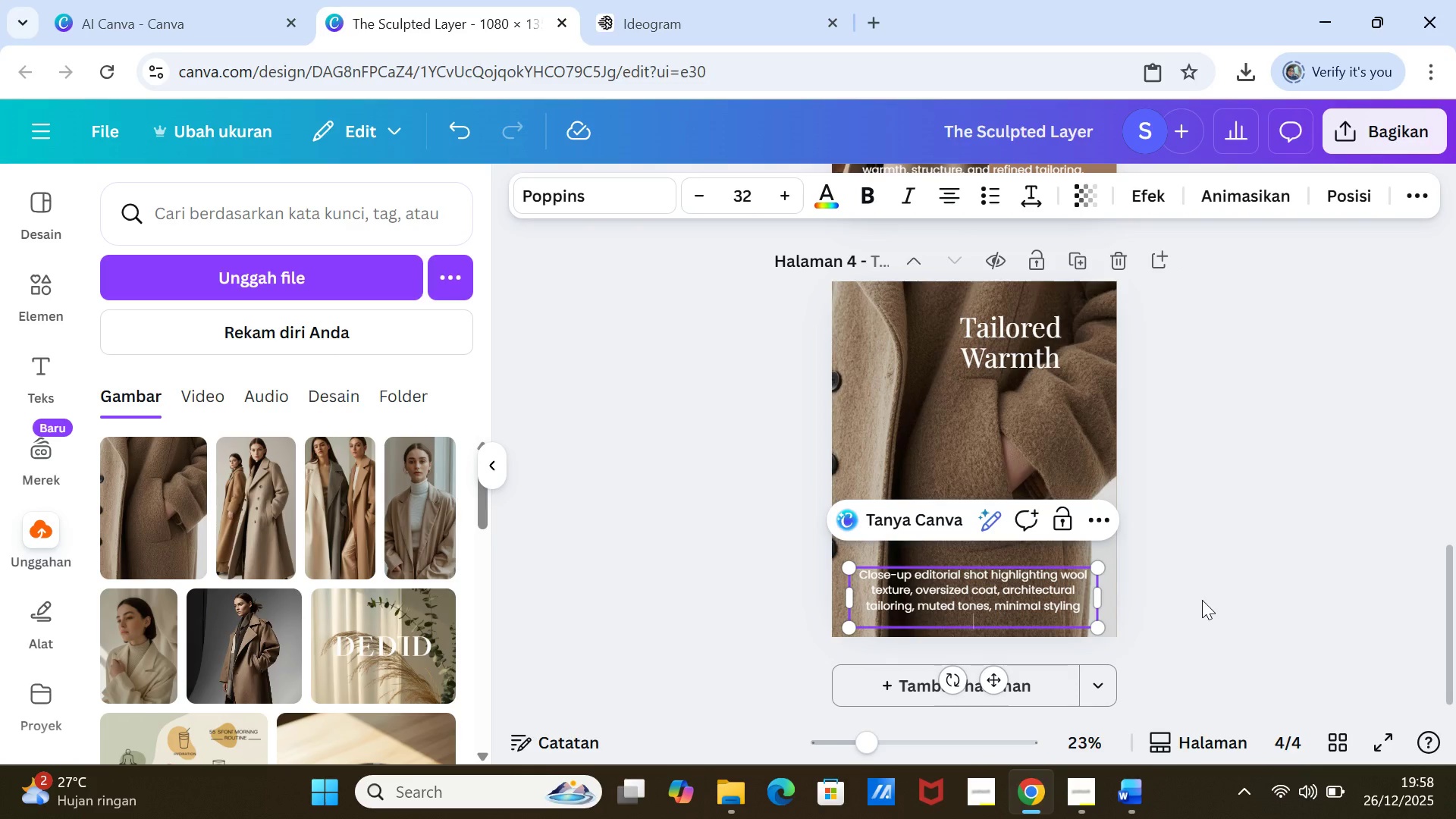 
key(Backspace)
 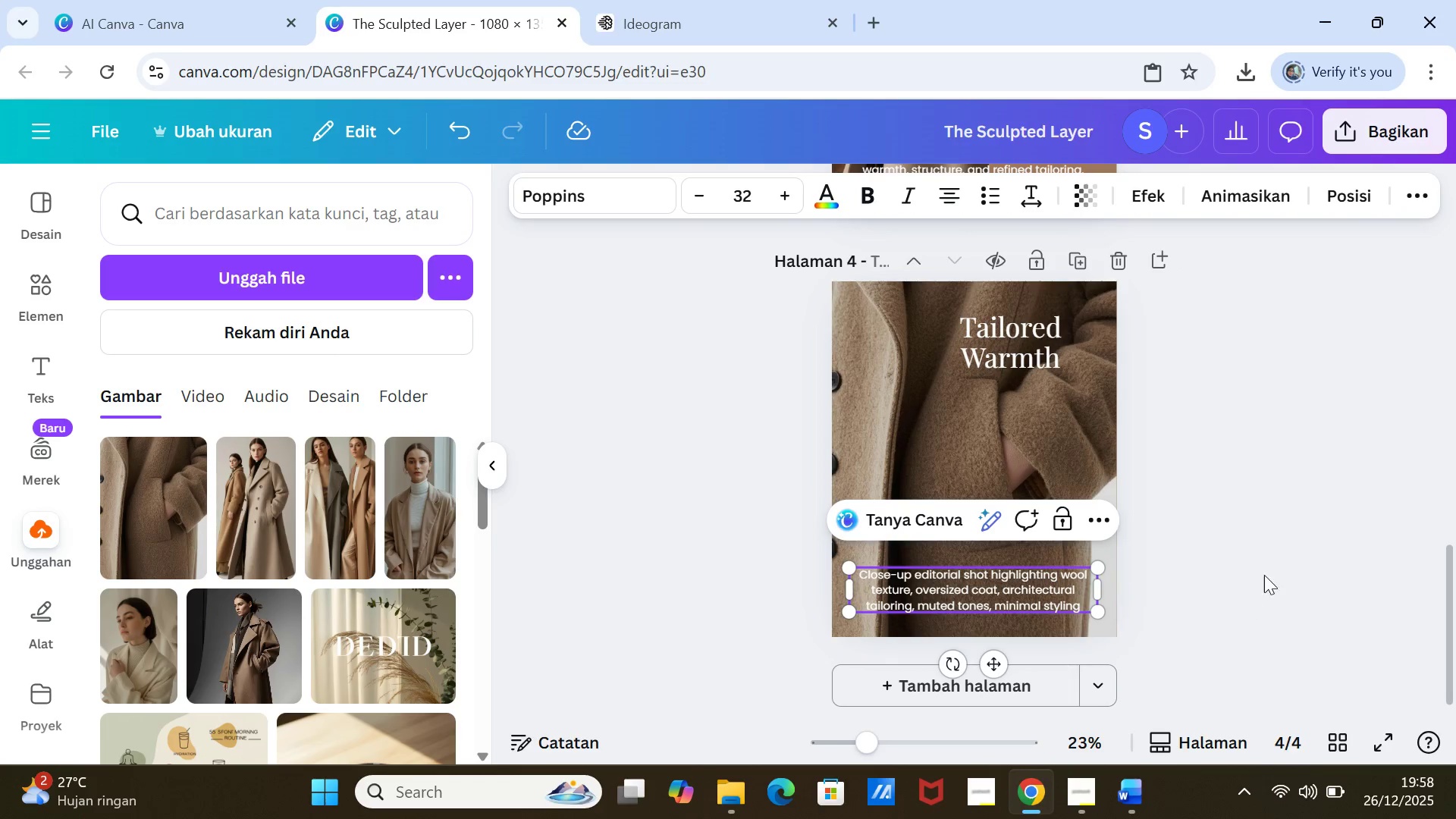 
left_click([1272, 558])
 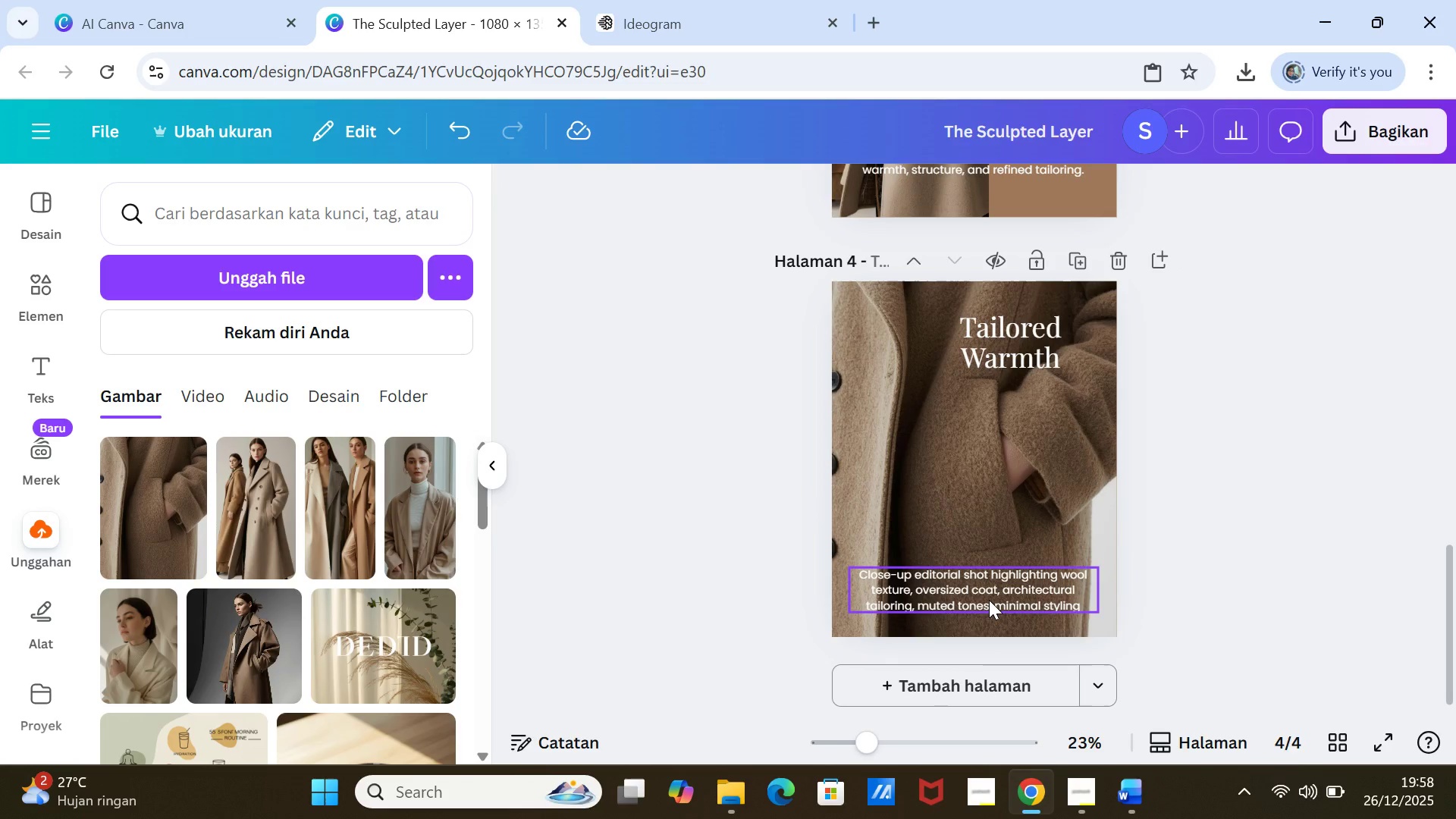 
left_click([989, 600])
 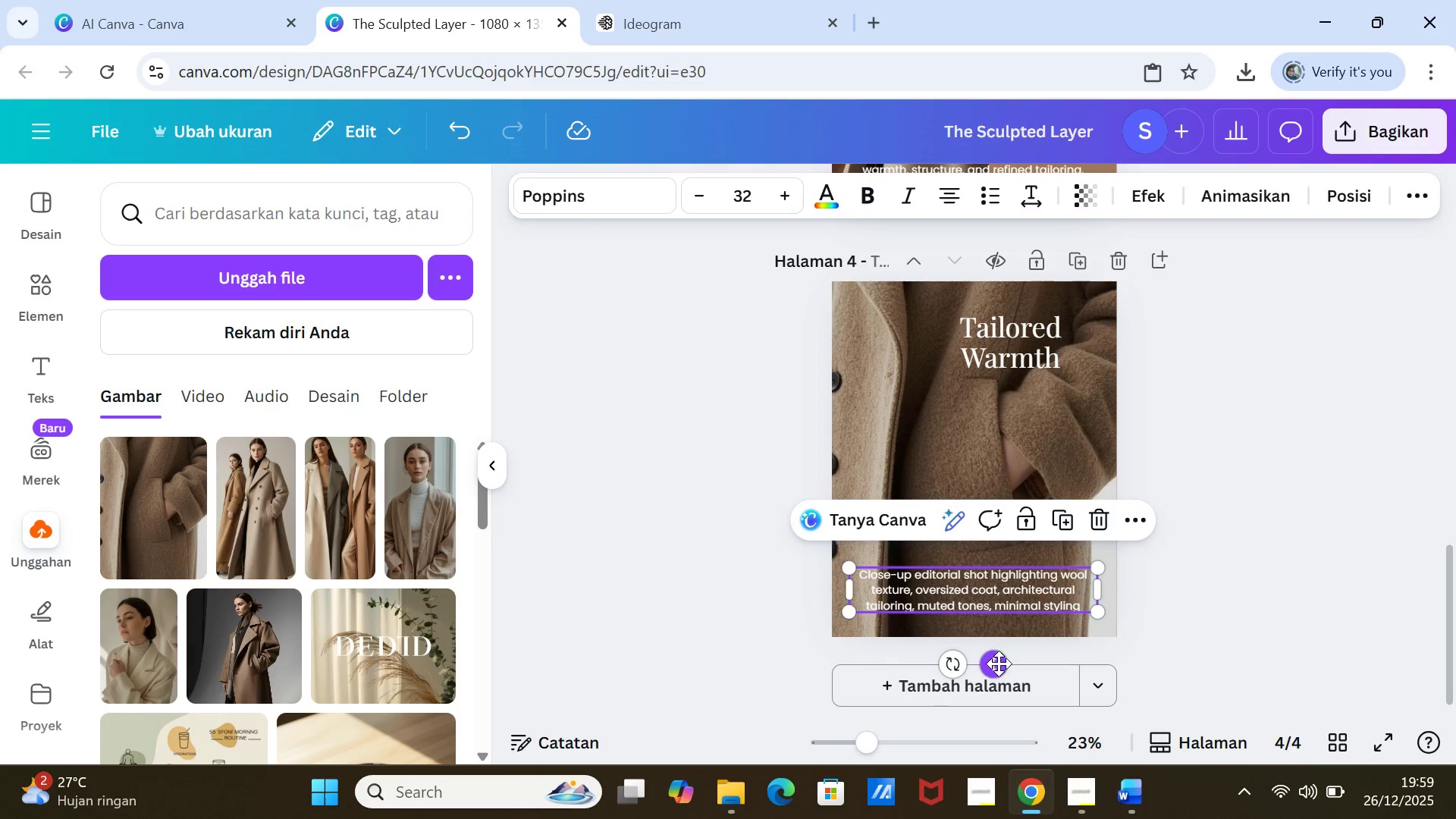 
left_click_drag(start_coordinate=[997, 665], to_coordinate=[987, 660])
 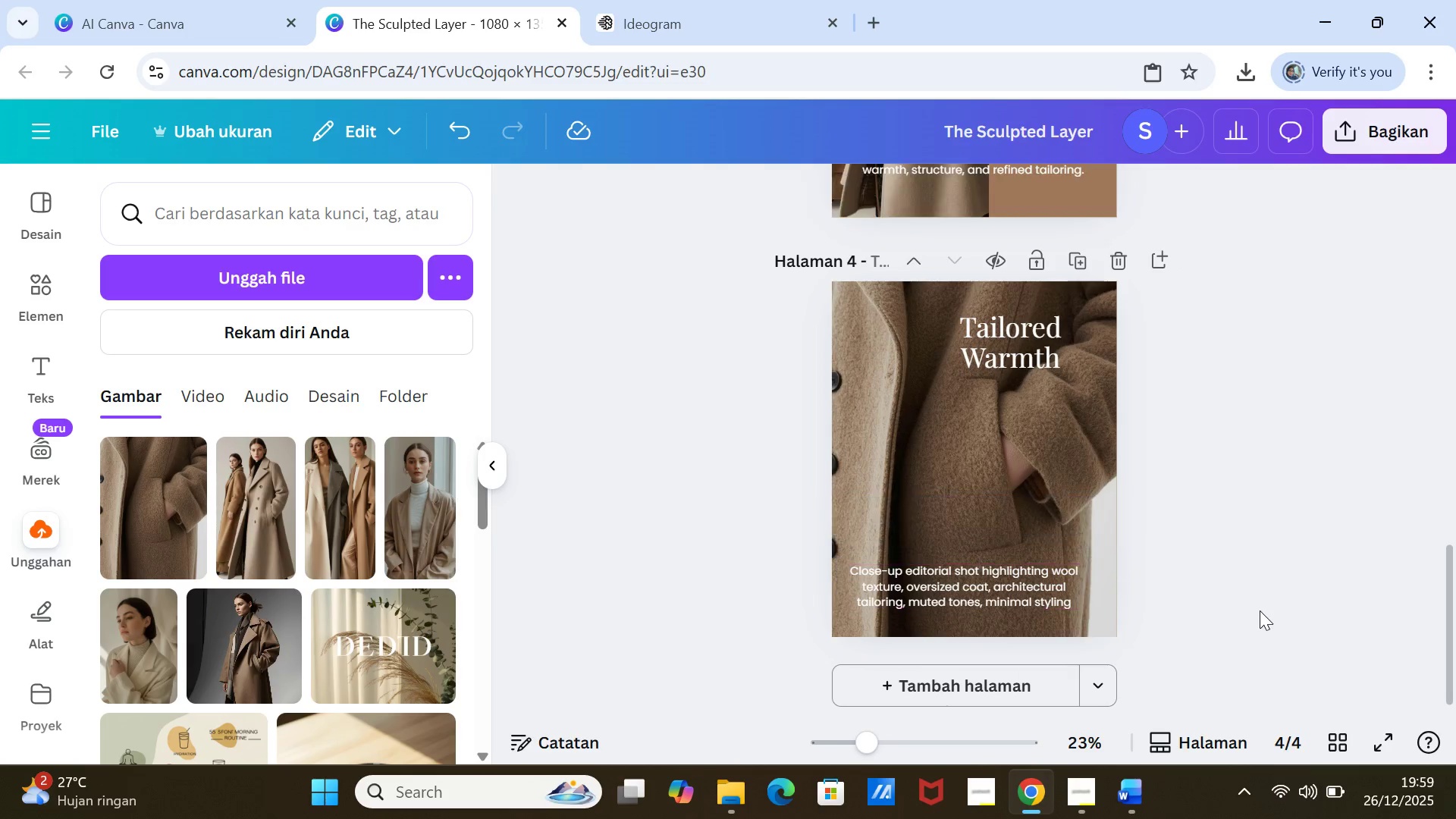 
left_click([1260, 610])
 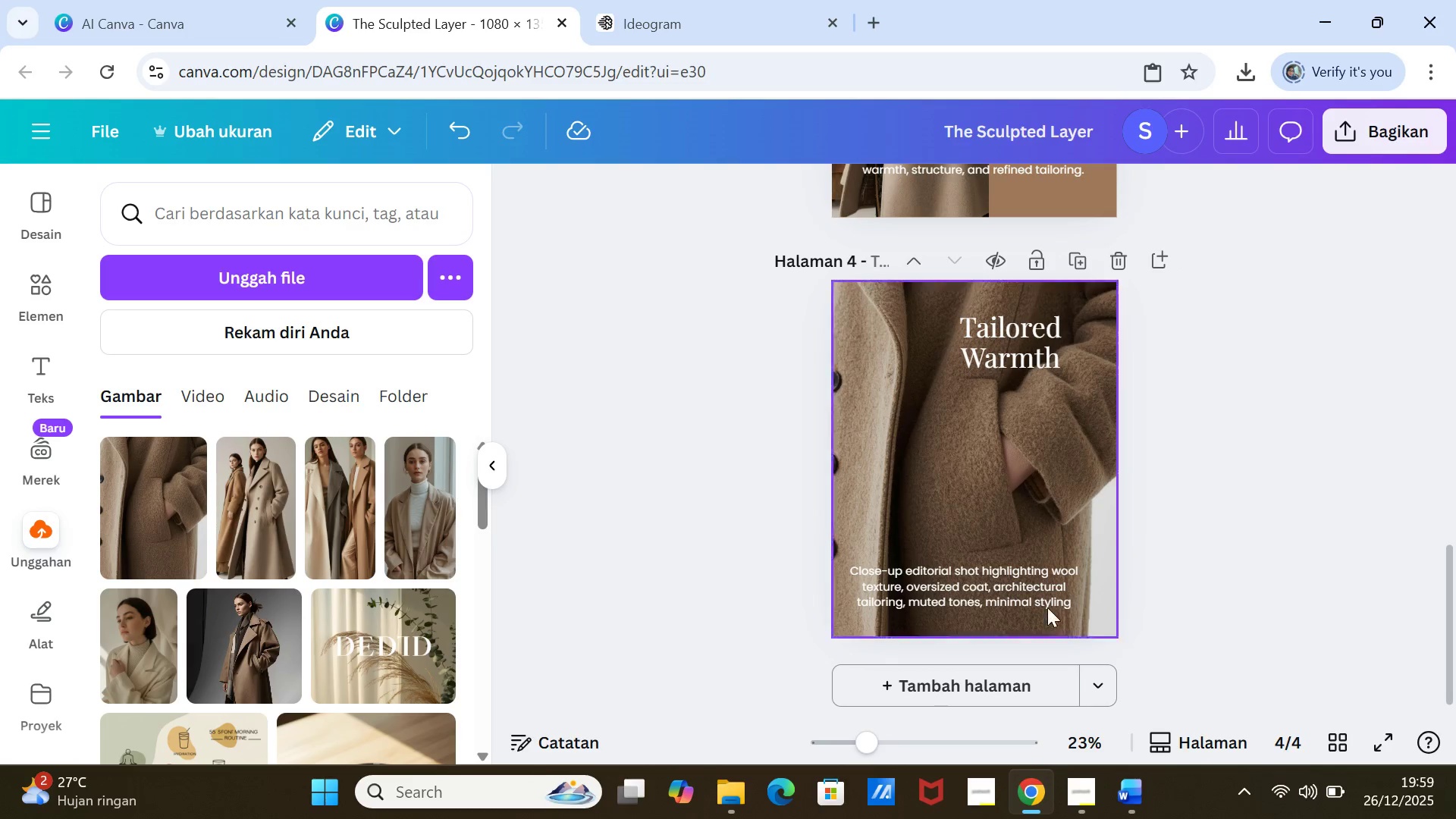 
left_click([990, 586])
 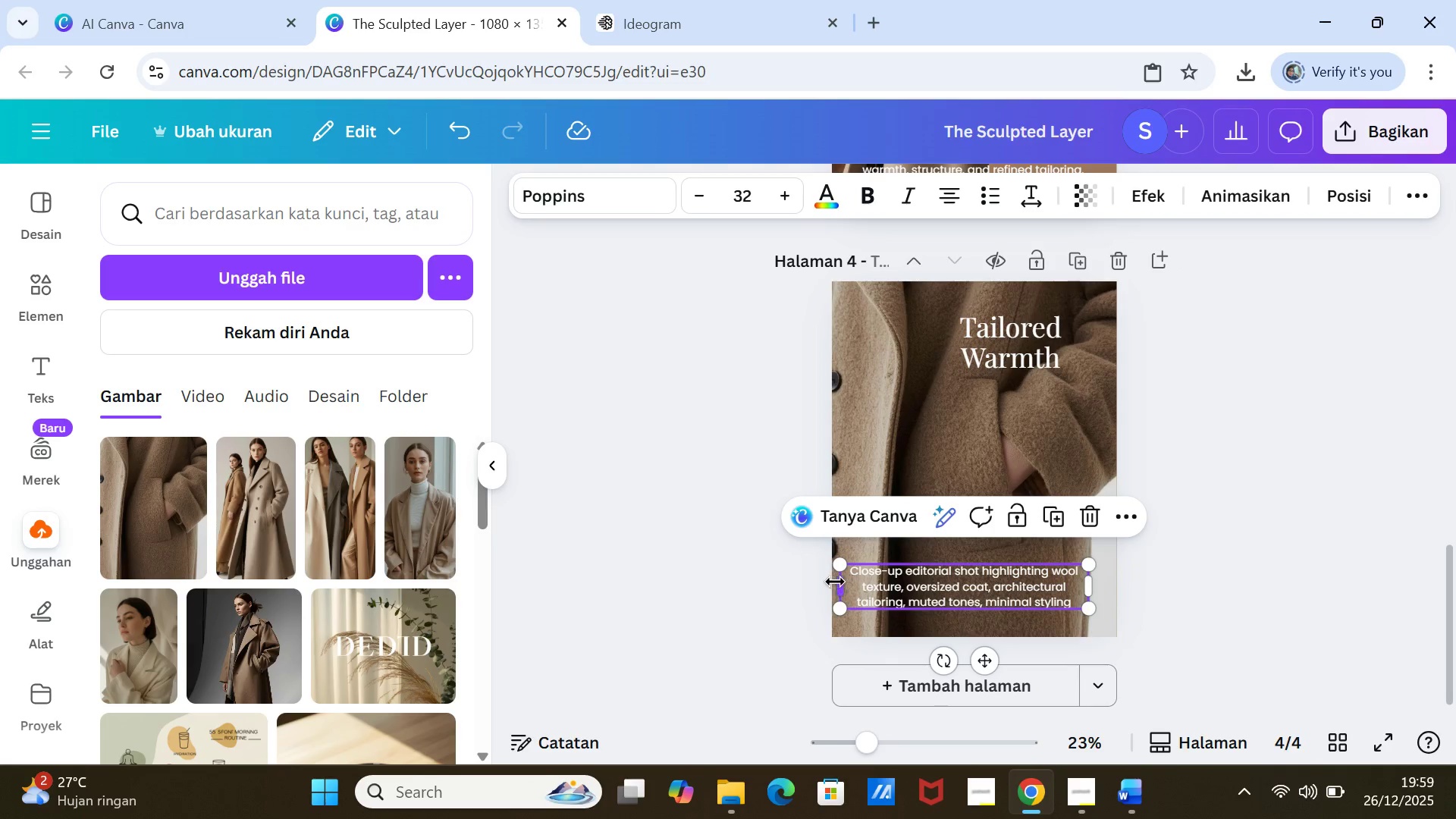 
left_click_drag(start_coordinate=[835, 582], to_coordinate=[852, 584])
 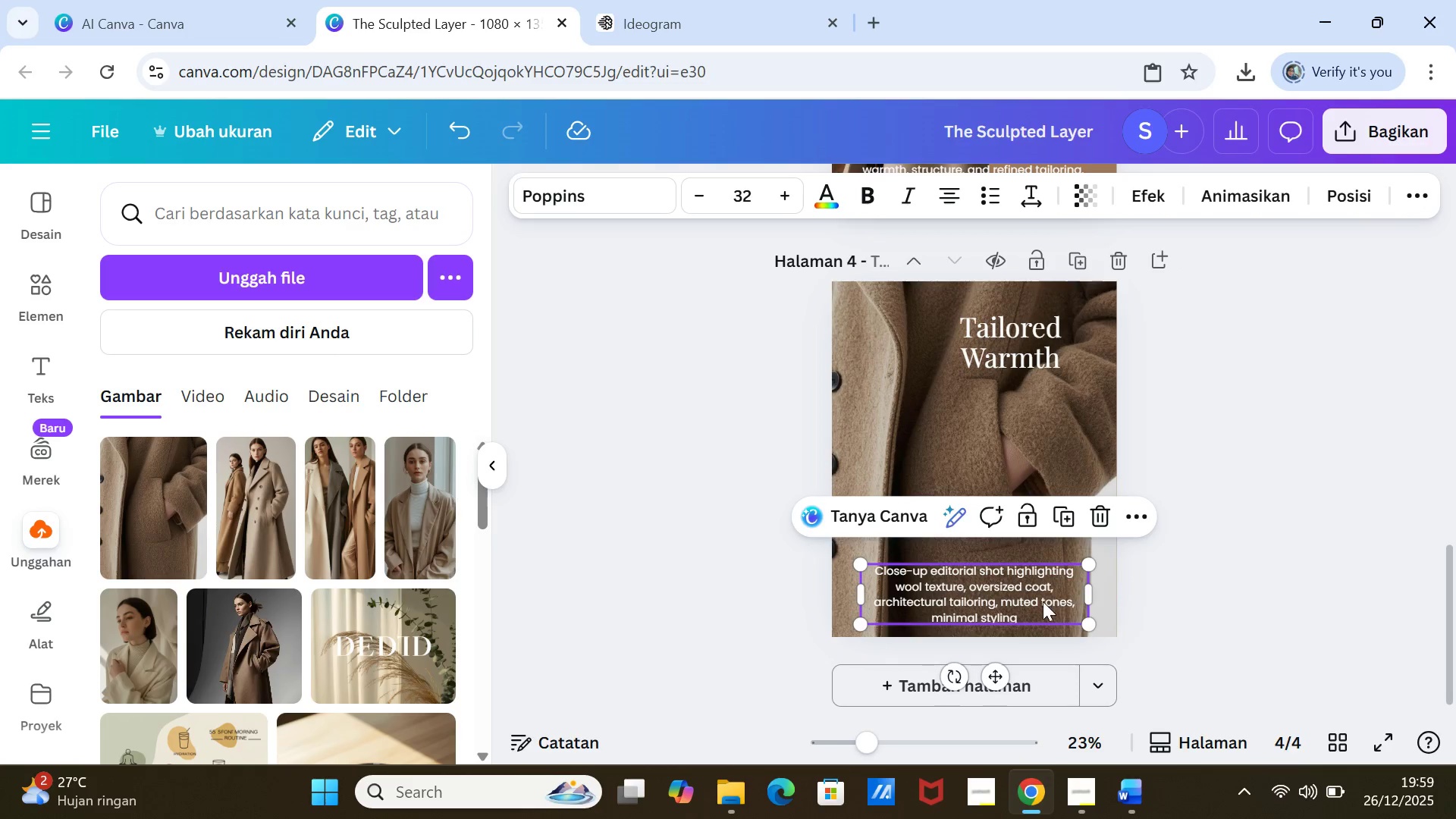 
left_click_drag(start_coordinate=[1073, 607], to_coordinate=[1072, 596])
 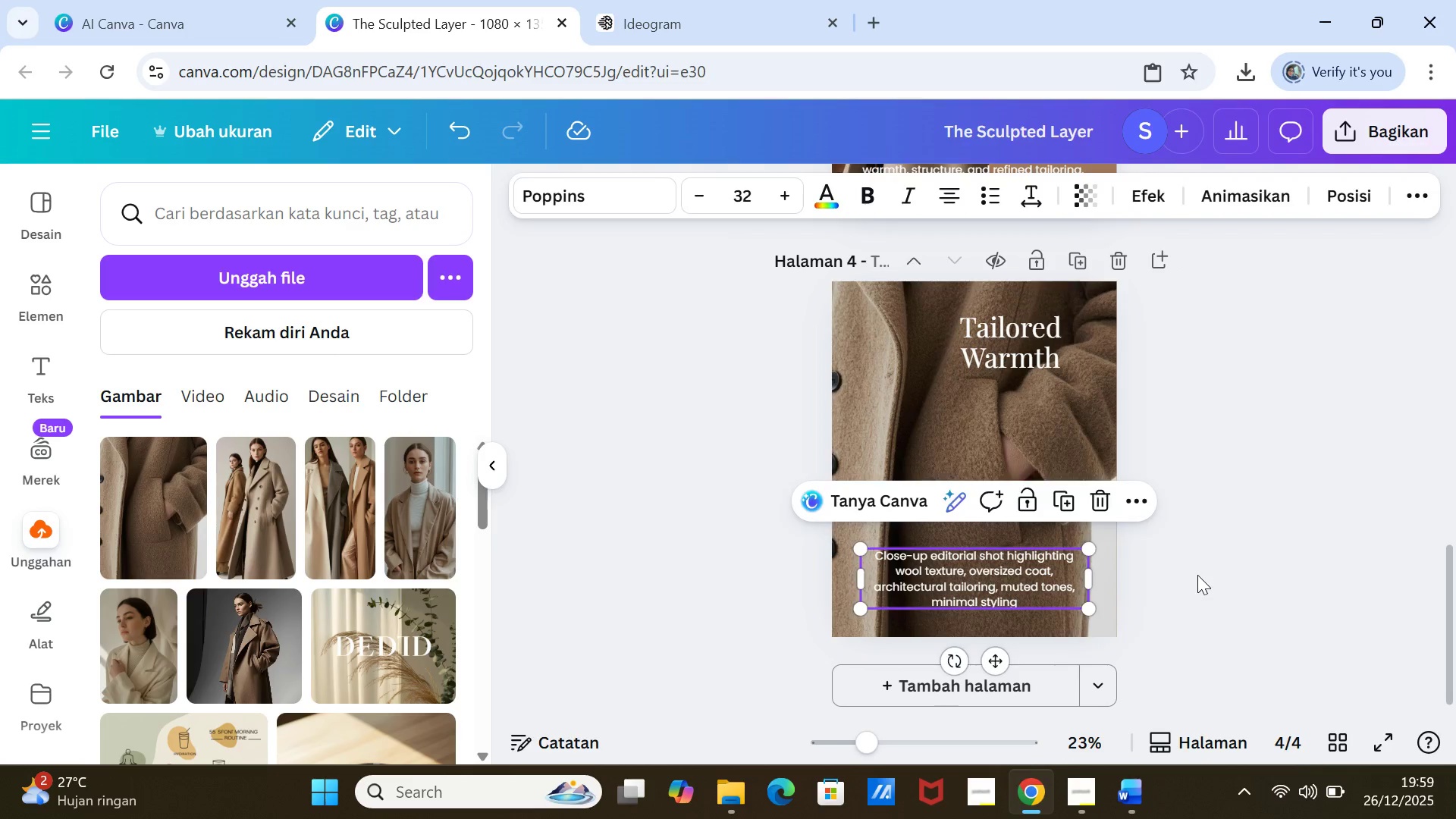 
left_click([1197, 575])
 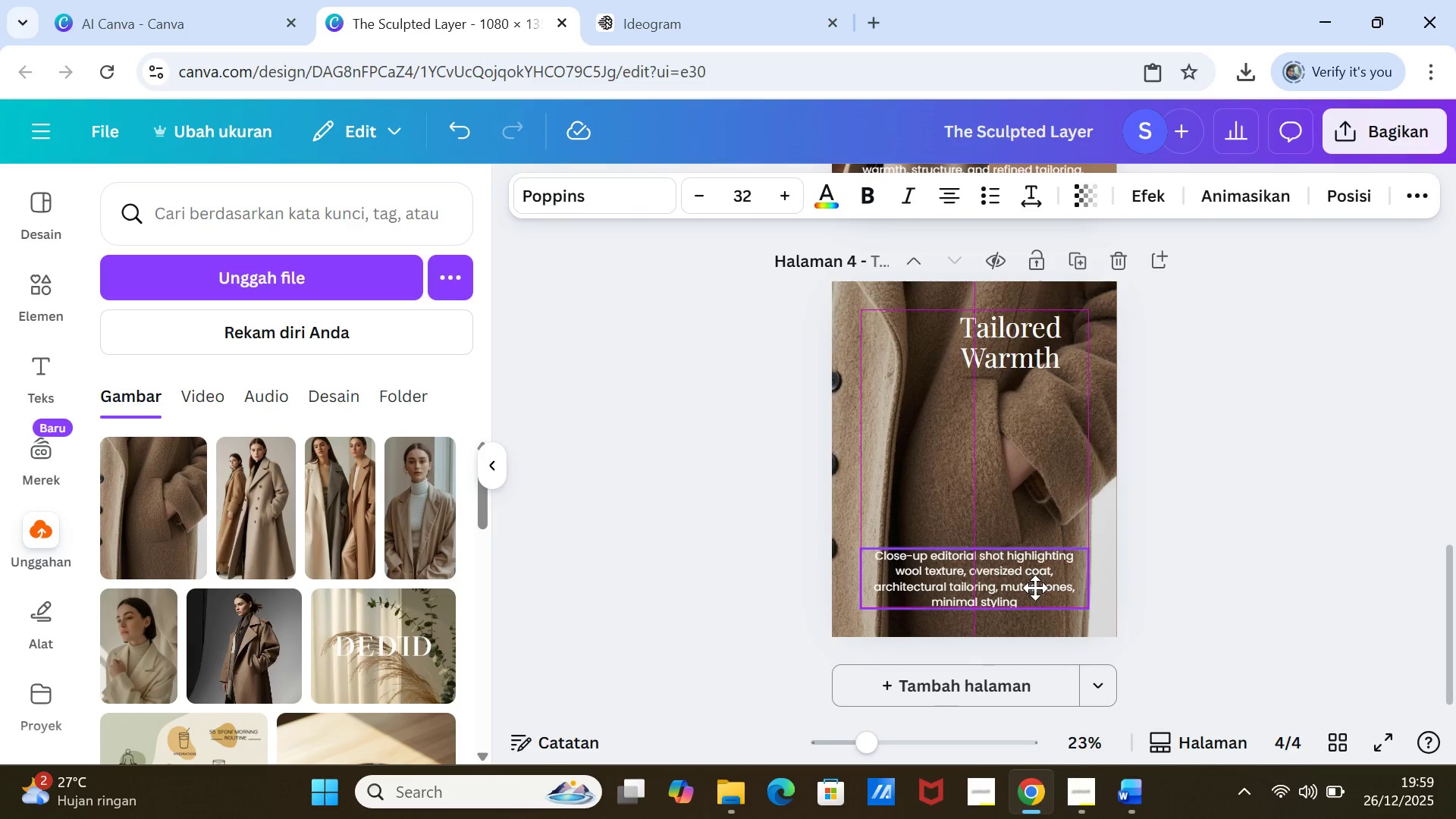 
left_click([1243, 577])
 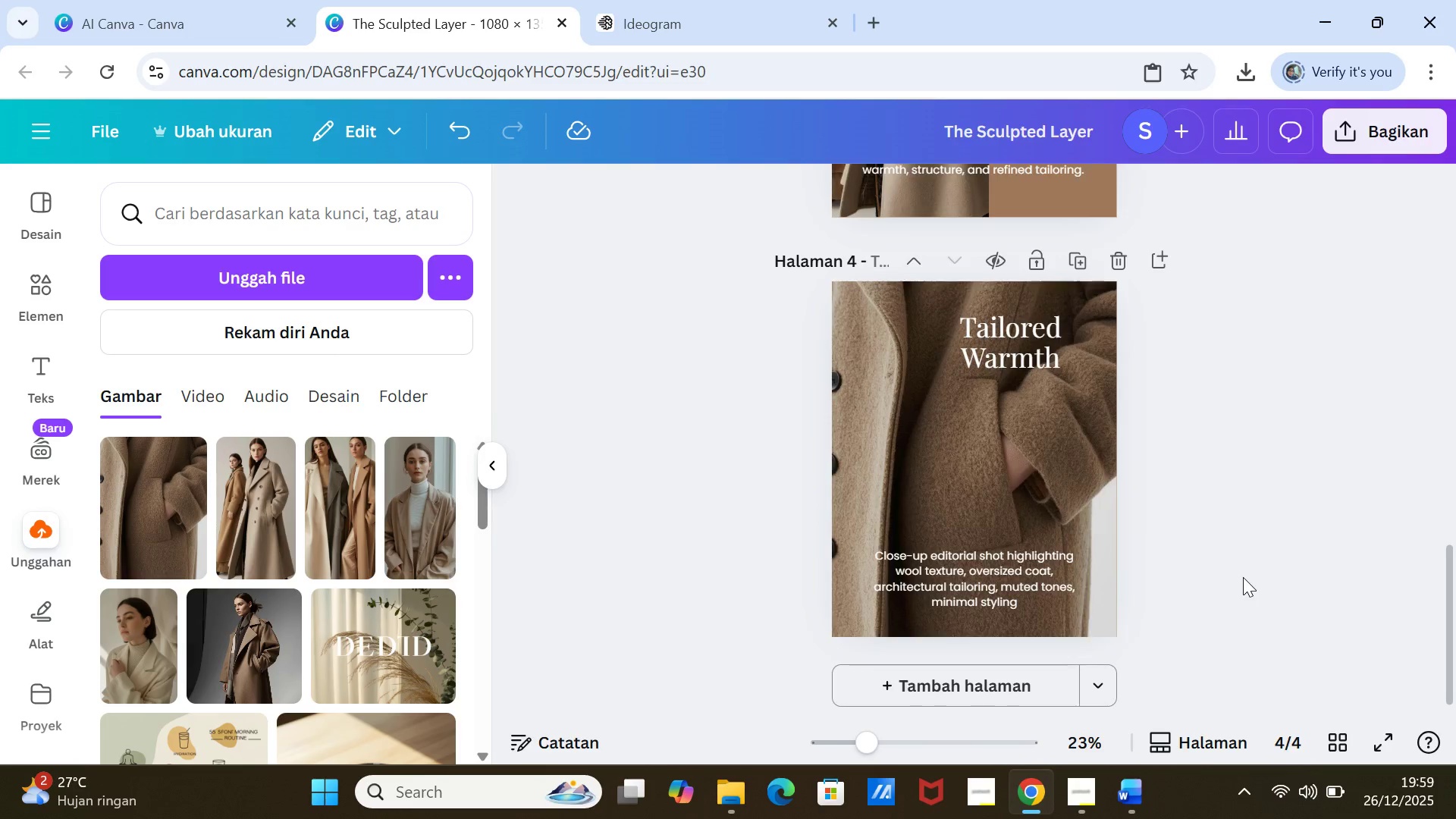 
scroll: coordinate [1243, 577], scroll_direction: up, amount: 4.0
 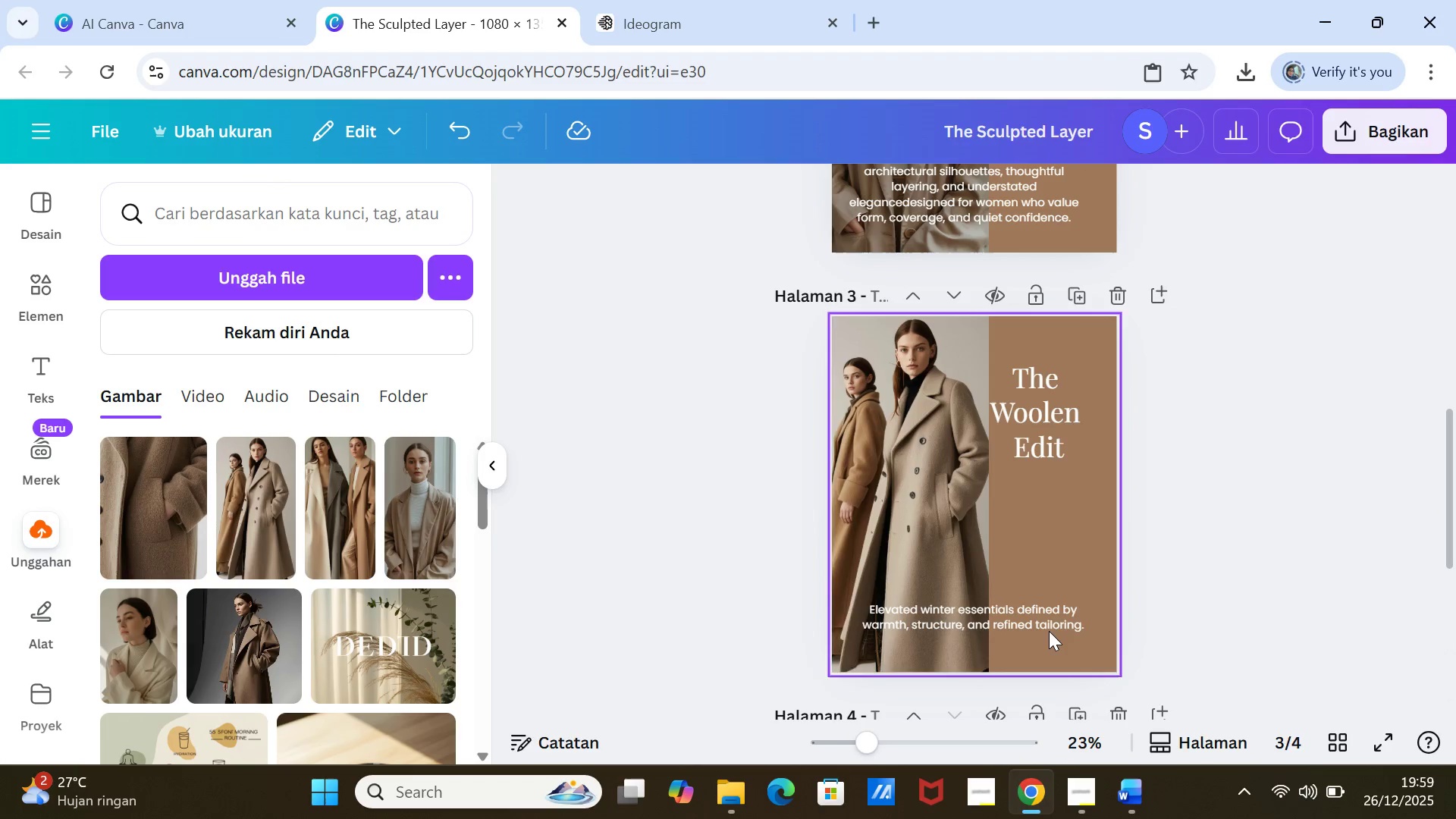 
left_click([1046, 625])
 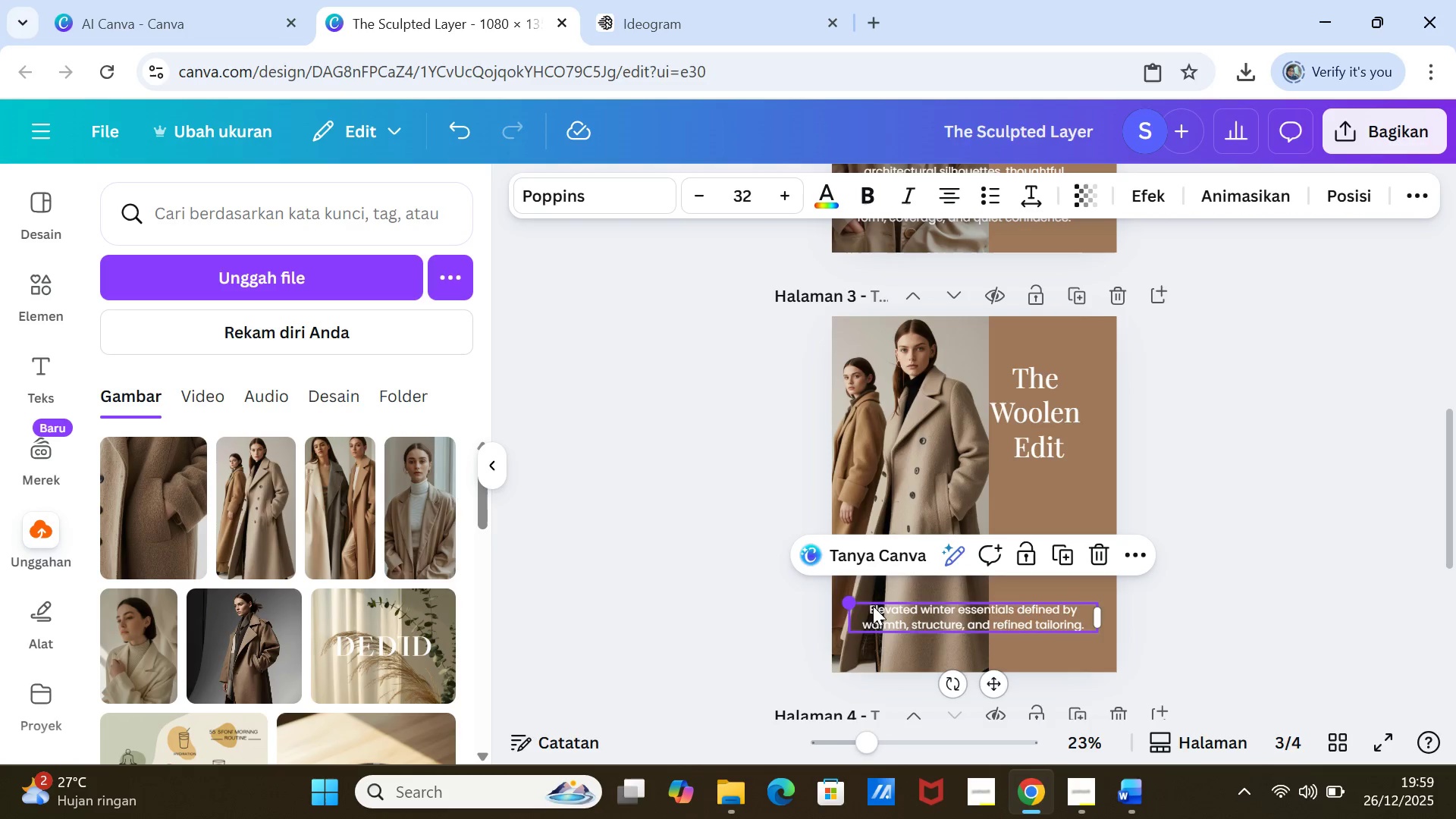 
wait(5.05)
 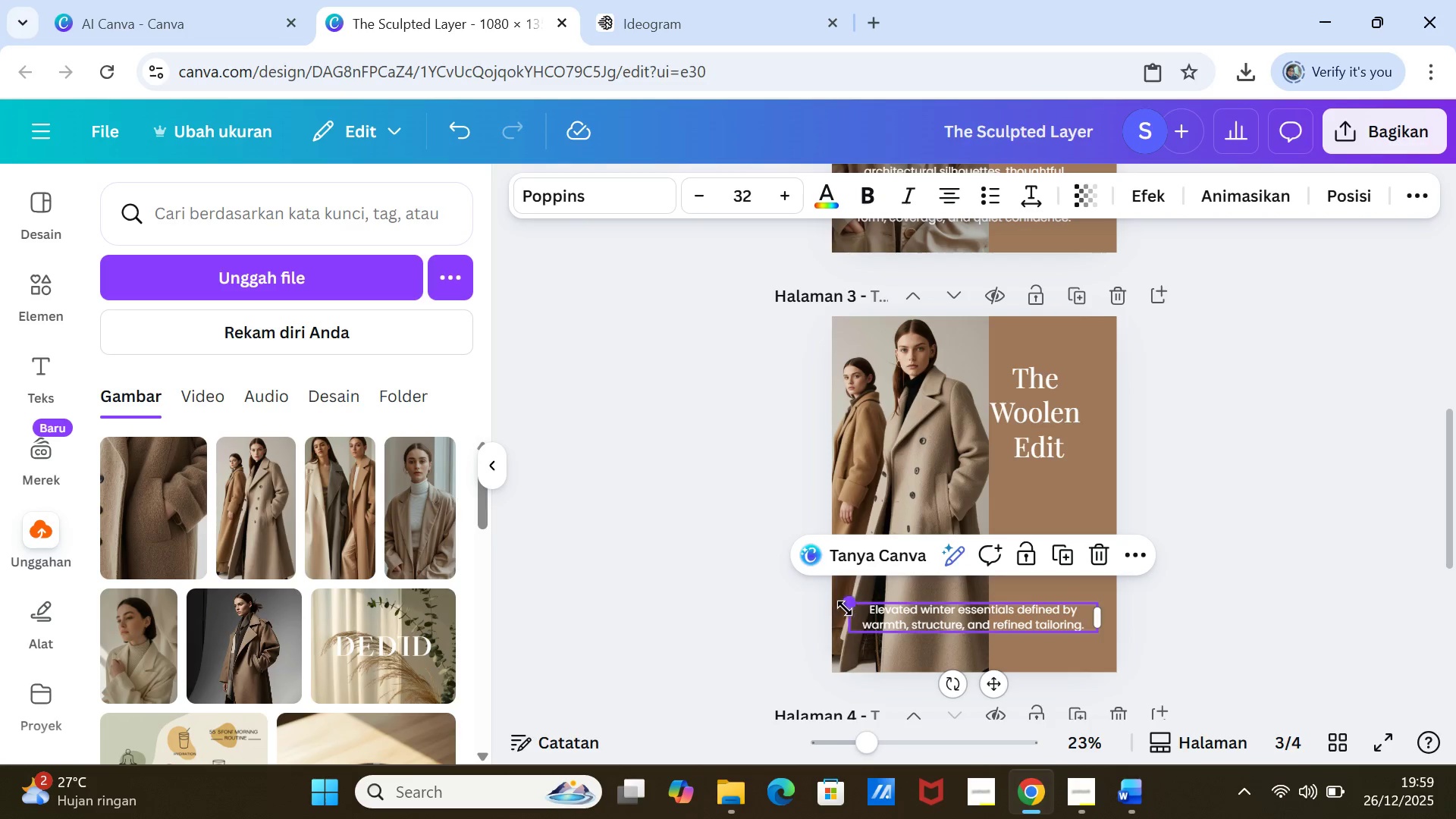 
left_click_drag(start_coordinate=[1100, 613], to_coordinate=[1092, 614])
 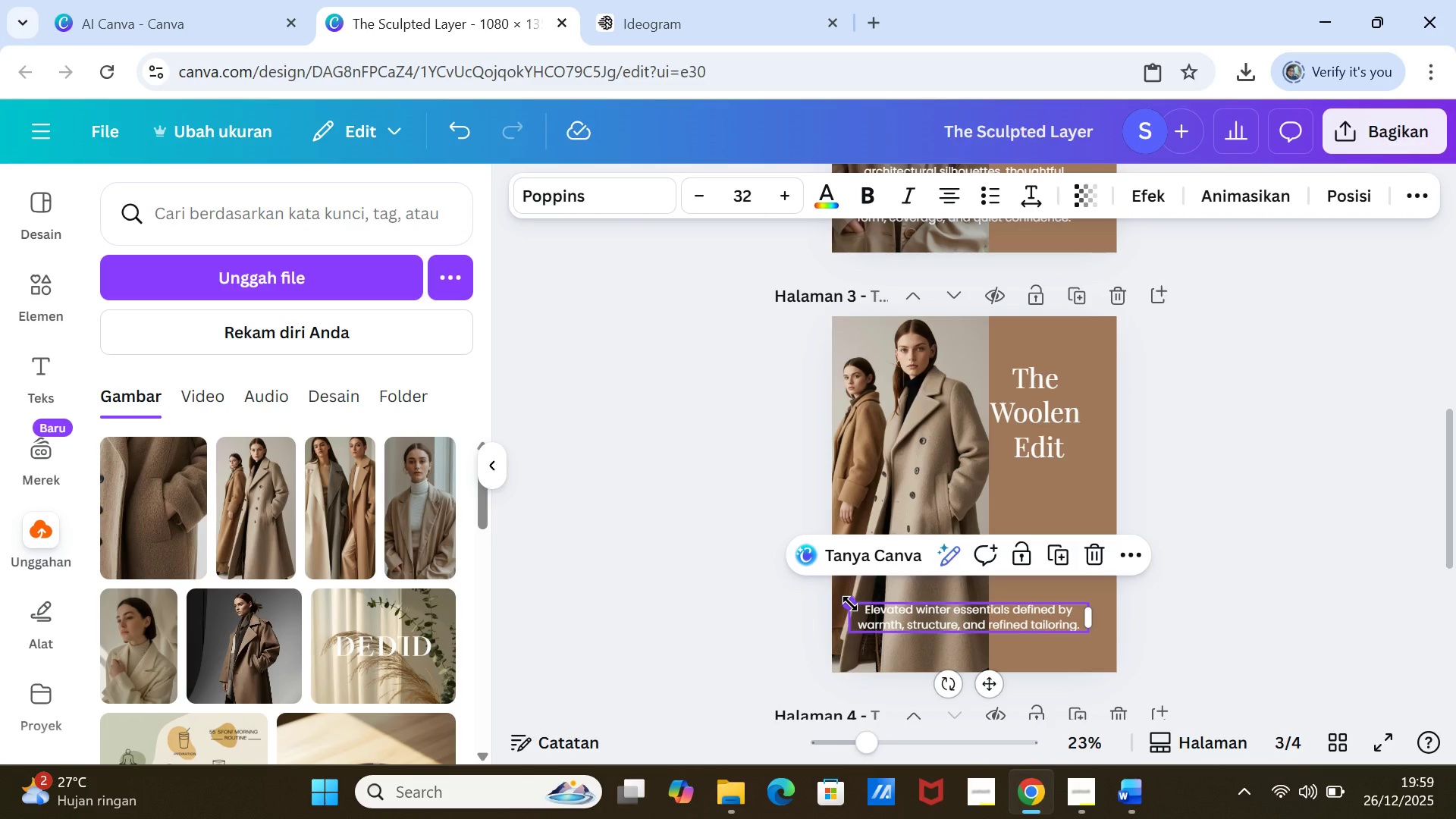 
left_click_drag(start_coordinate=[850, 604], to_coordinate=[868, 601])
 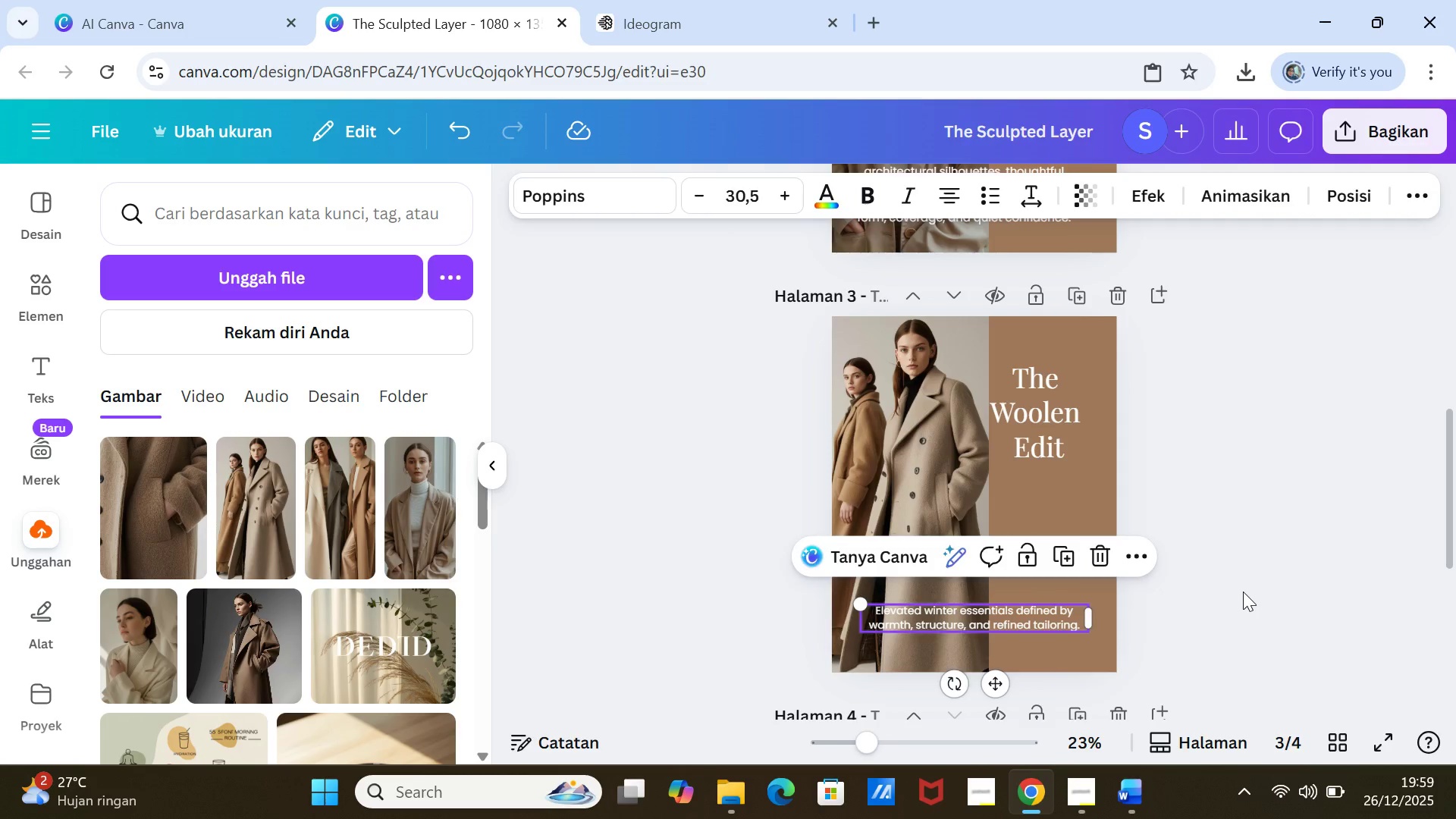 
left_click([1243, 592])
 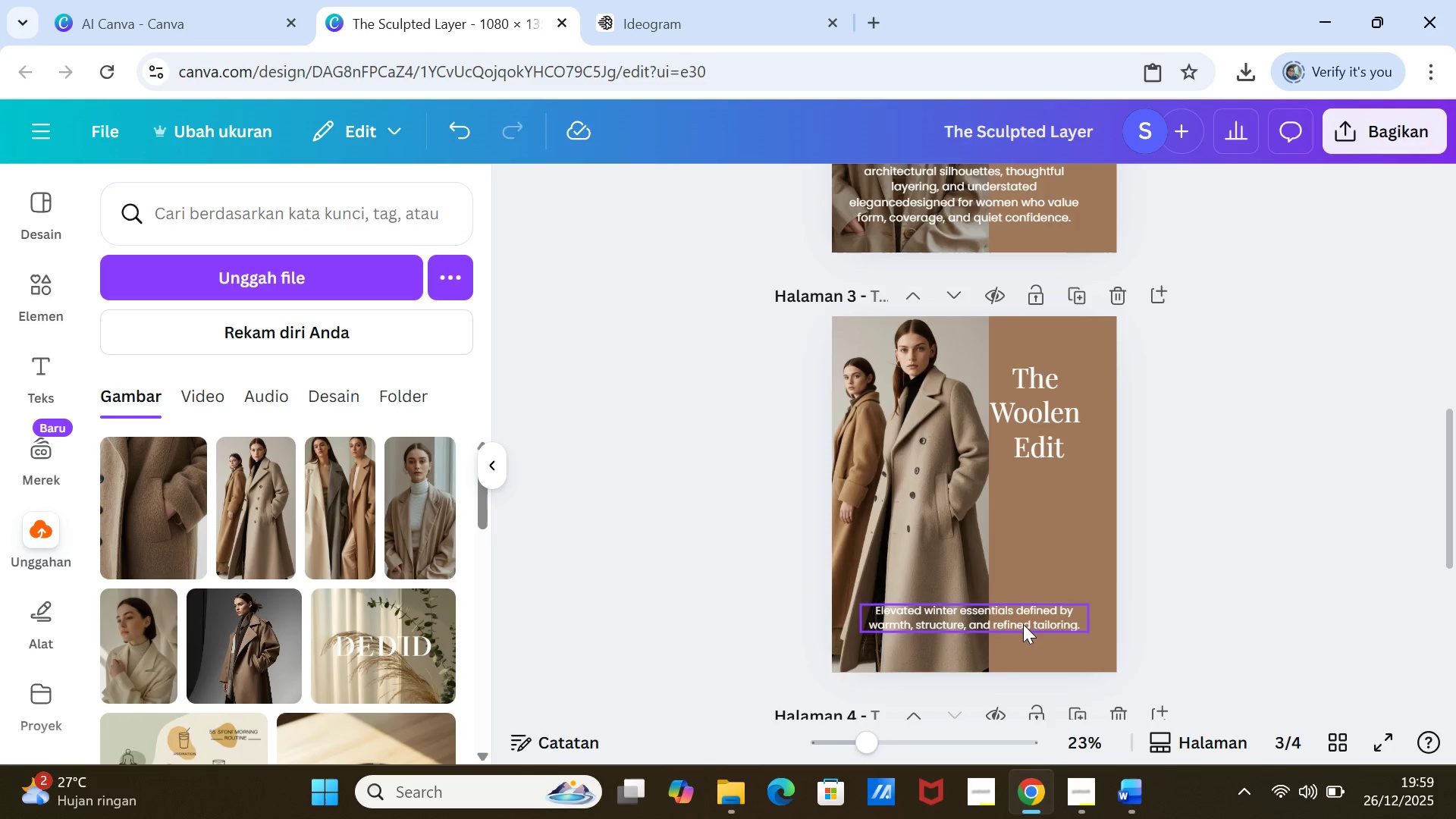 
left_click([1023, 622])
 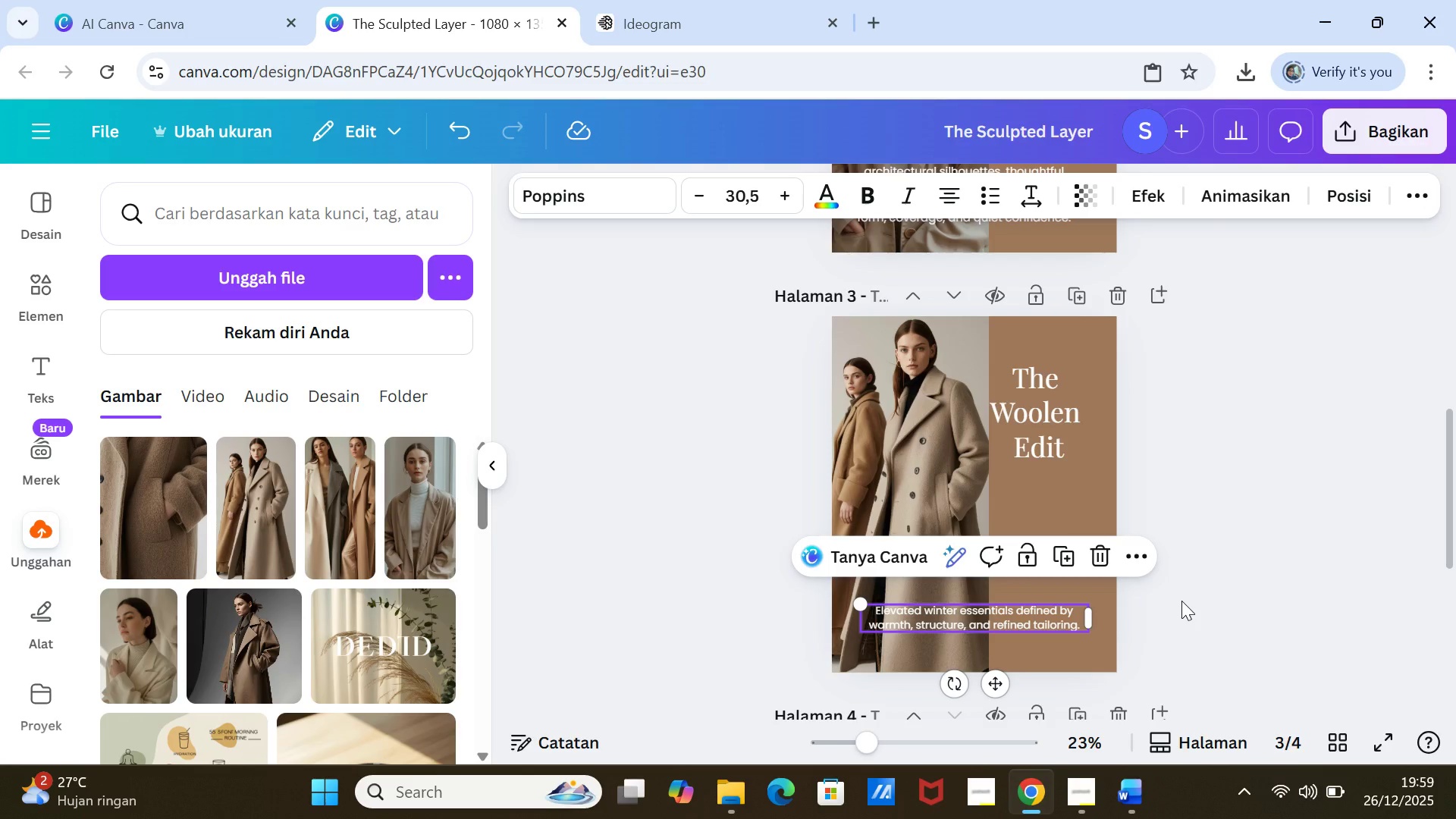 
scroll: coordinate [1181, 601], scroll_direction: down, amount: 3.0
 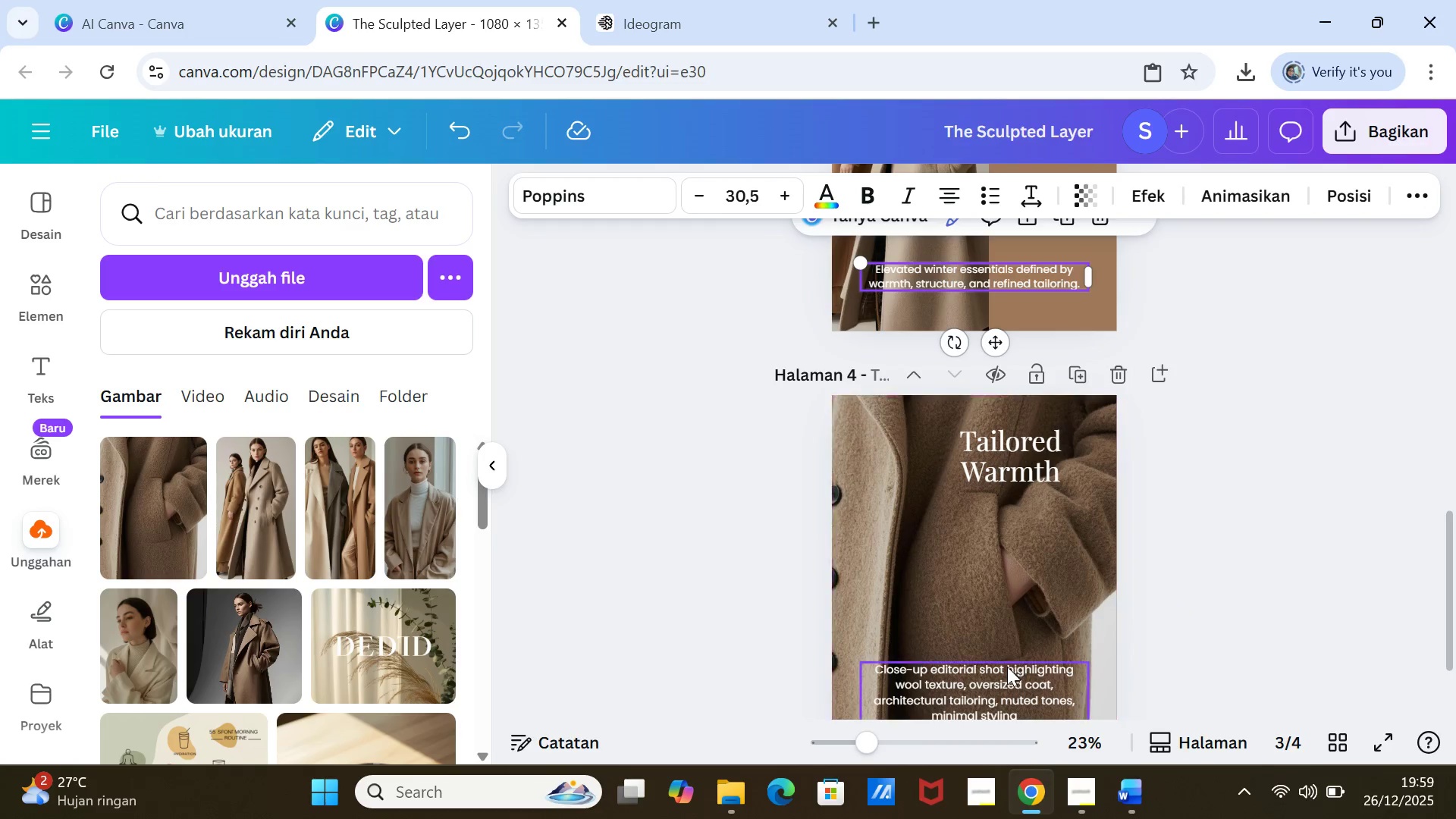 
left_click([1007, 667])
 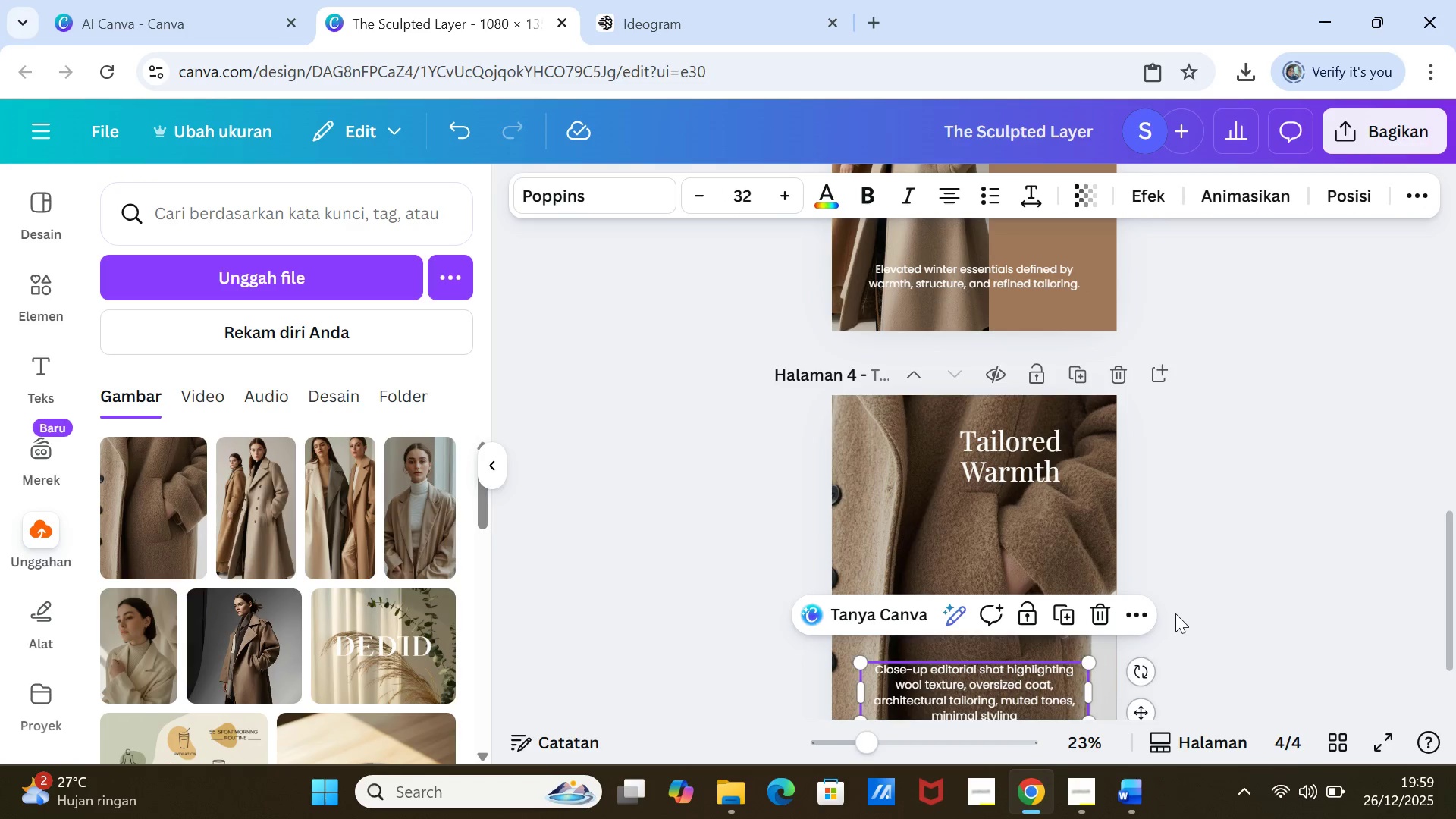 
scroll: coordinate [1125, 566], scroll_direction: up, amount: 3.0
 